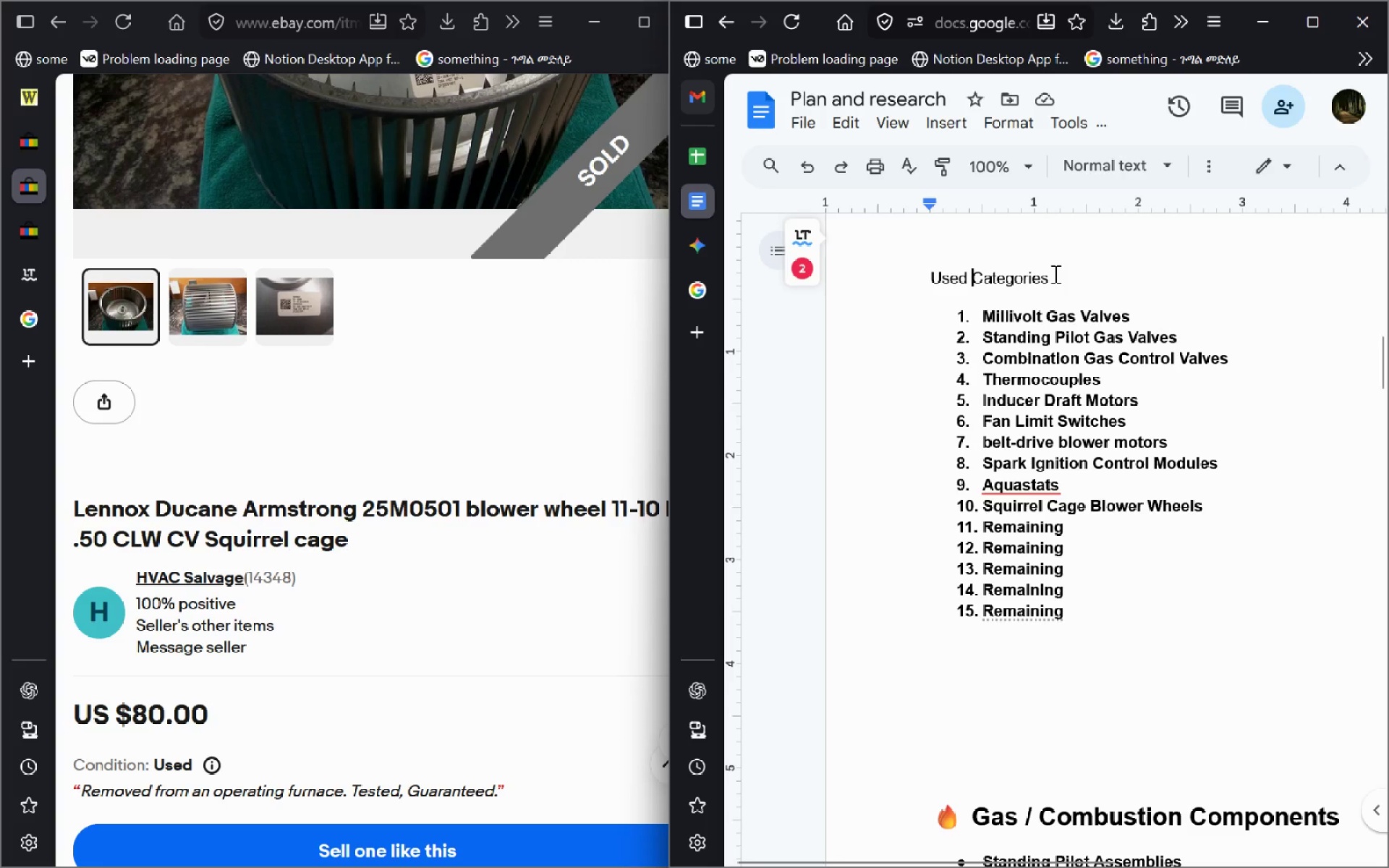 
key(Control+ArrowRight)
 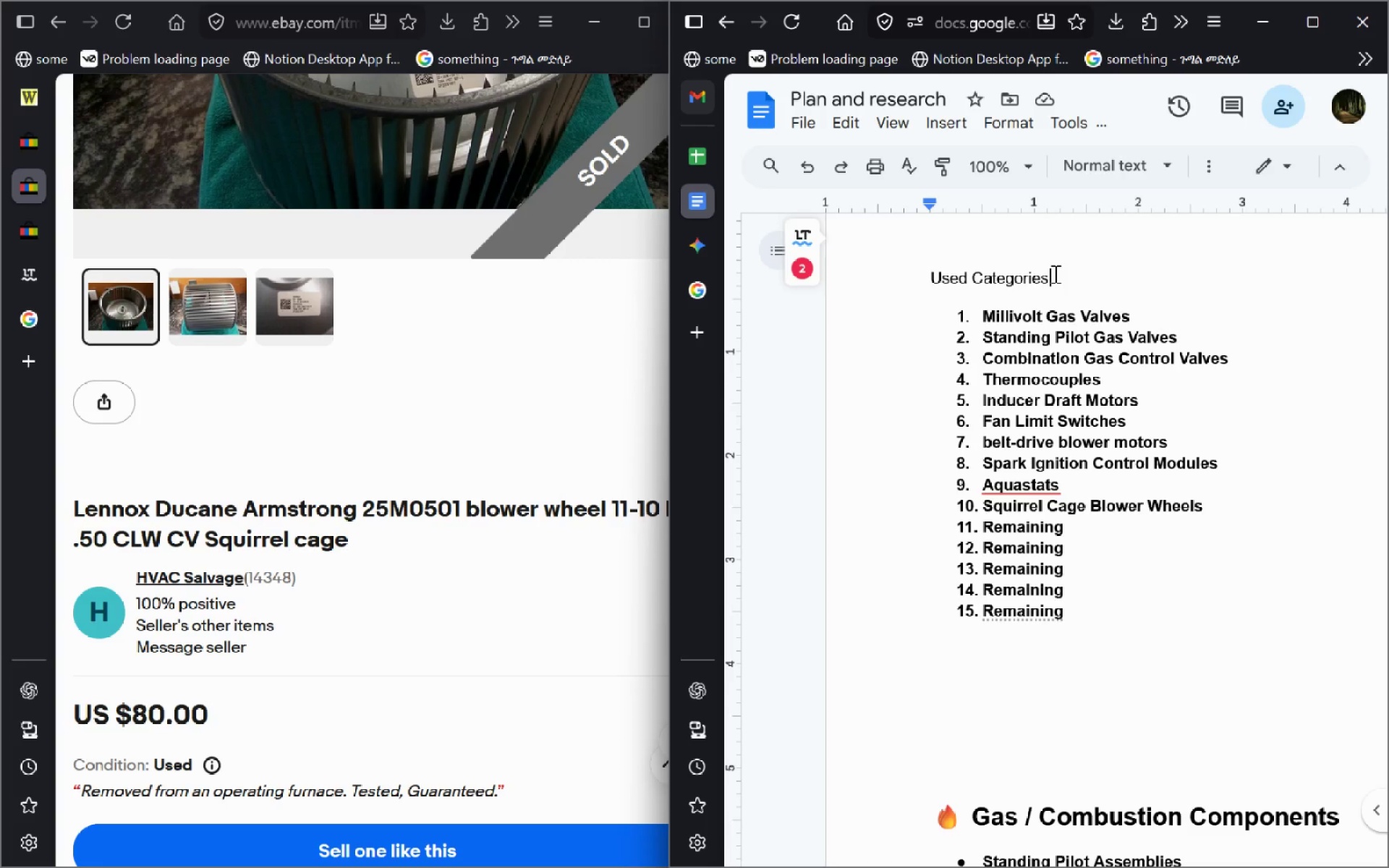 
key(Control+Shift+ArrowLeft)
 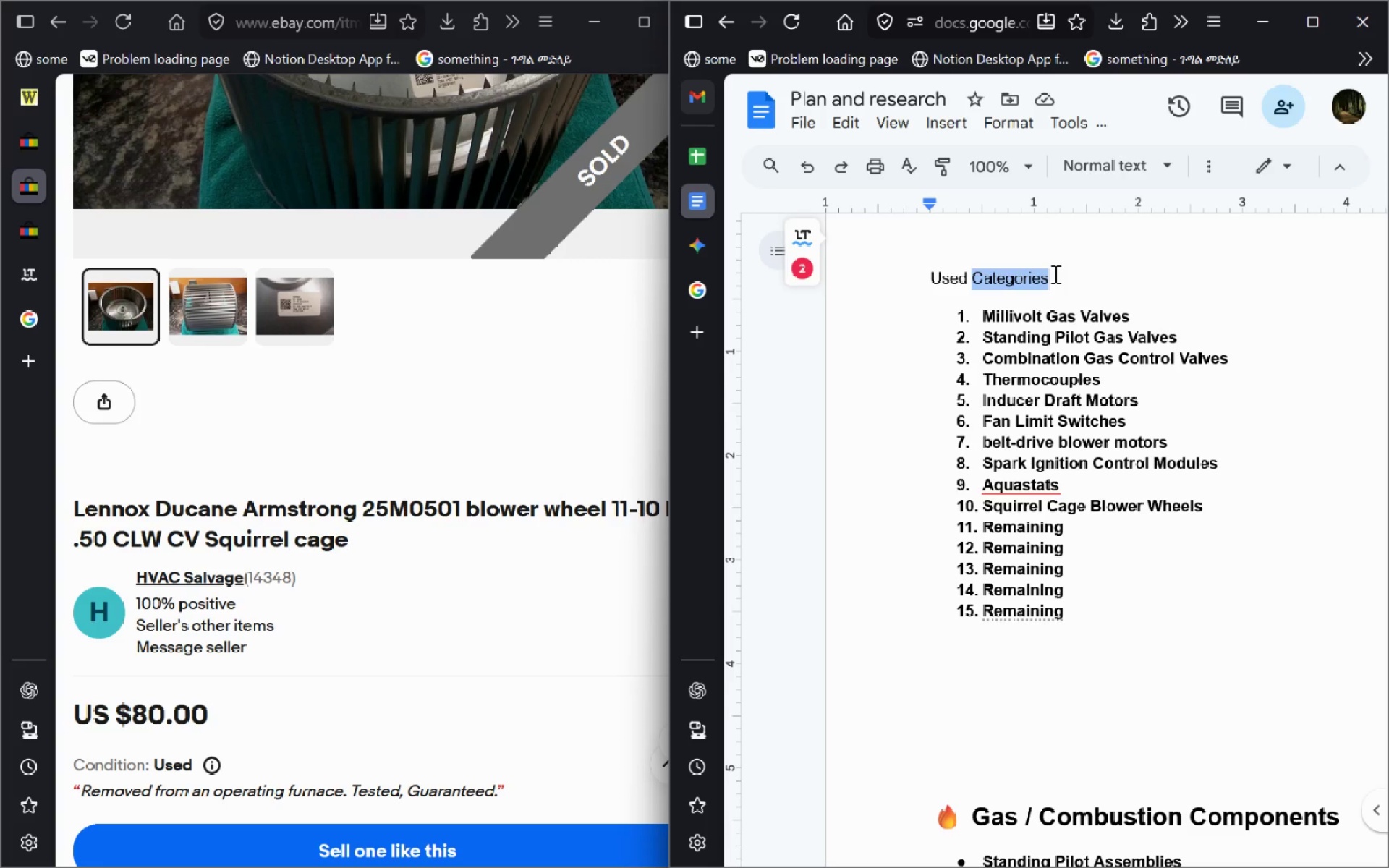 
key(Control+Shift+ArrowLeft)
 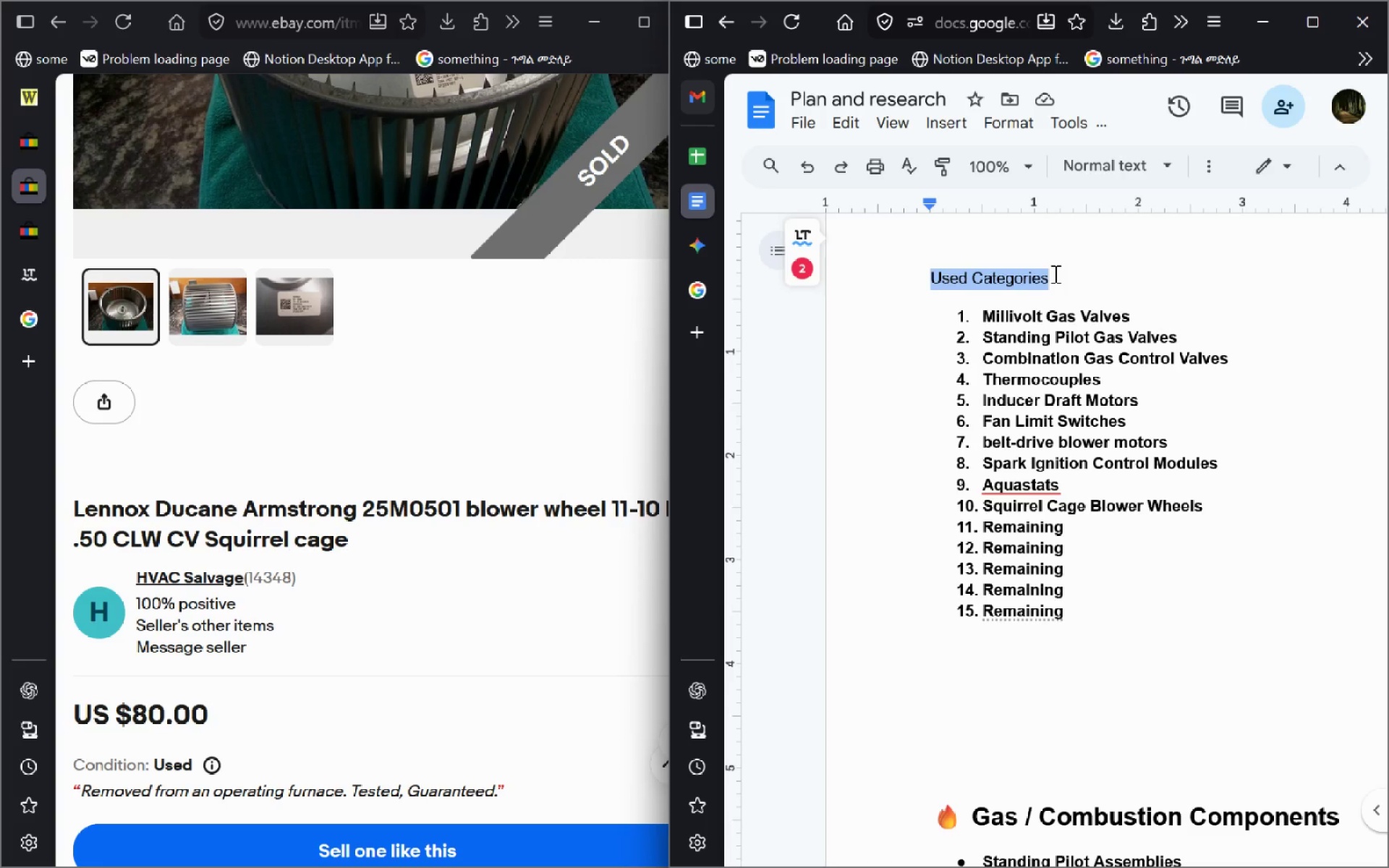 
key(Control+B)
 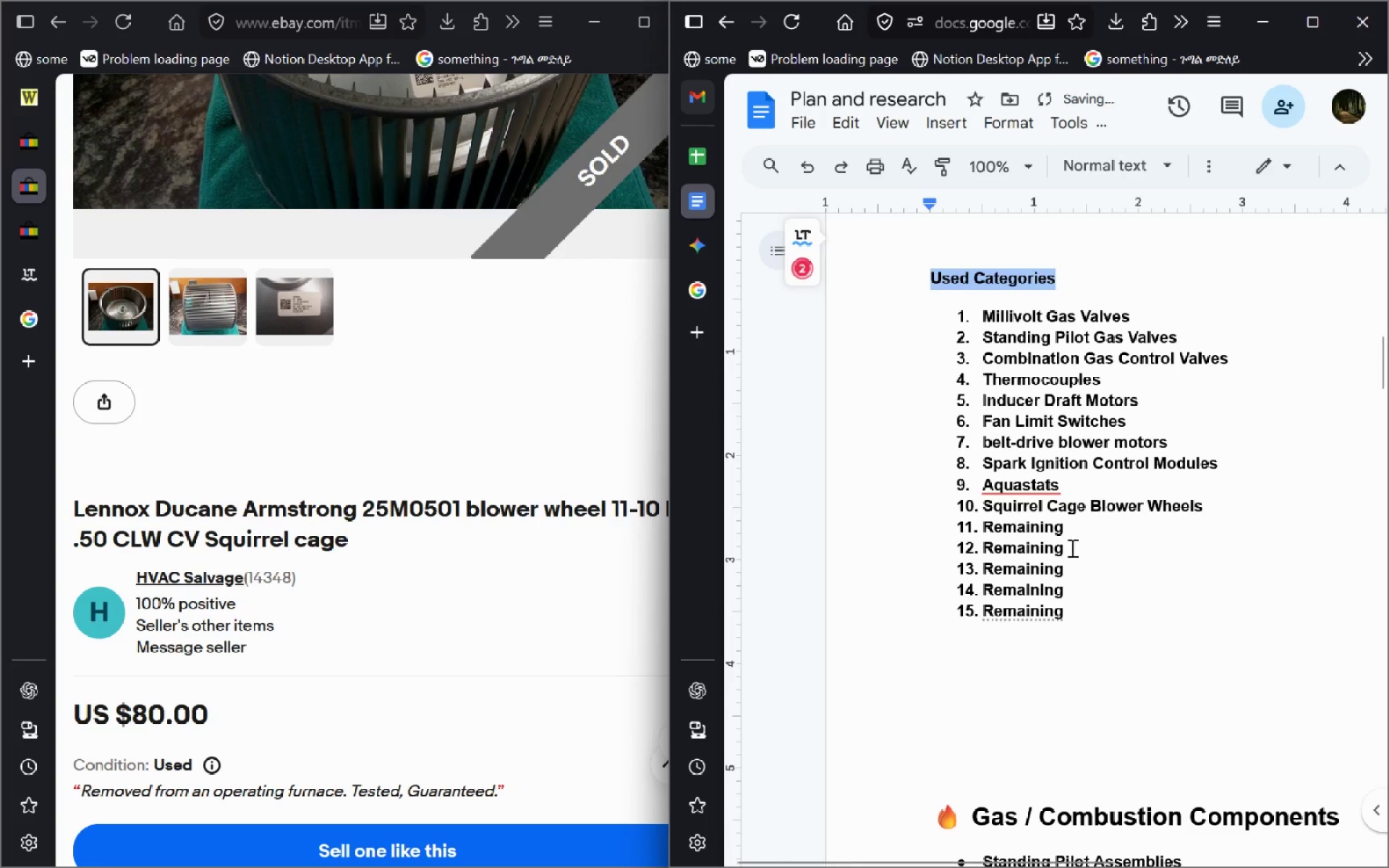 
left_click([1070, 549])
 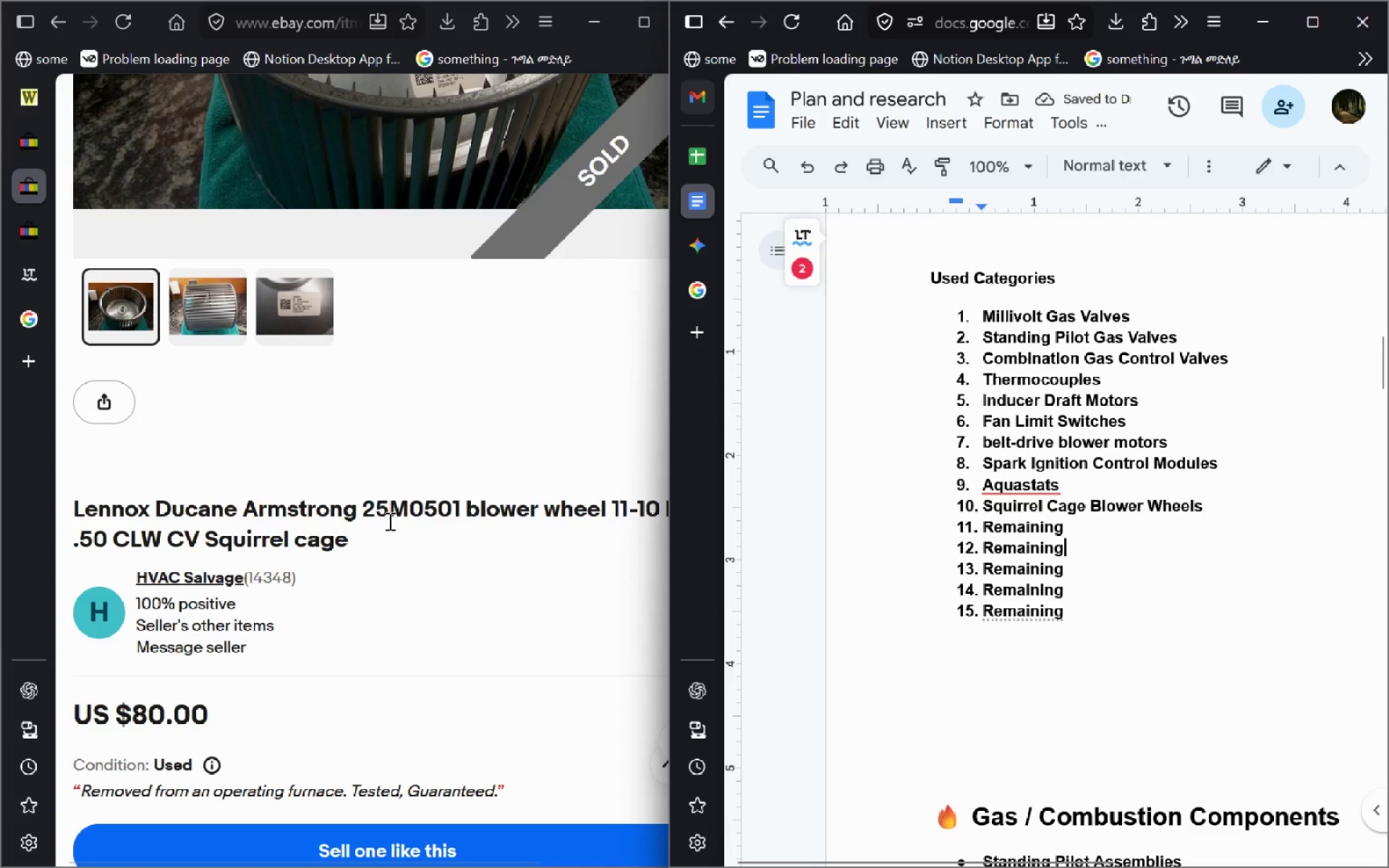 
left_click([467, 629])
 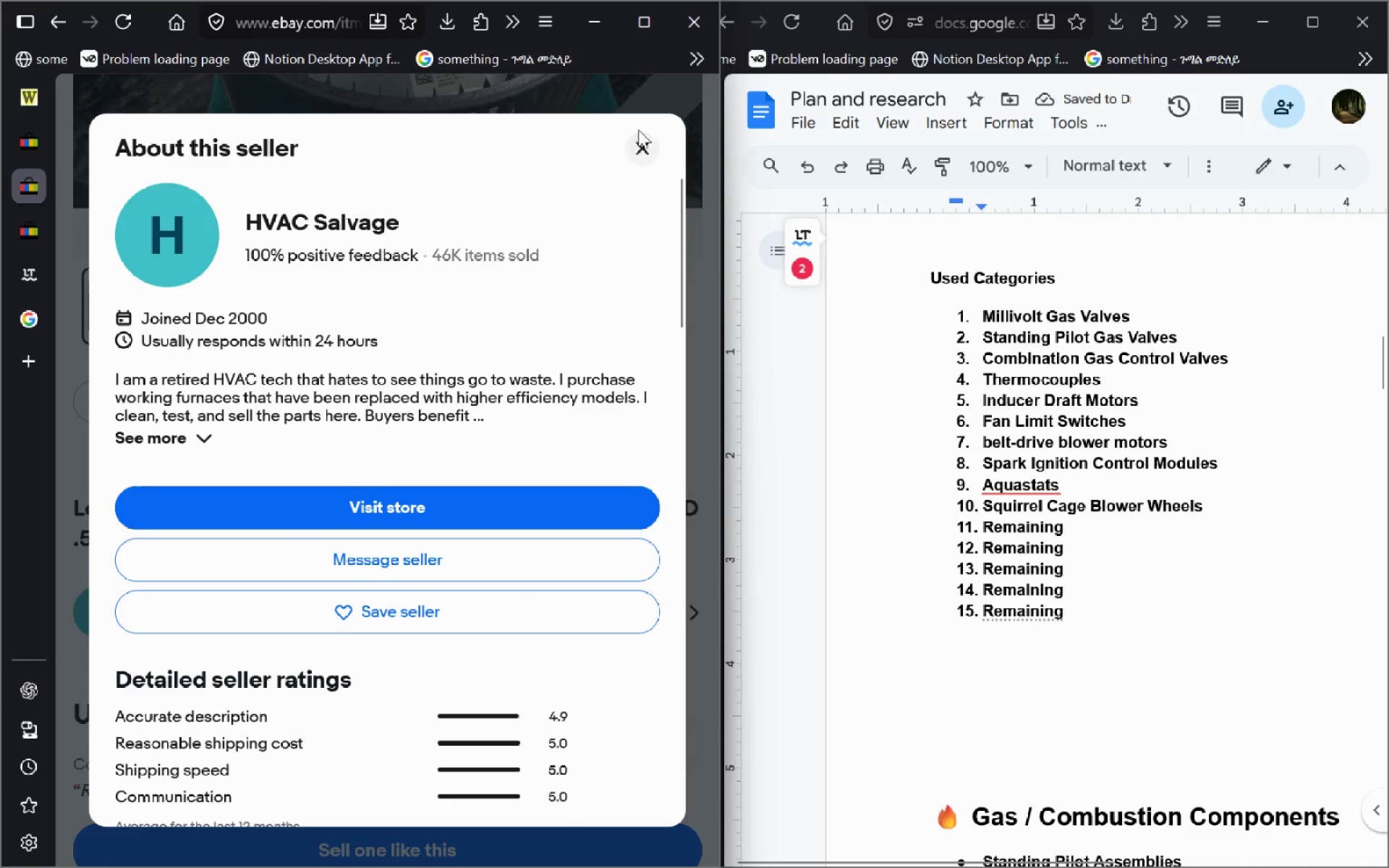 
left_click([642, 154])
 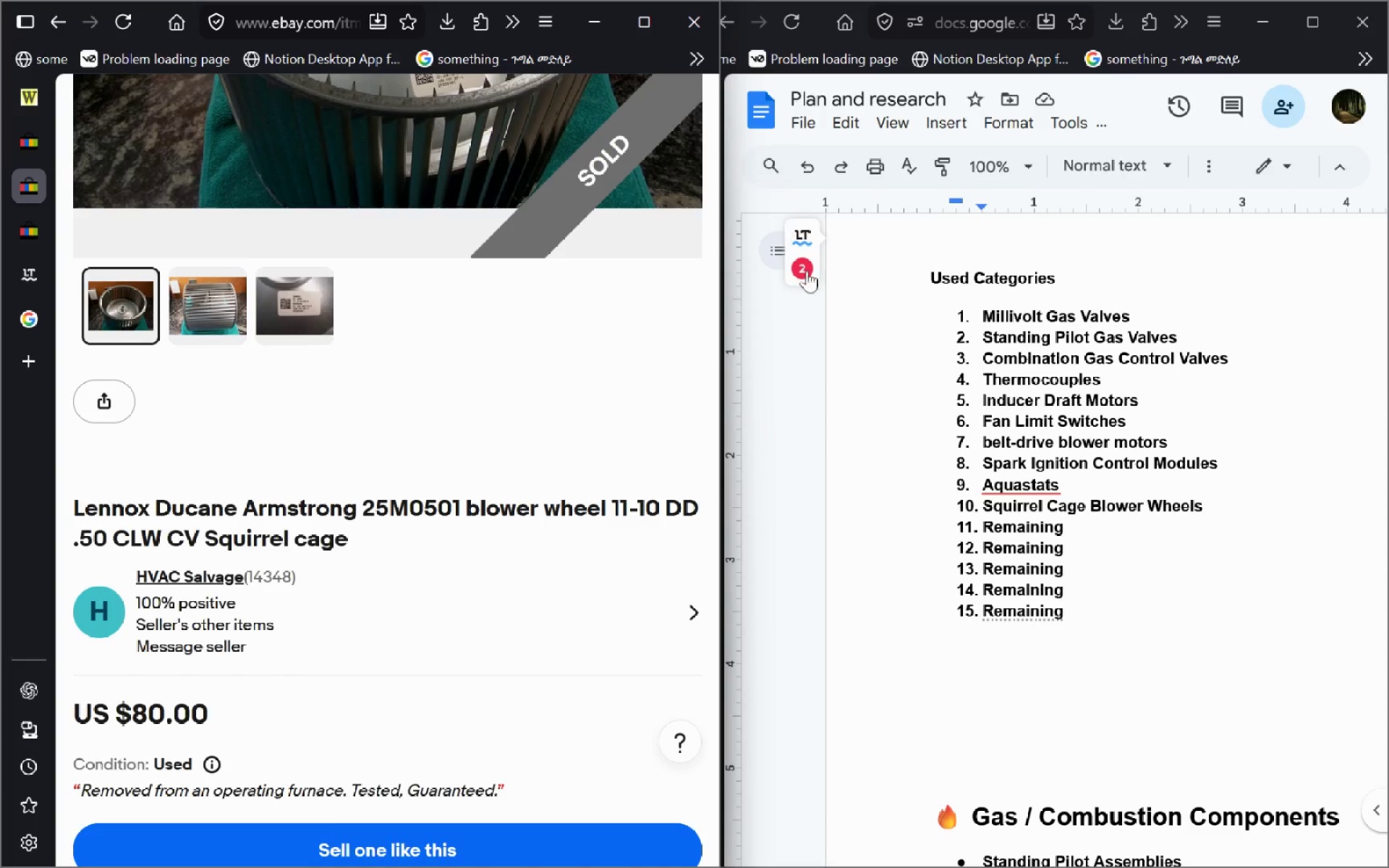 
left_click([869, 417])
 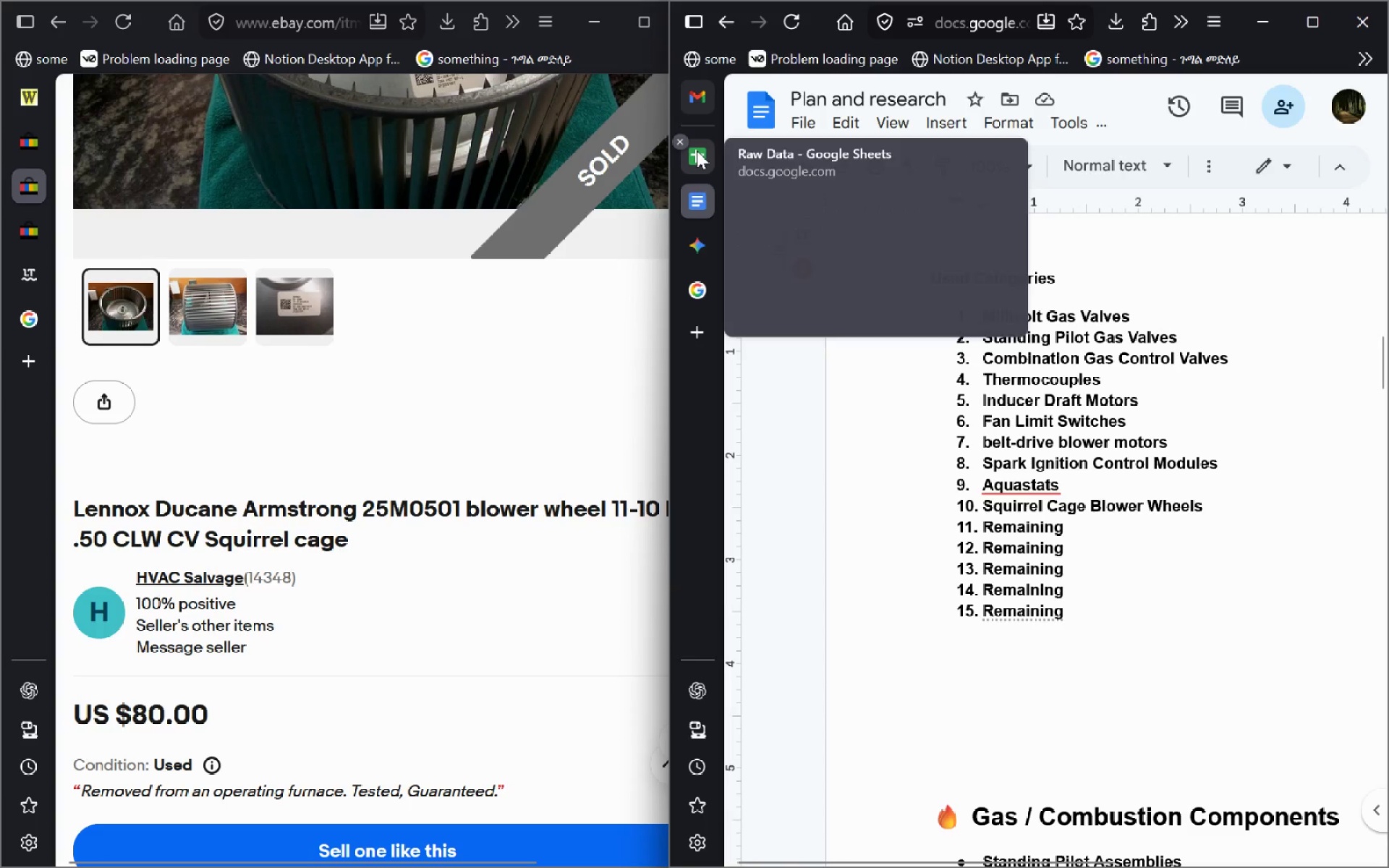 
left_click([698, 152])
 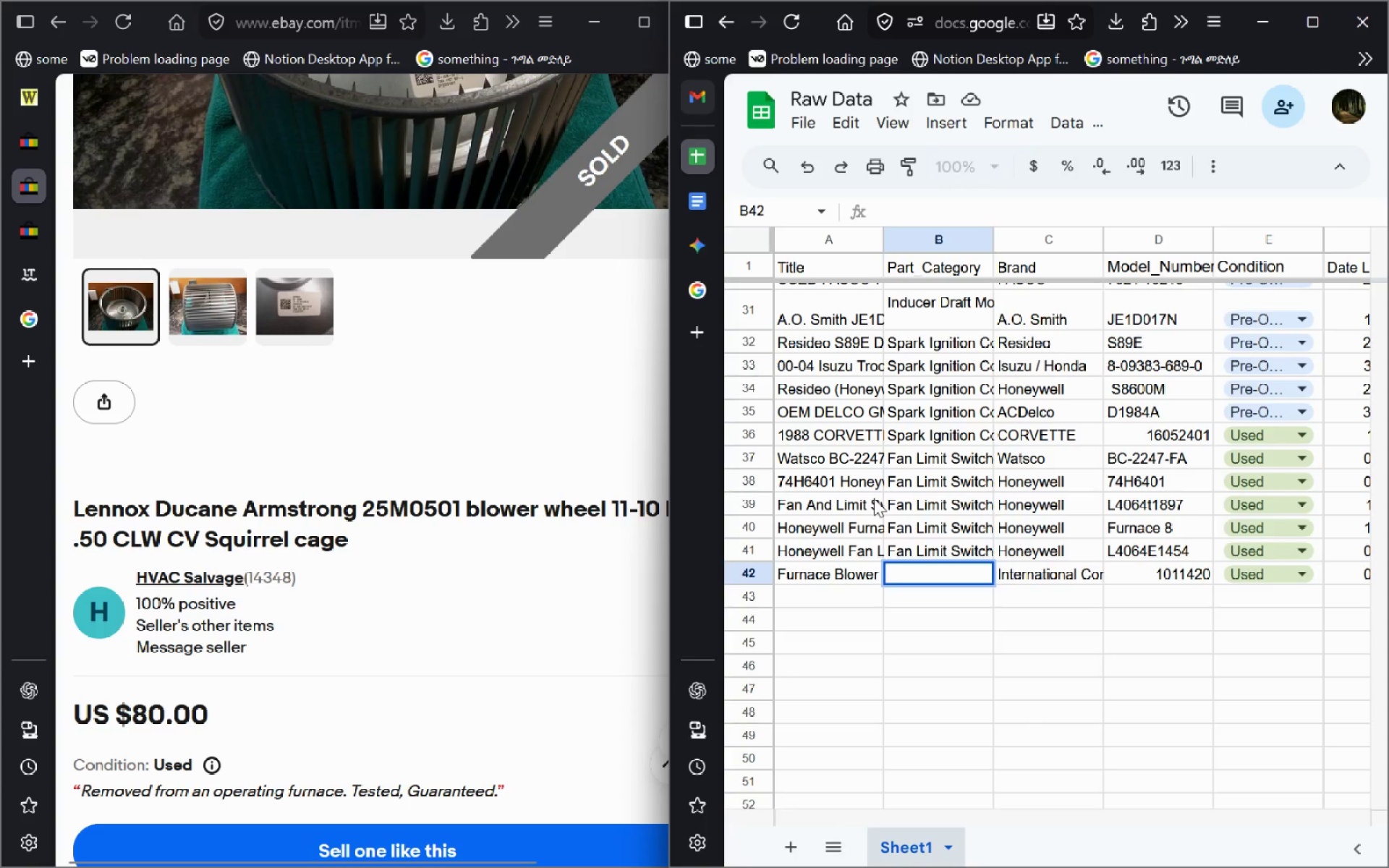 
key(Control+V)
 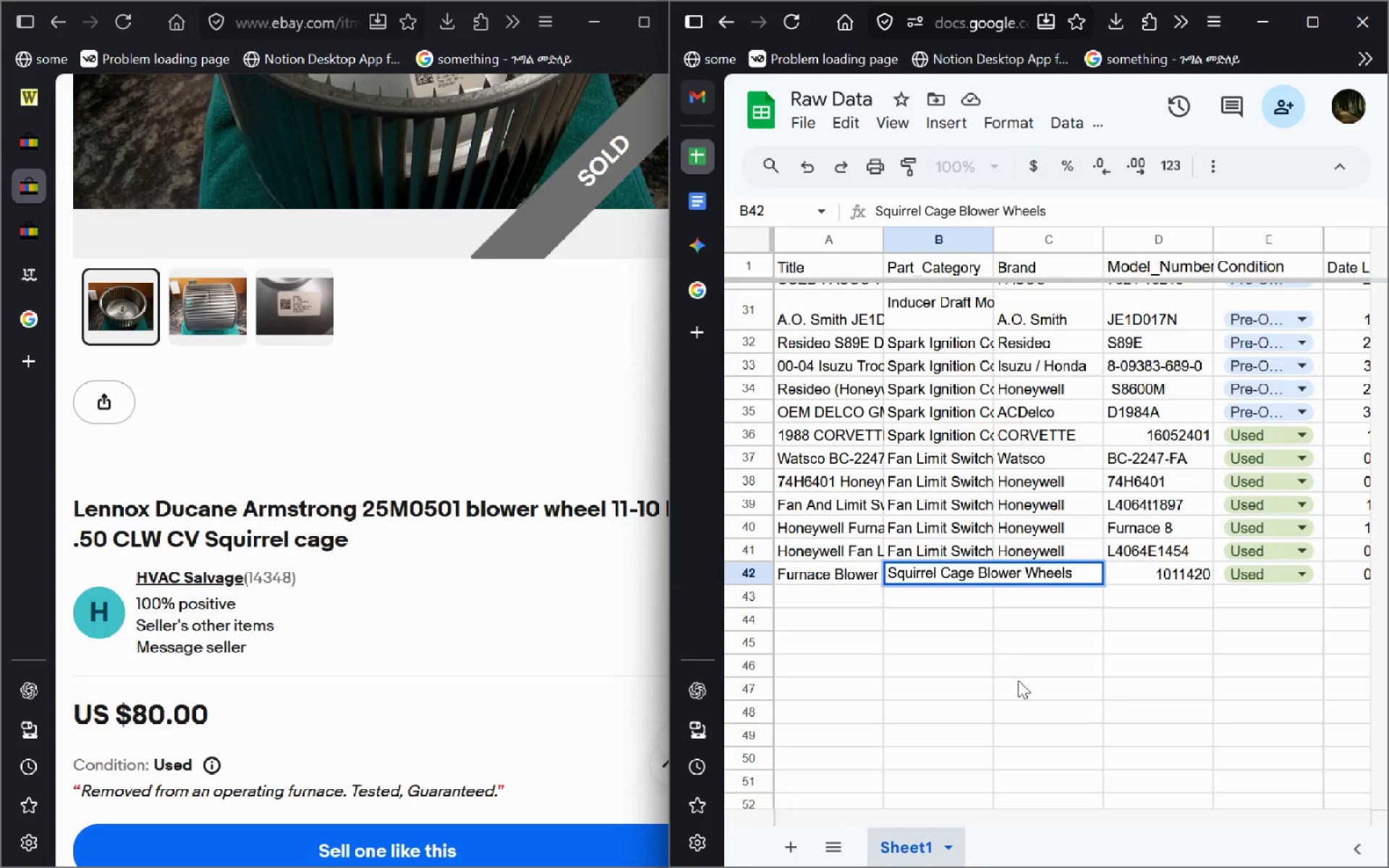 
left_click([1004, 655])
 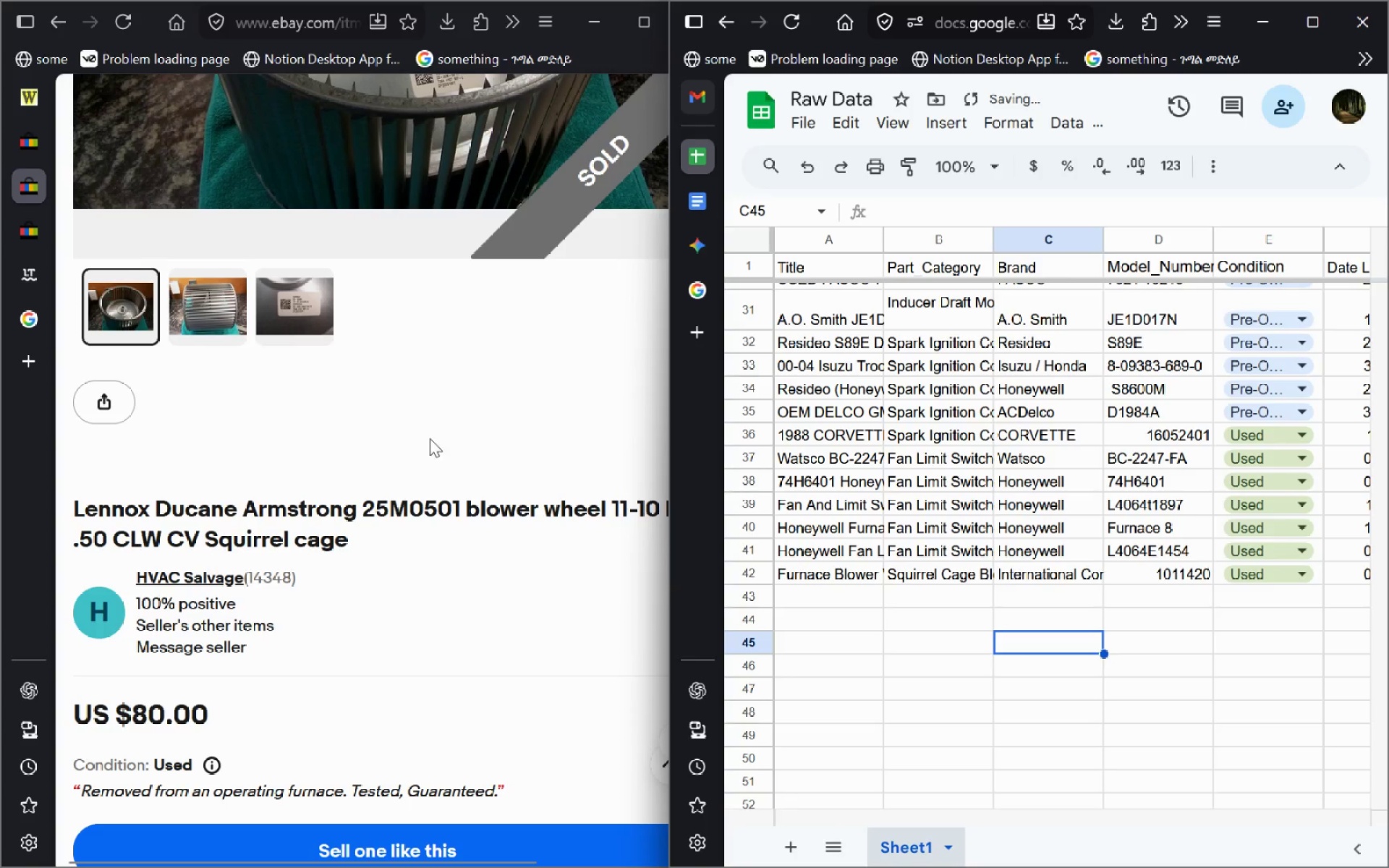 
left_click_drag(start_coordinate=[354, 540], to_coordinate=[63, 504])
 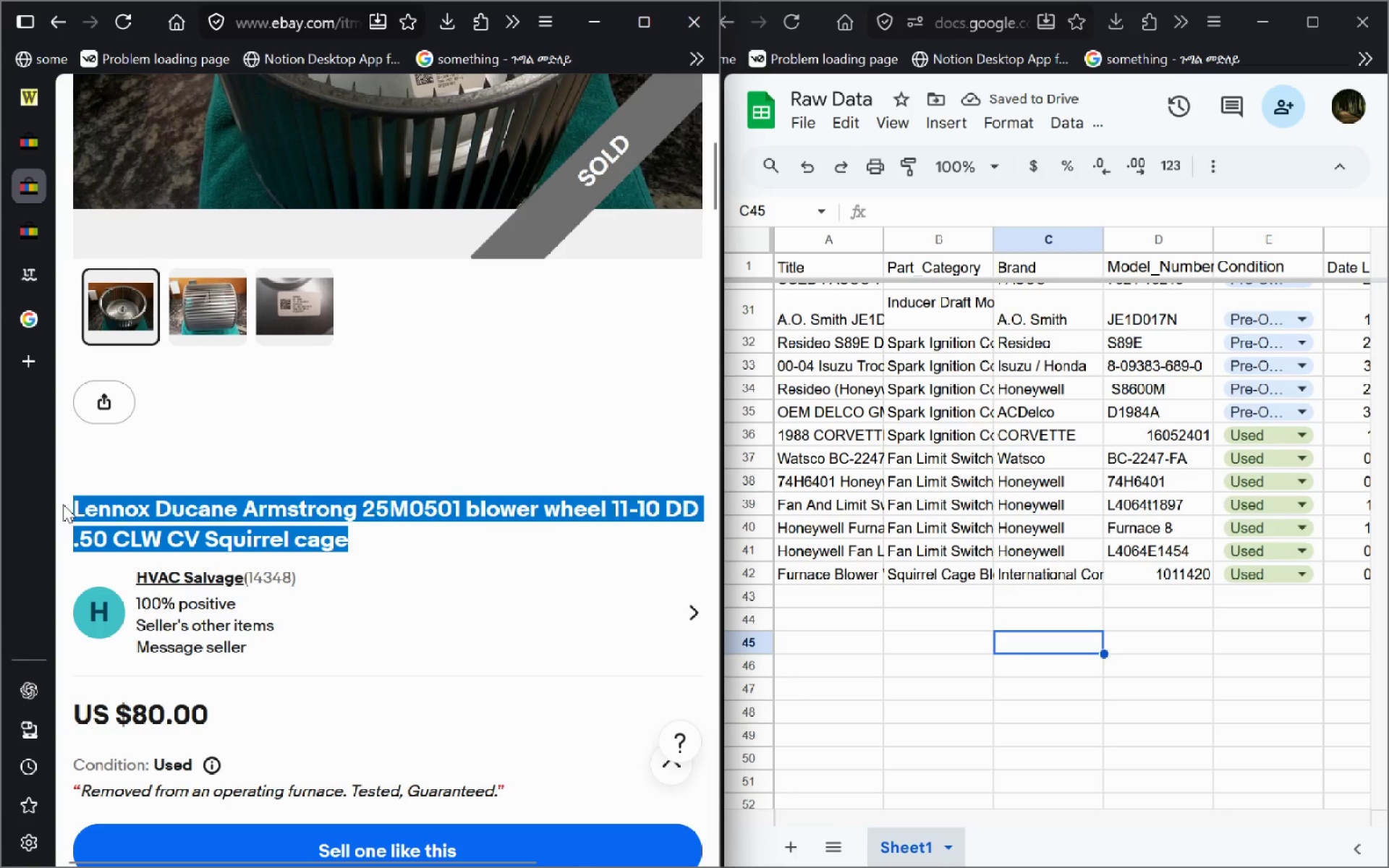 
key(Control+C)
 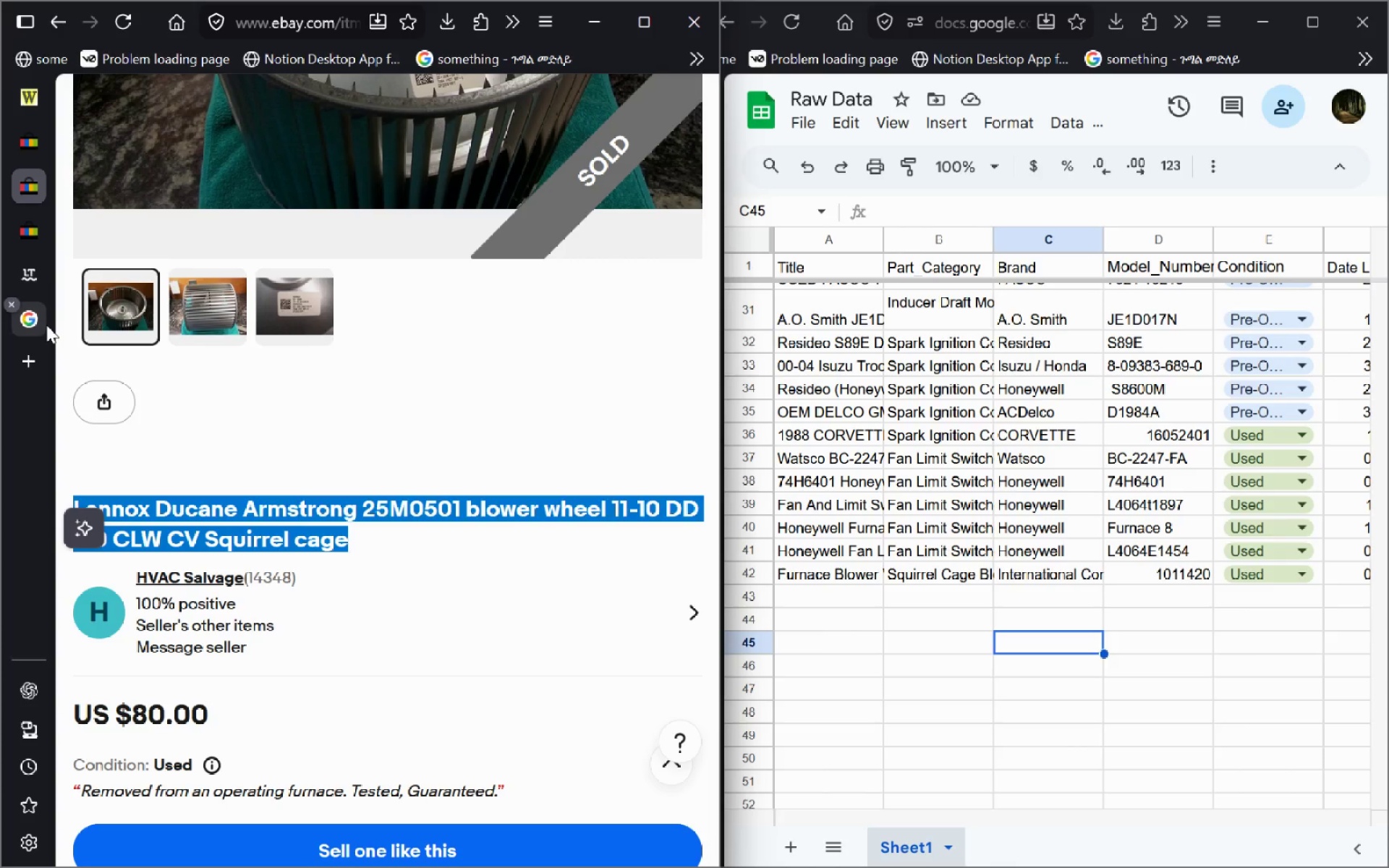 
wait(5.47)
 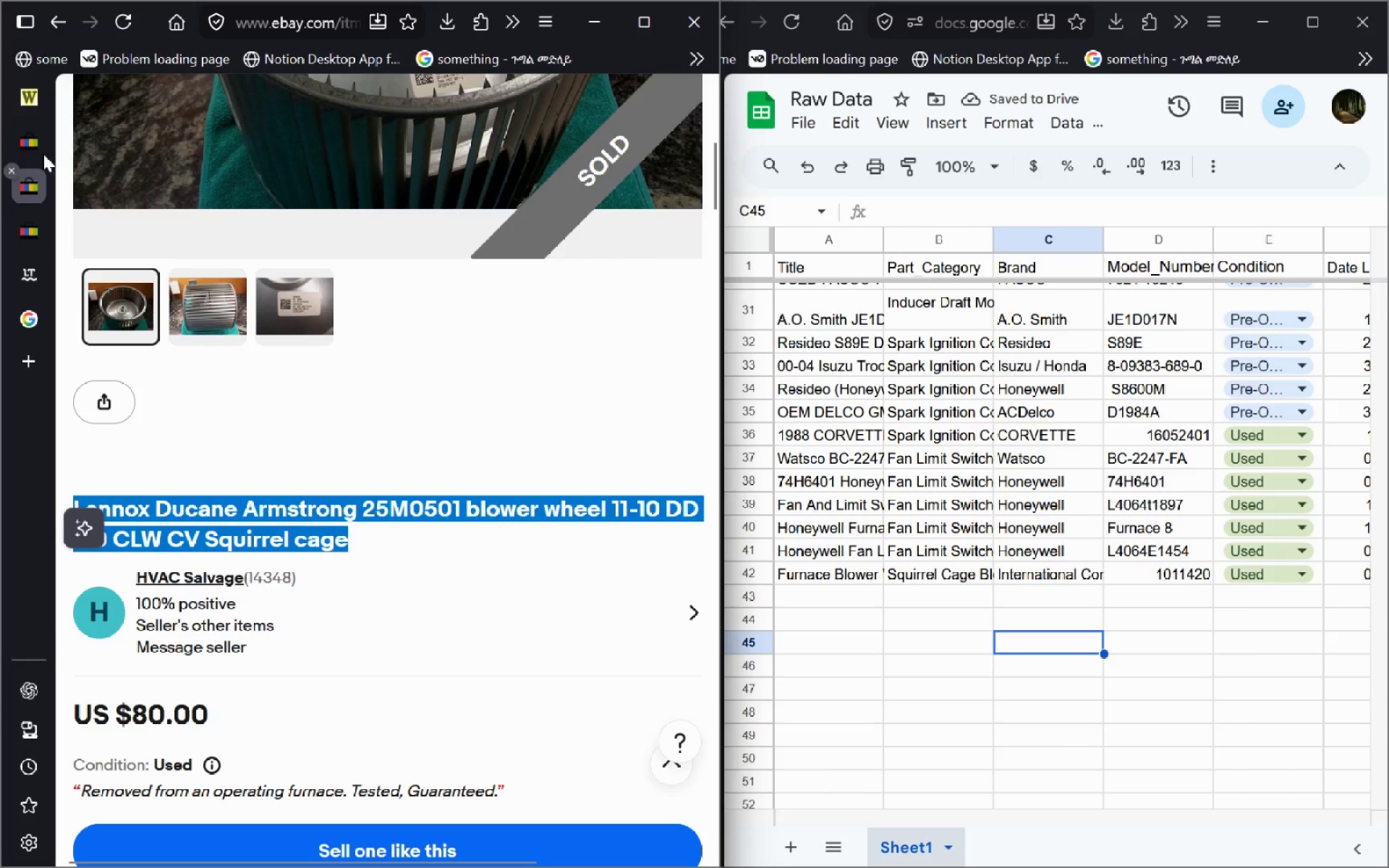 
left_click([894, 634])
 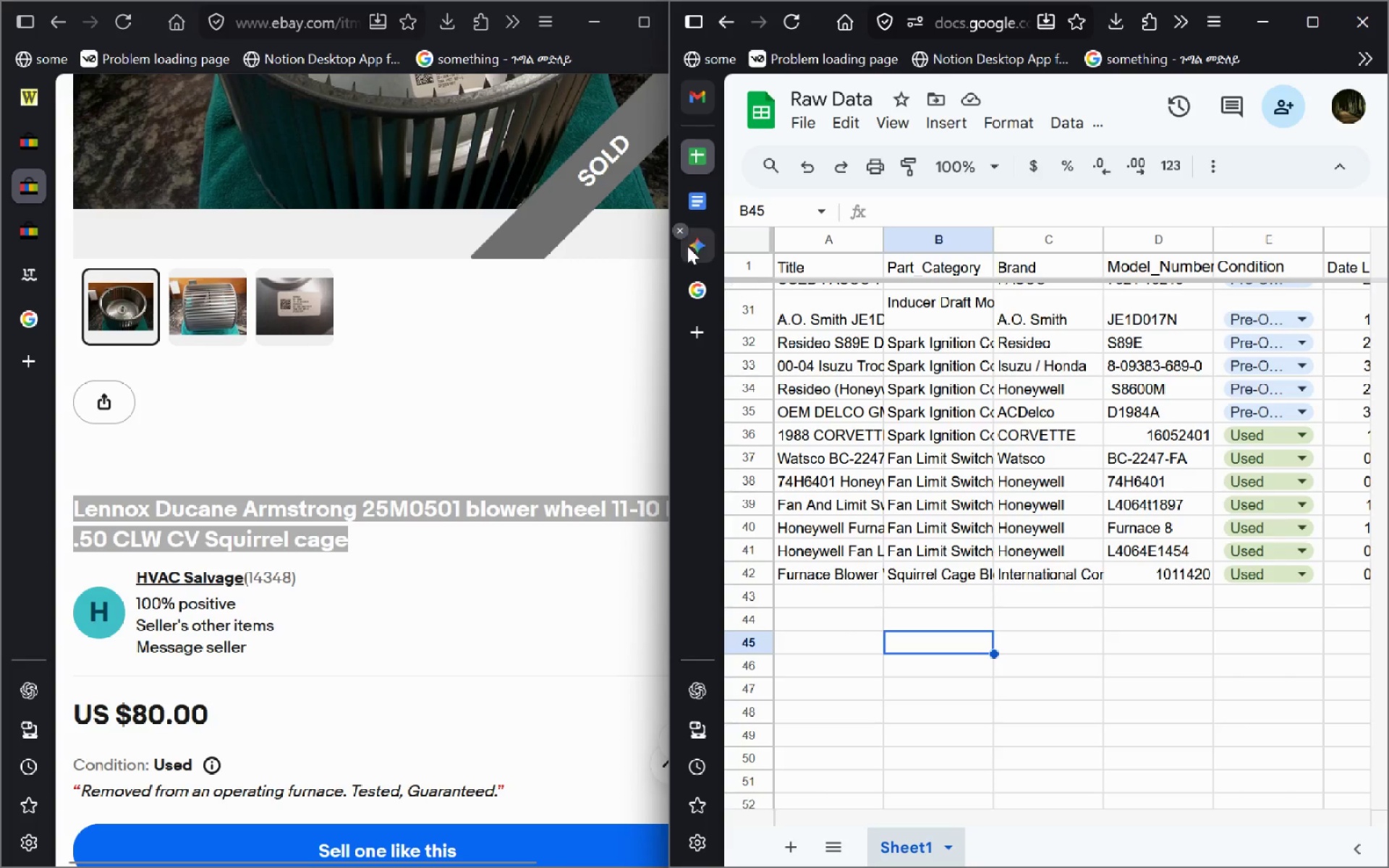 
left_click([689, 247])
 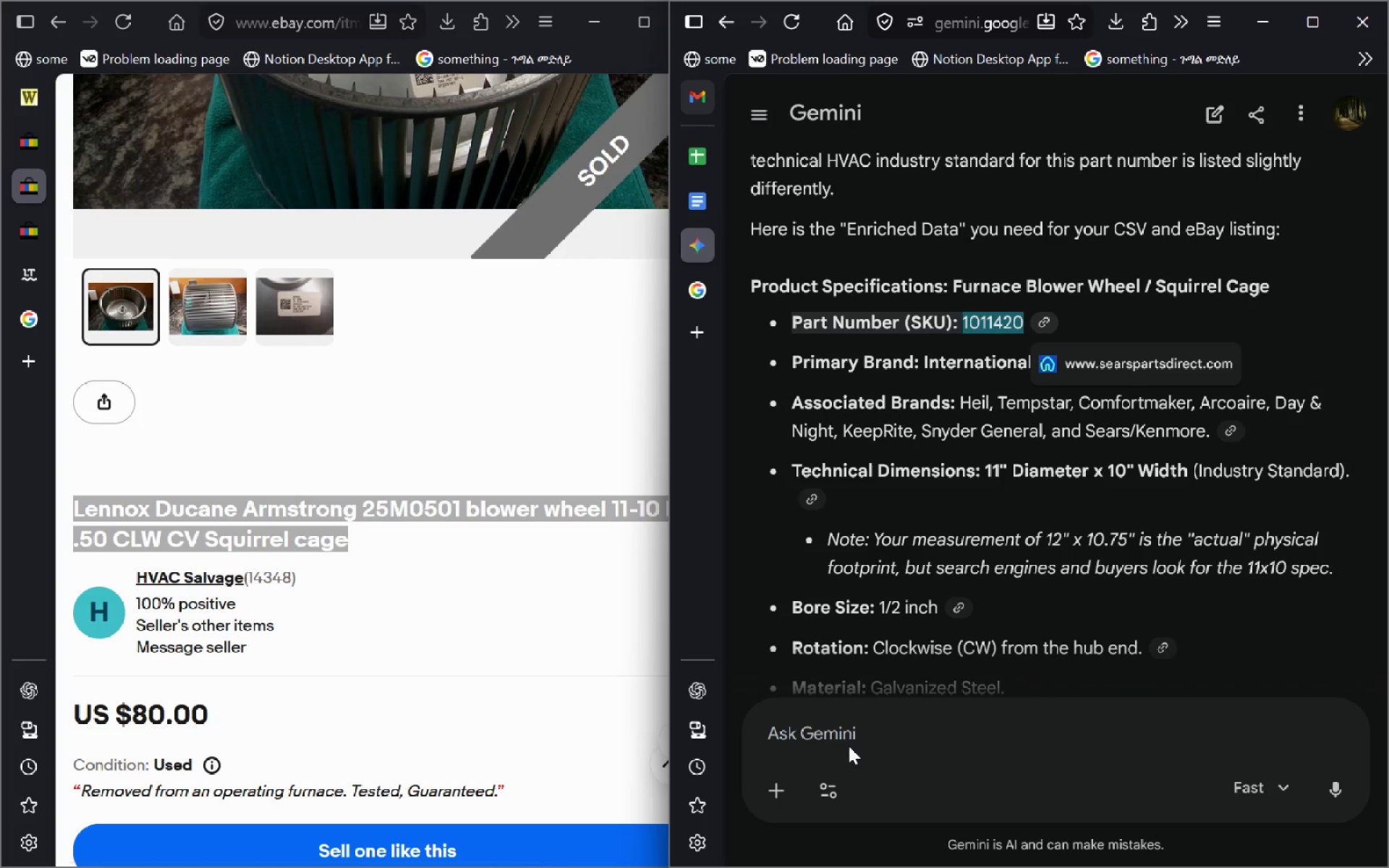 
left_click([850, 741])
 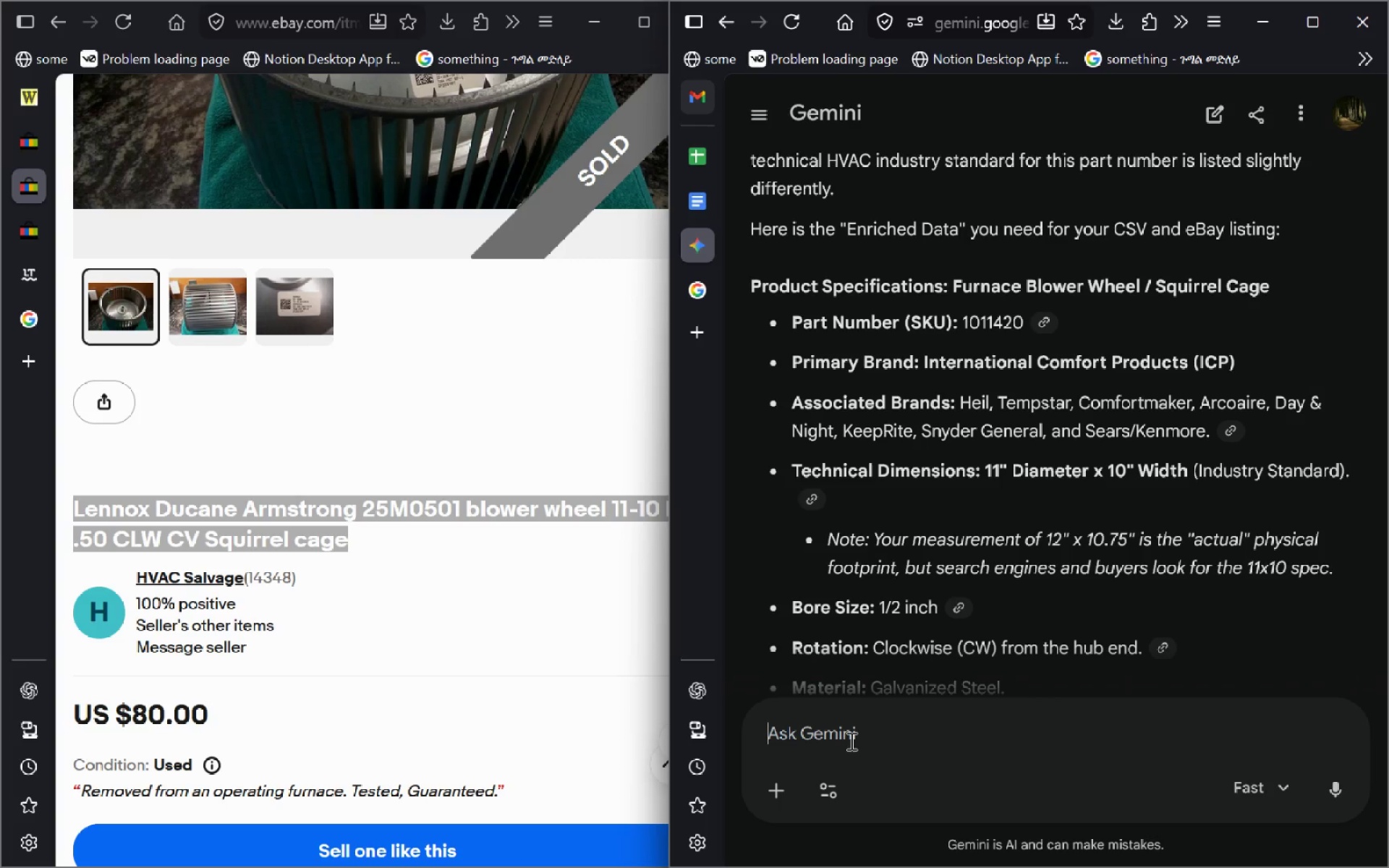 
key(Control+V)
 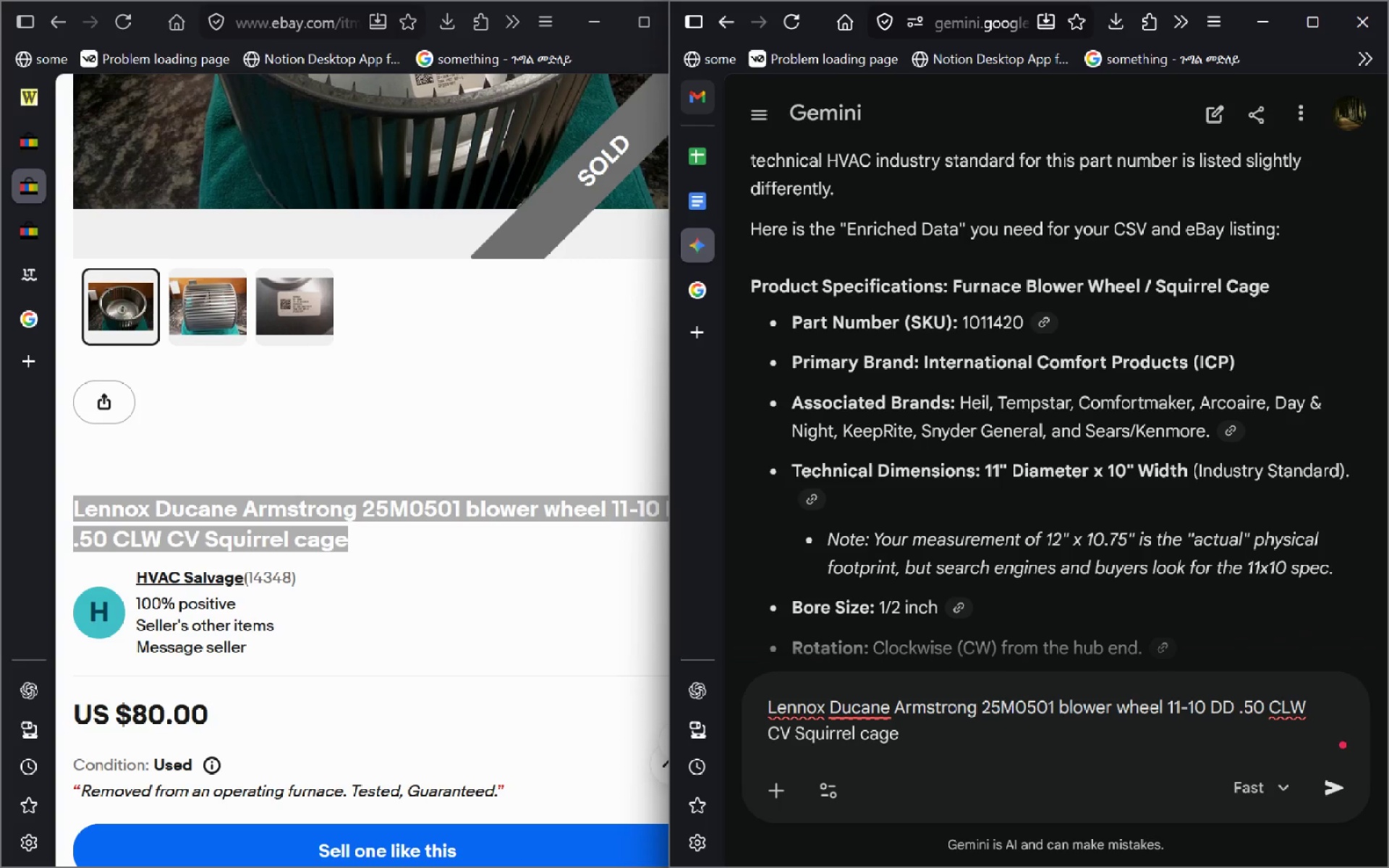 
type( h)
key(Backspace)
type(what)
 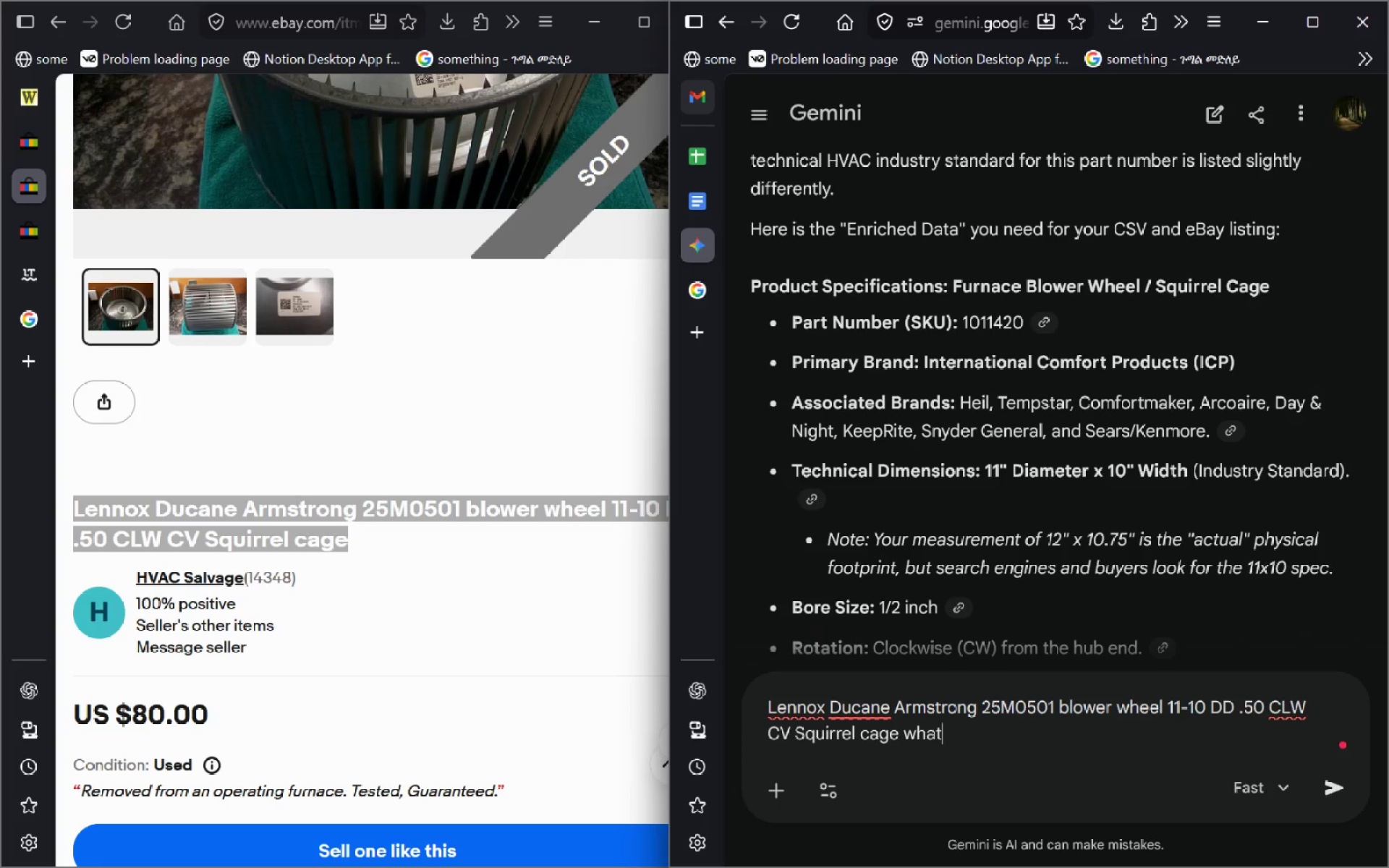 
key(Space)
 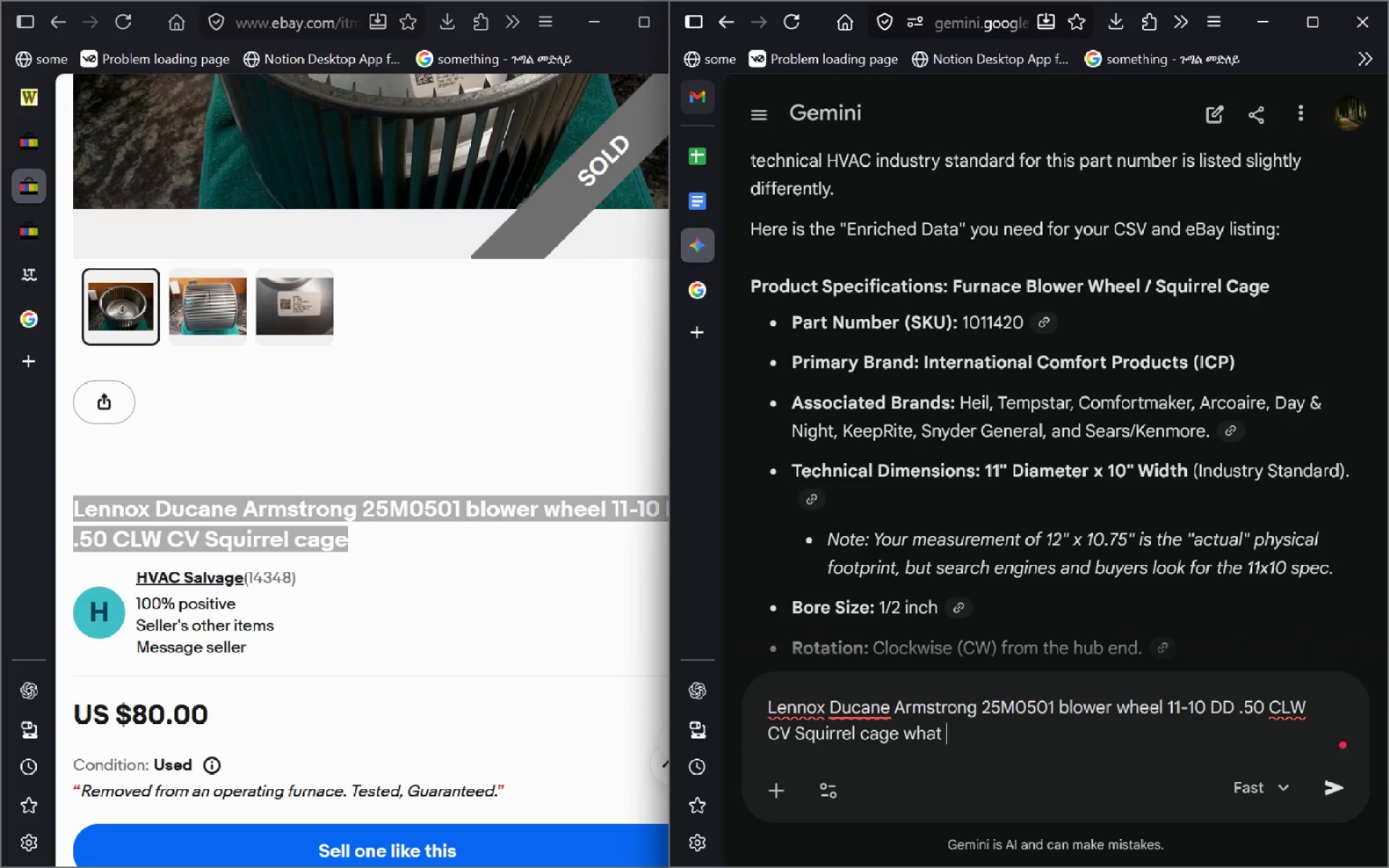 
key(I)
 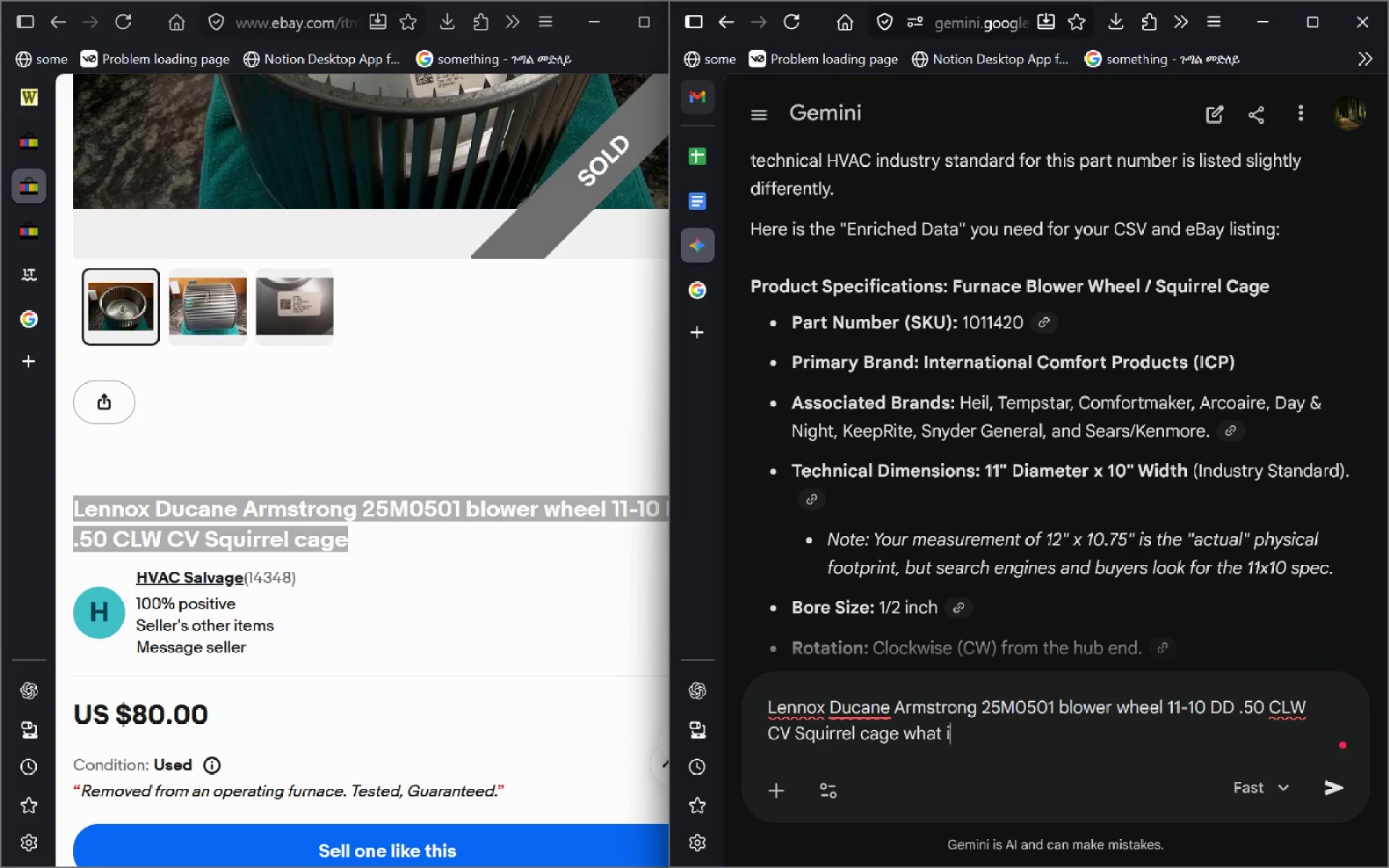 
key(Space)
 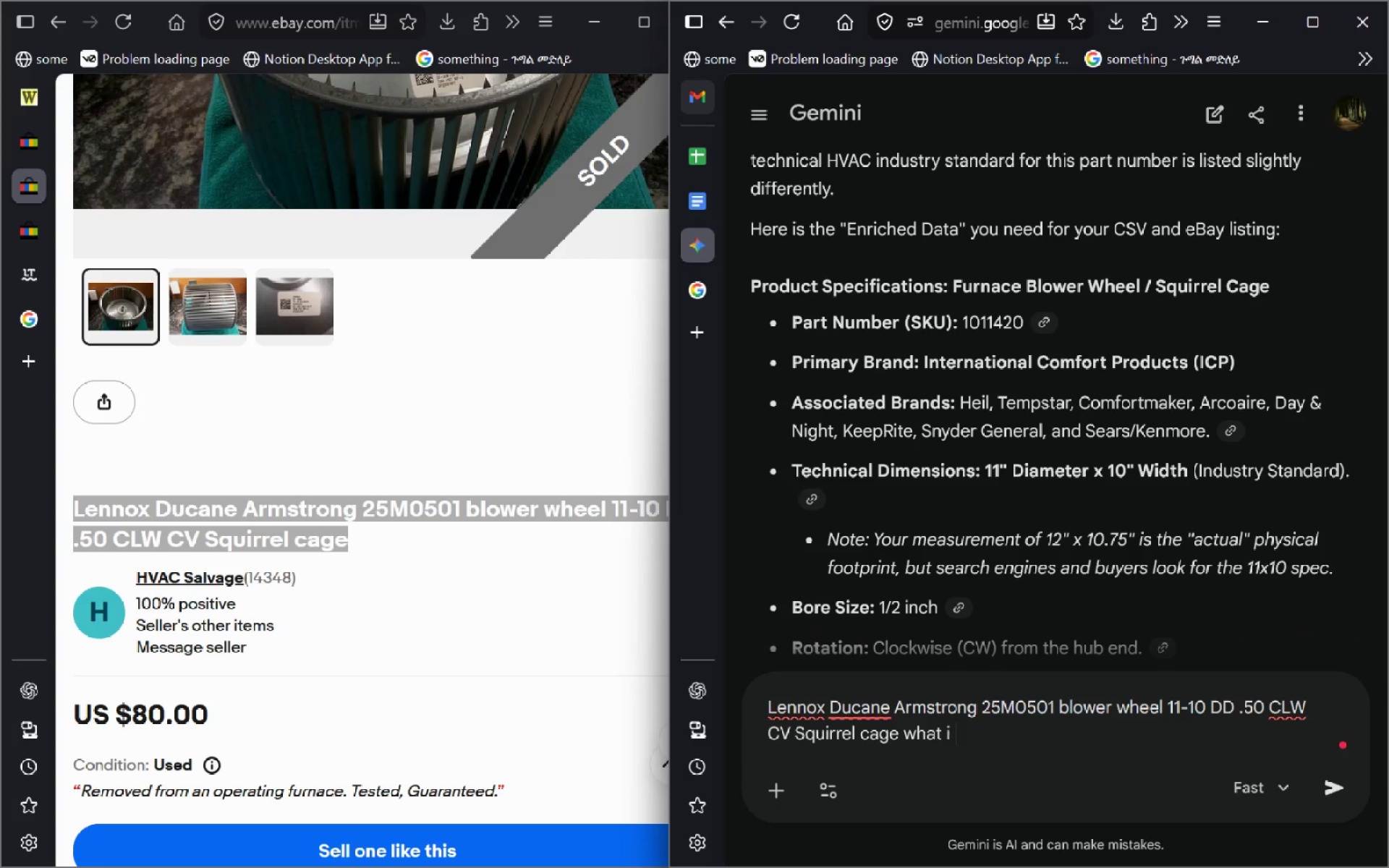 
key(Backspace)
 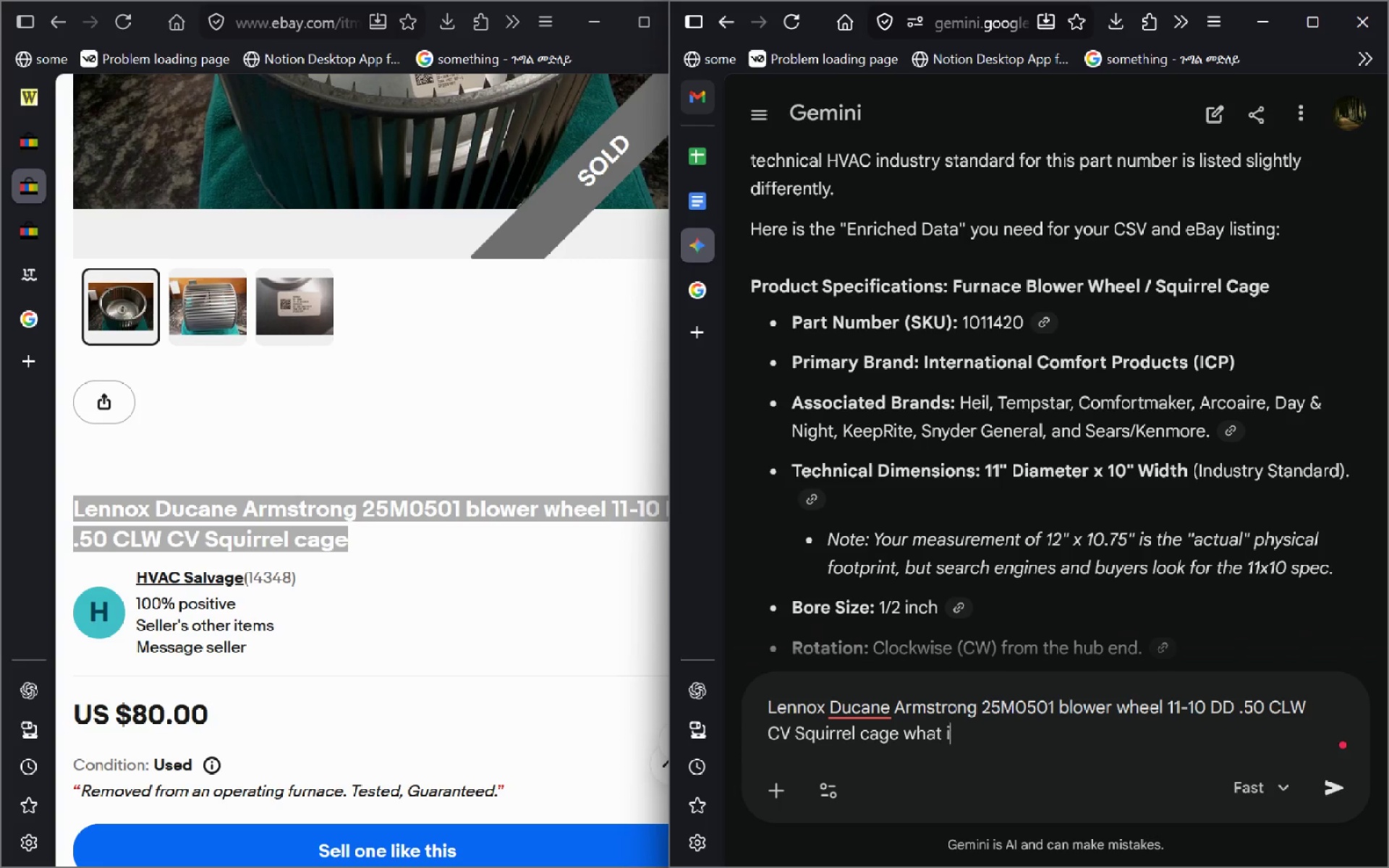 
key(S)
 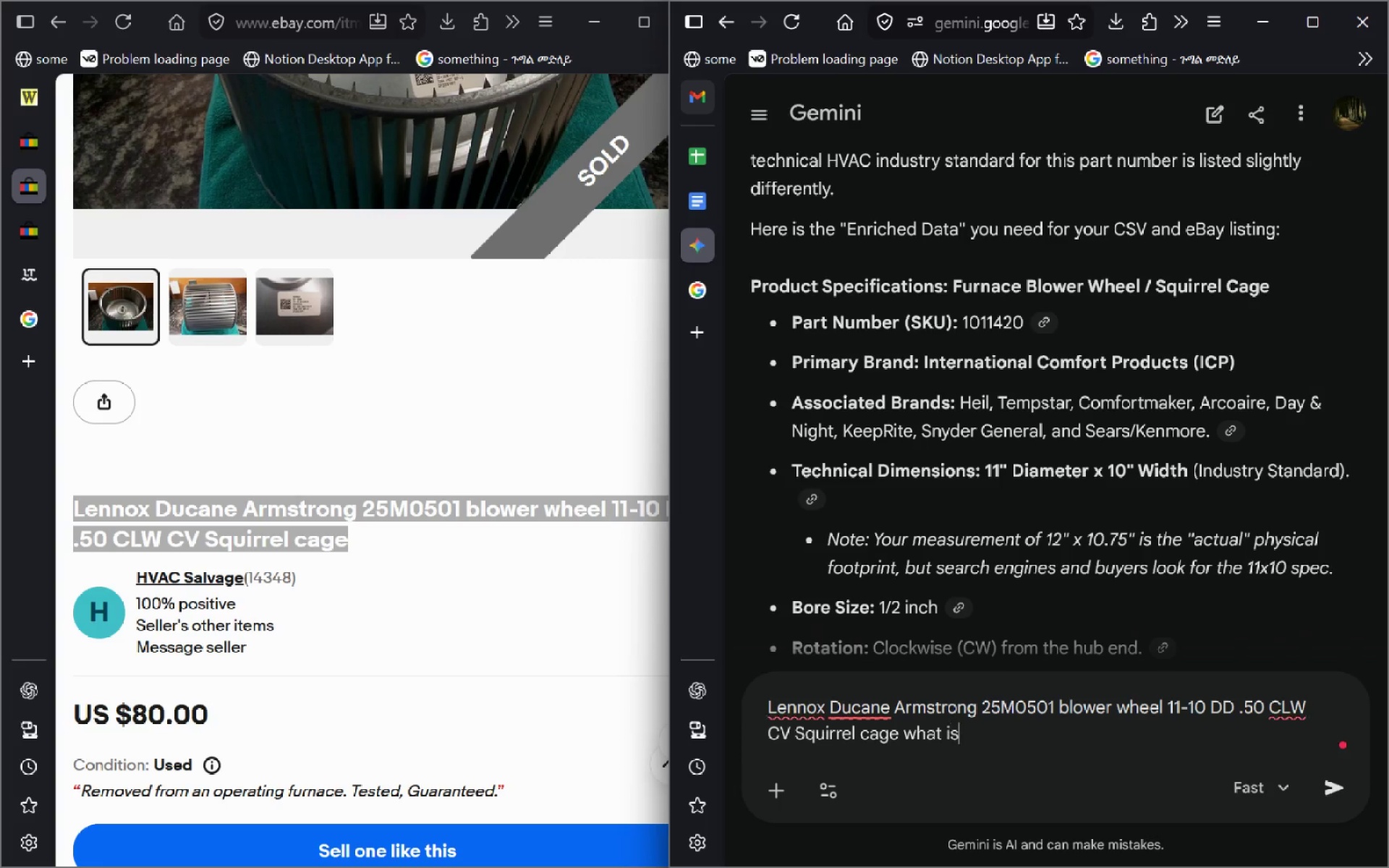 
key(Space)
 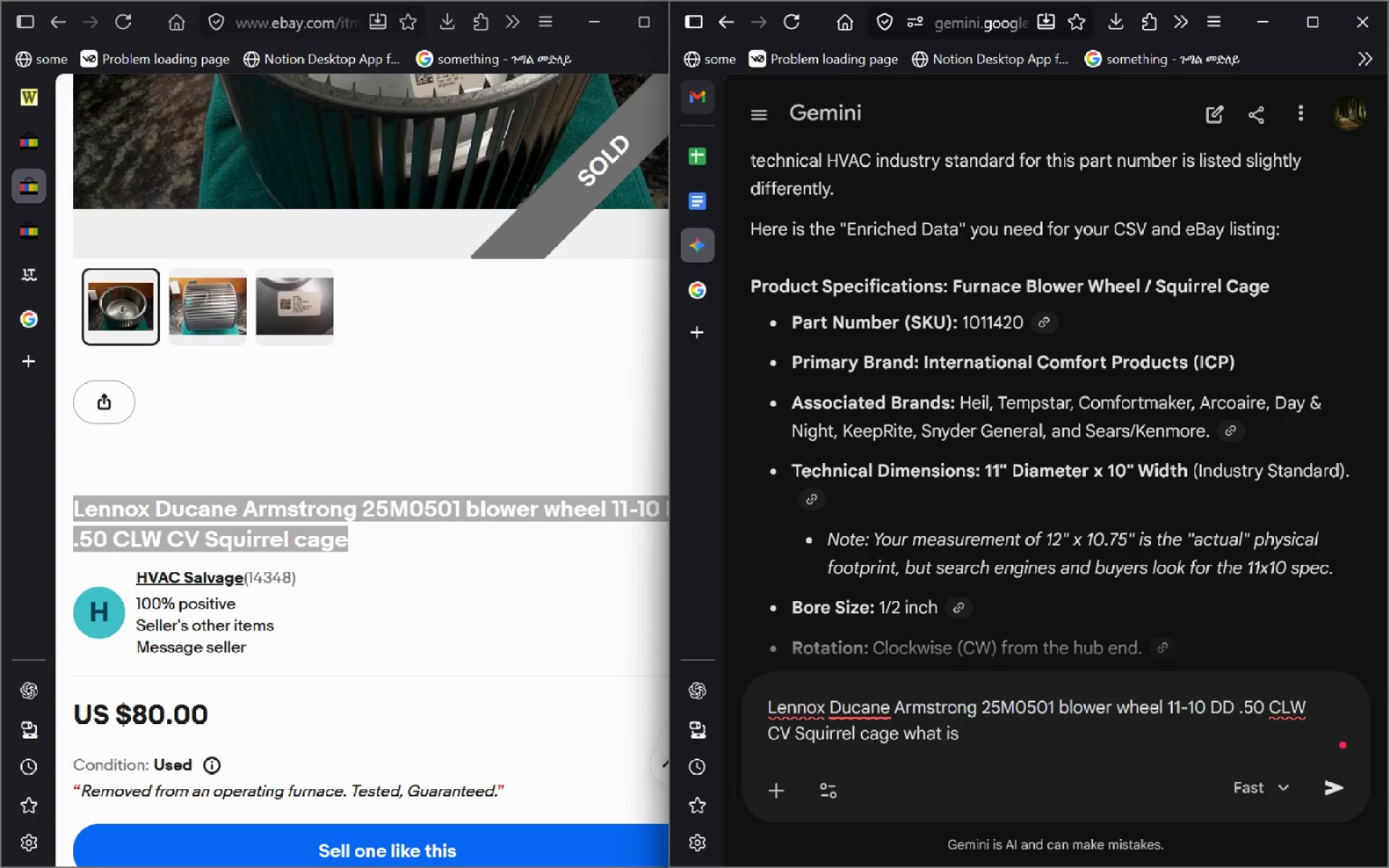 
key(Control+Backspace)
 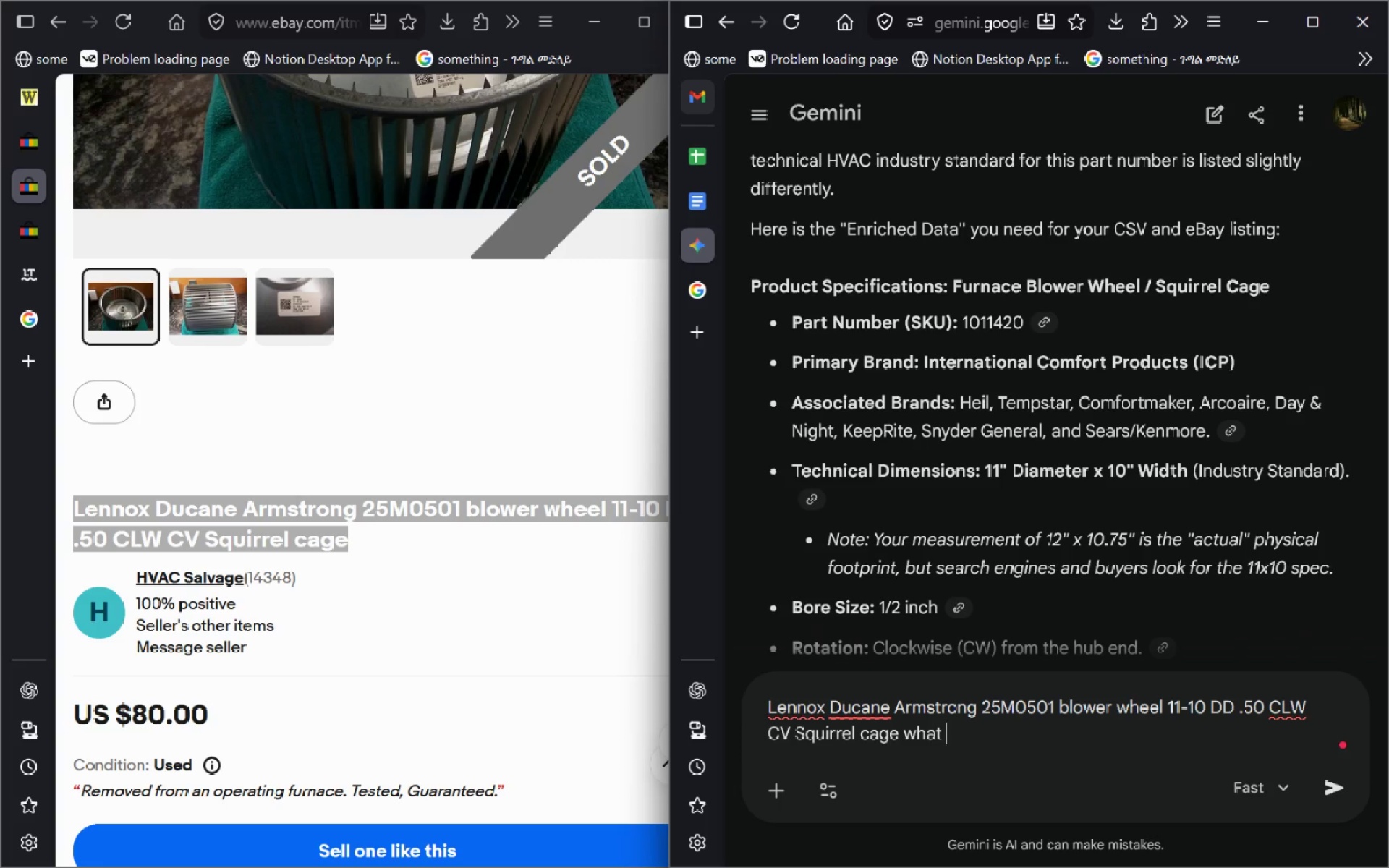 
key(Control+Backspace)
 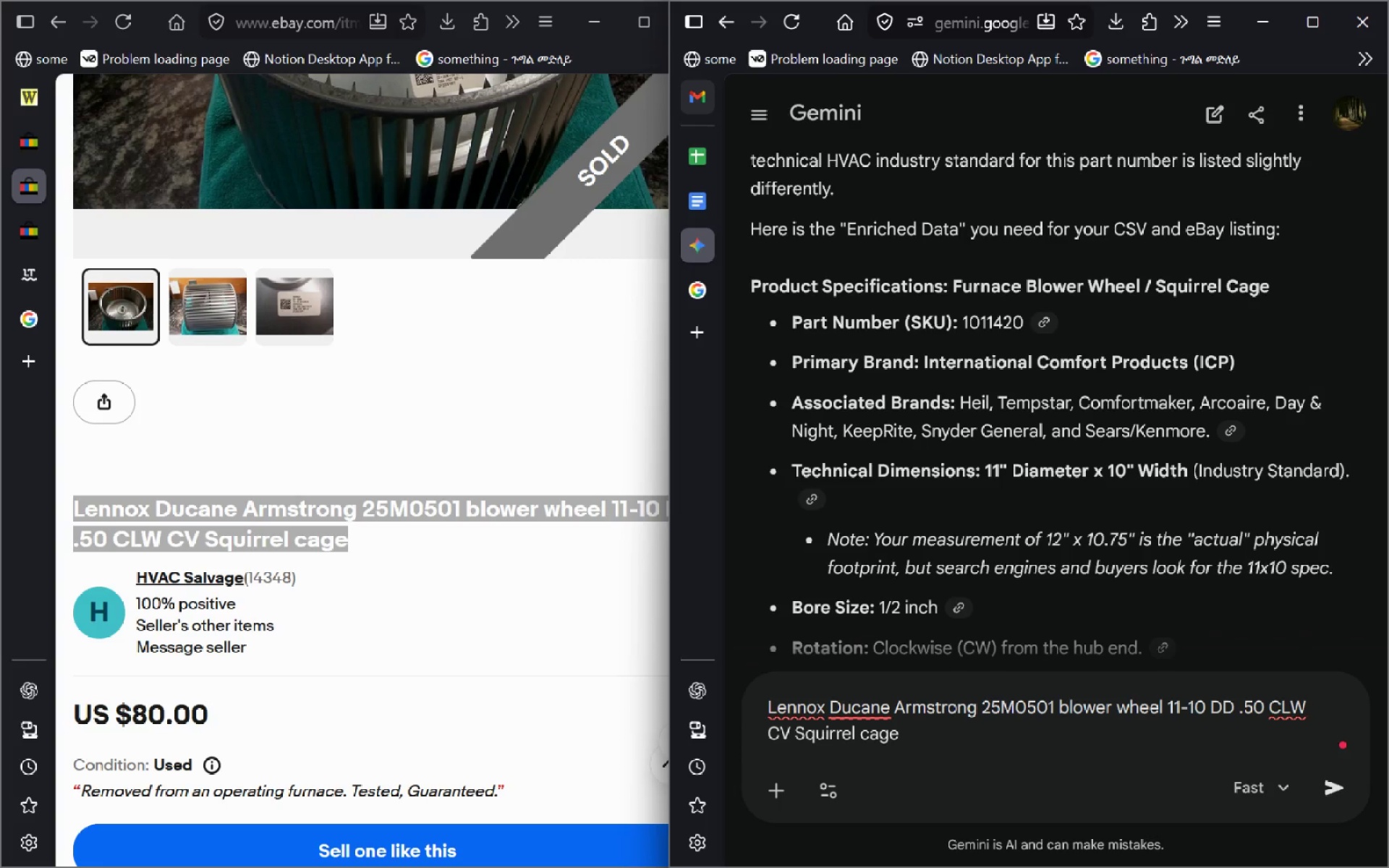 
type(wha is it? )
 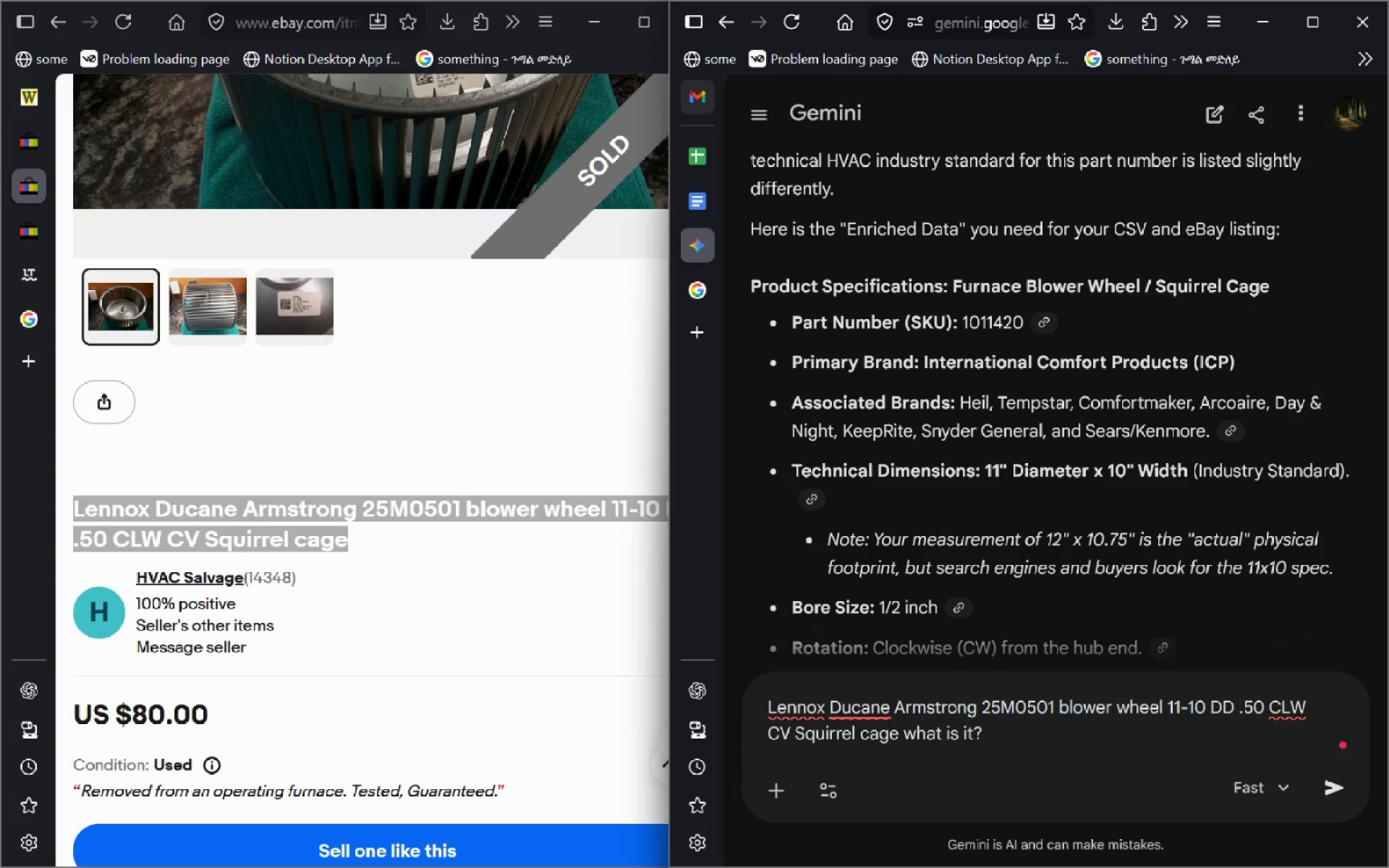 
key(Control+Backspace)
 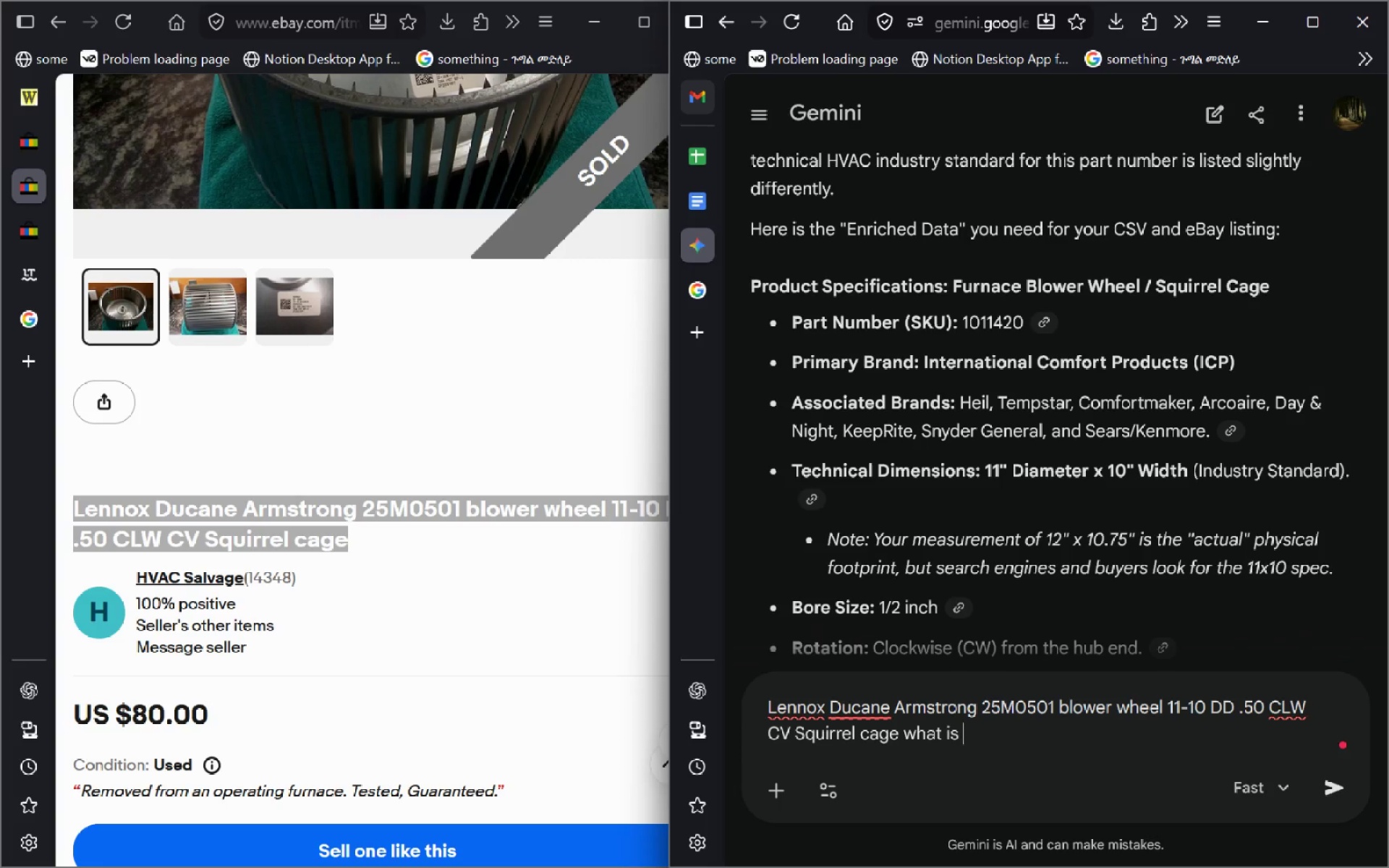 
key(Control+Backspace)
 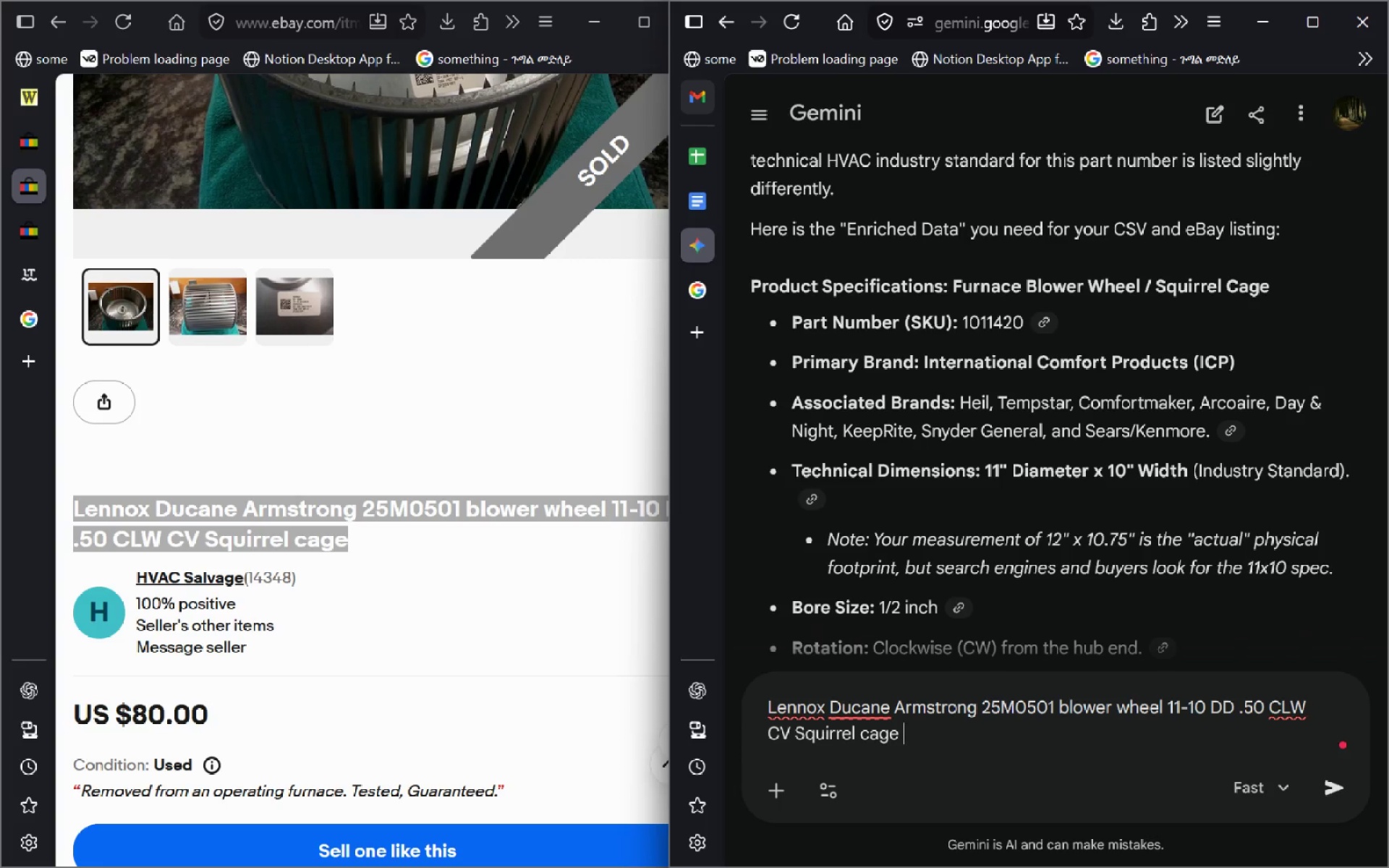 
key(Control+Backspace)
 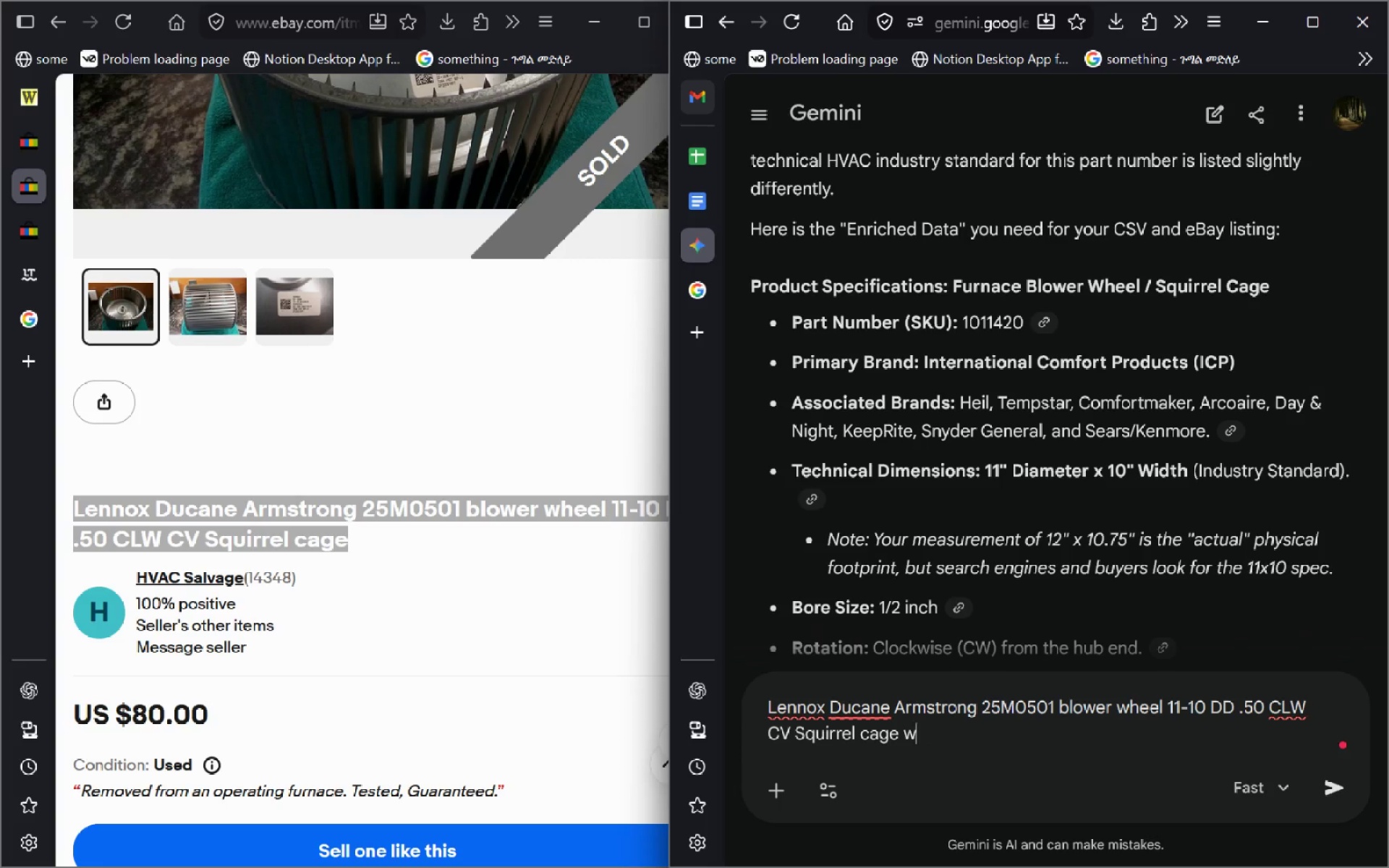 
type(what is)
 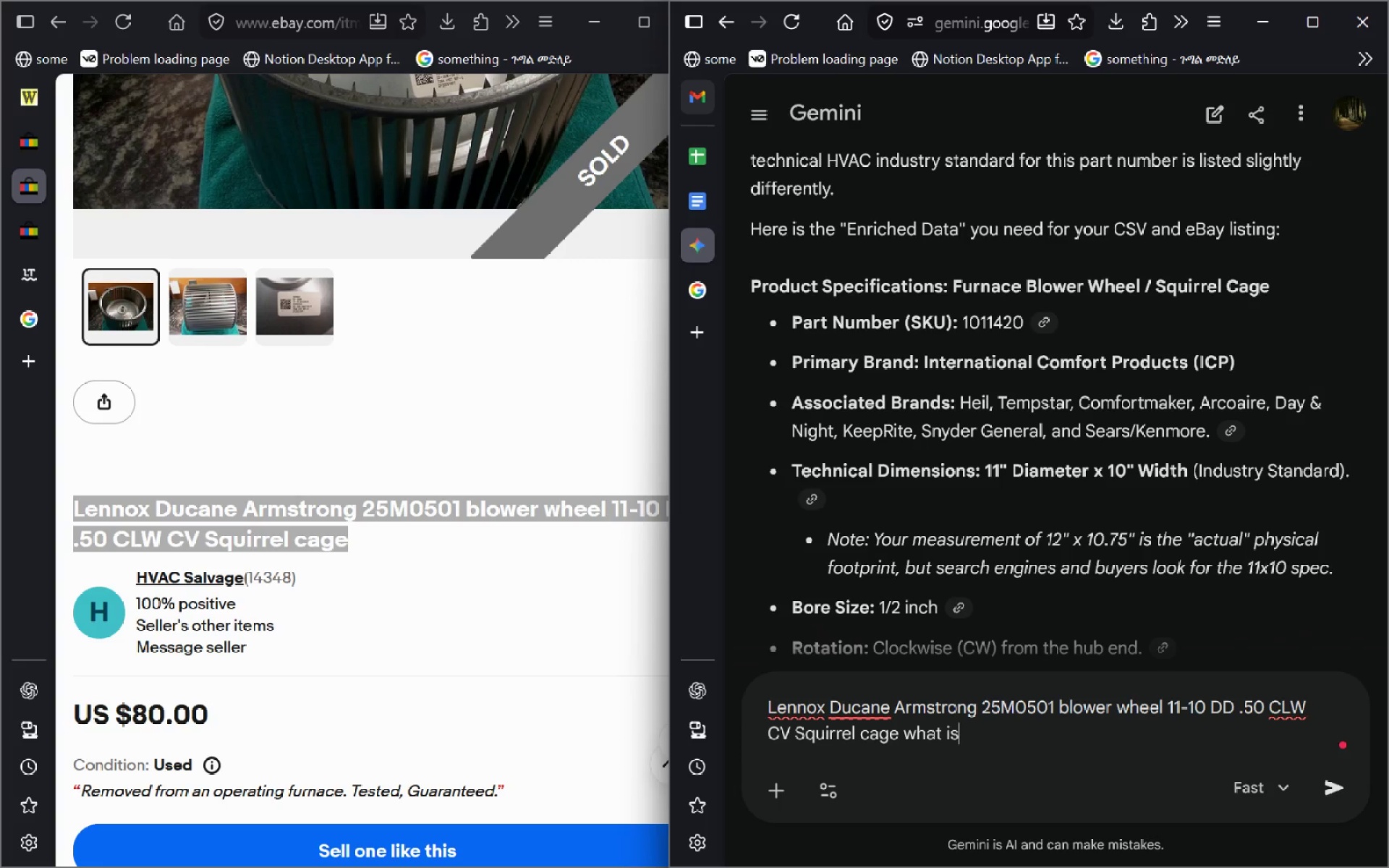 
key(Control+Backspace)
 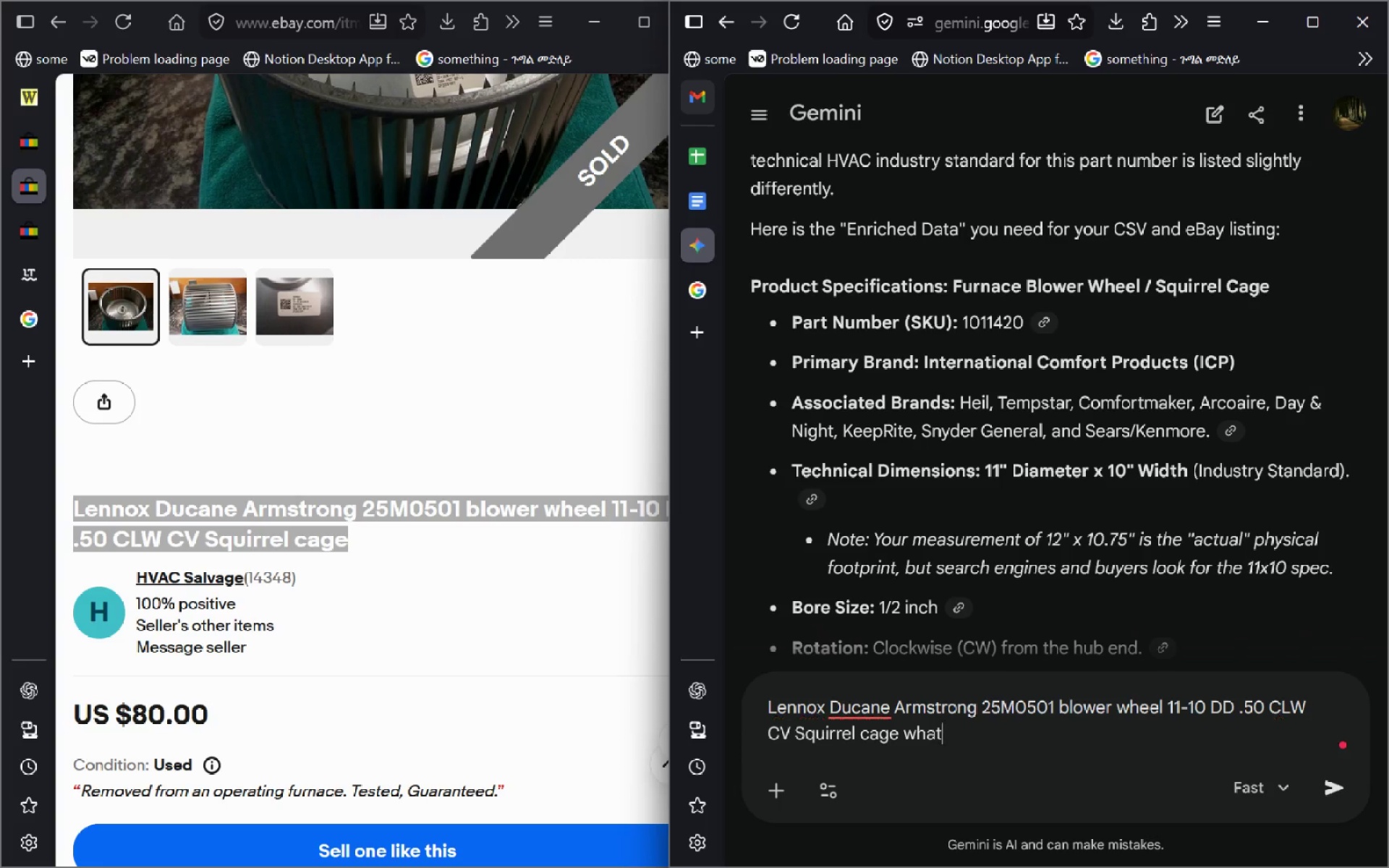 
key(Backspace)
 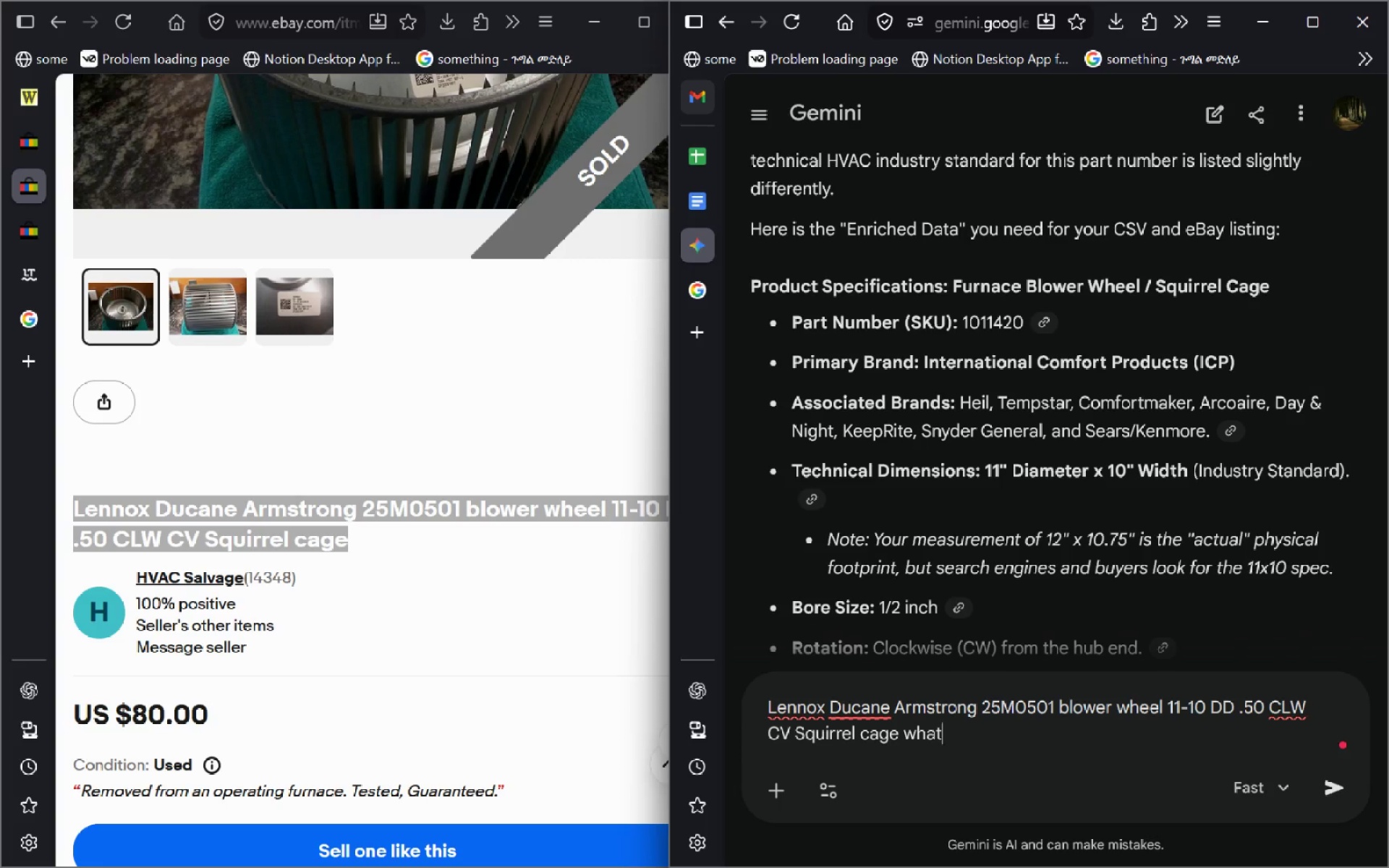 
key(Control+ControlLeft)
 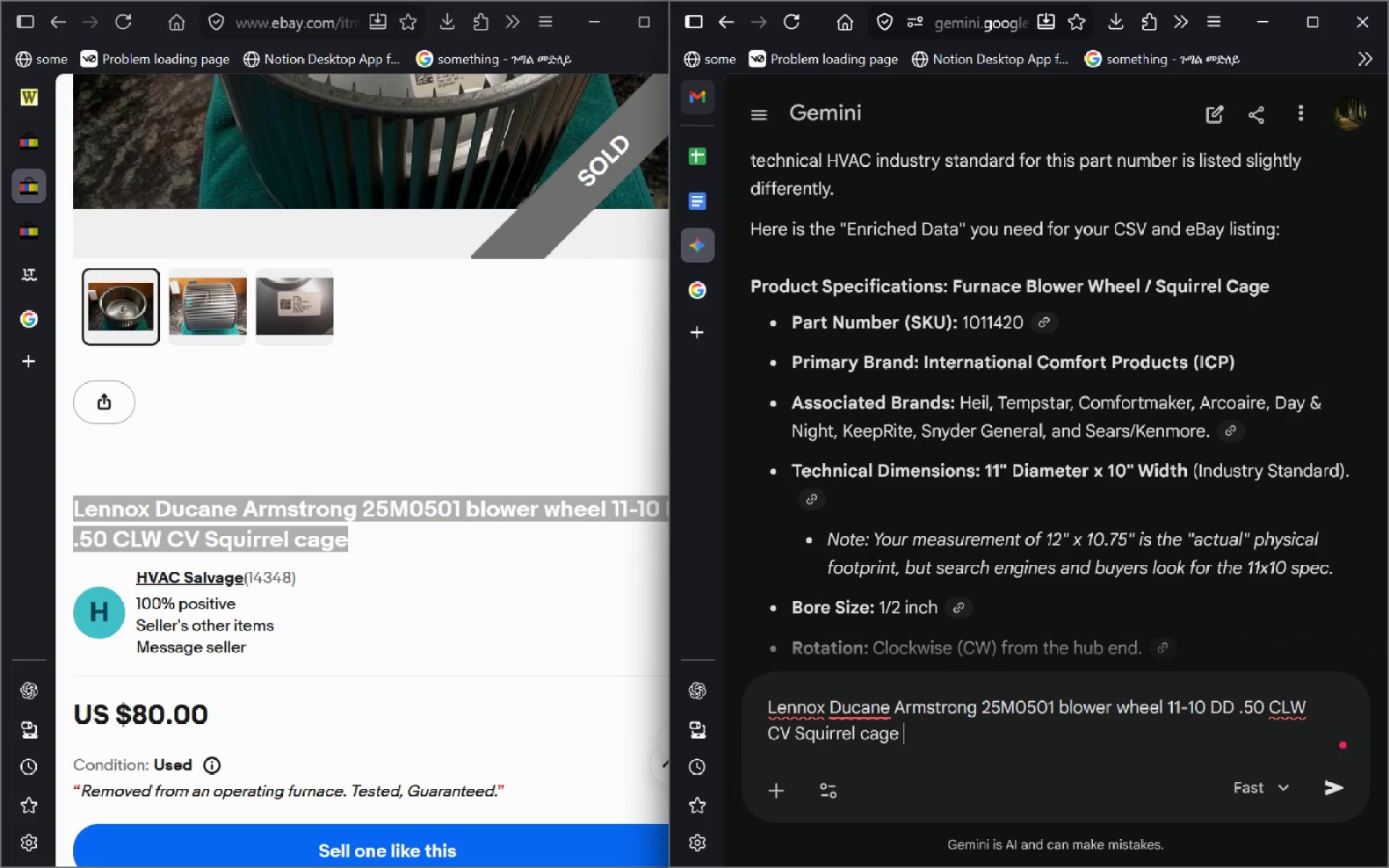 
key(Control+Backspace)
 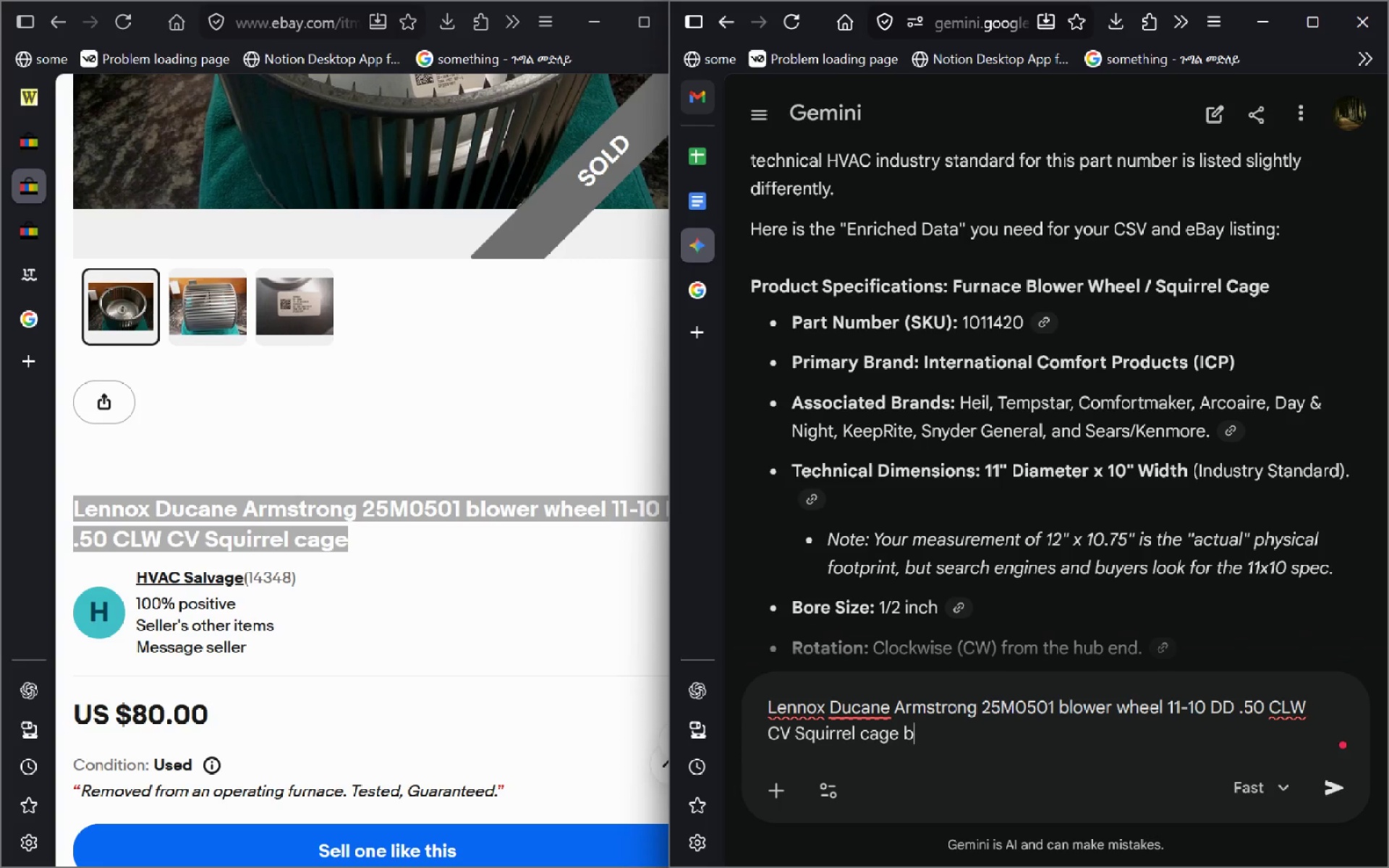 
type(bran dnd model)
 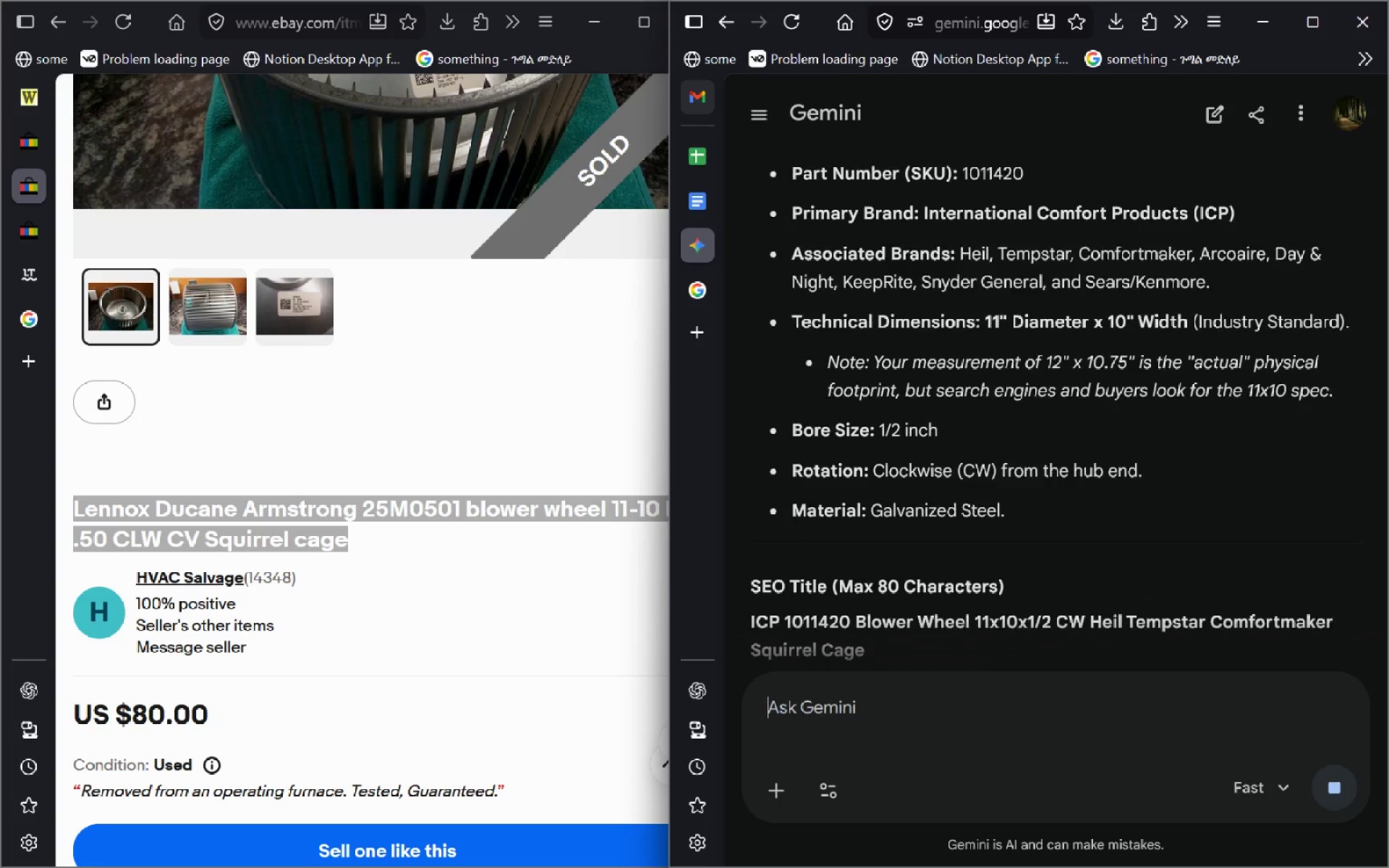 
hold_key(key=A, duration=22.64)
 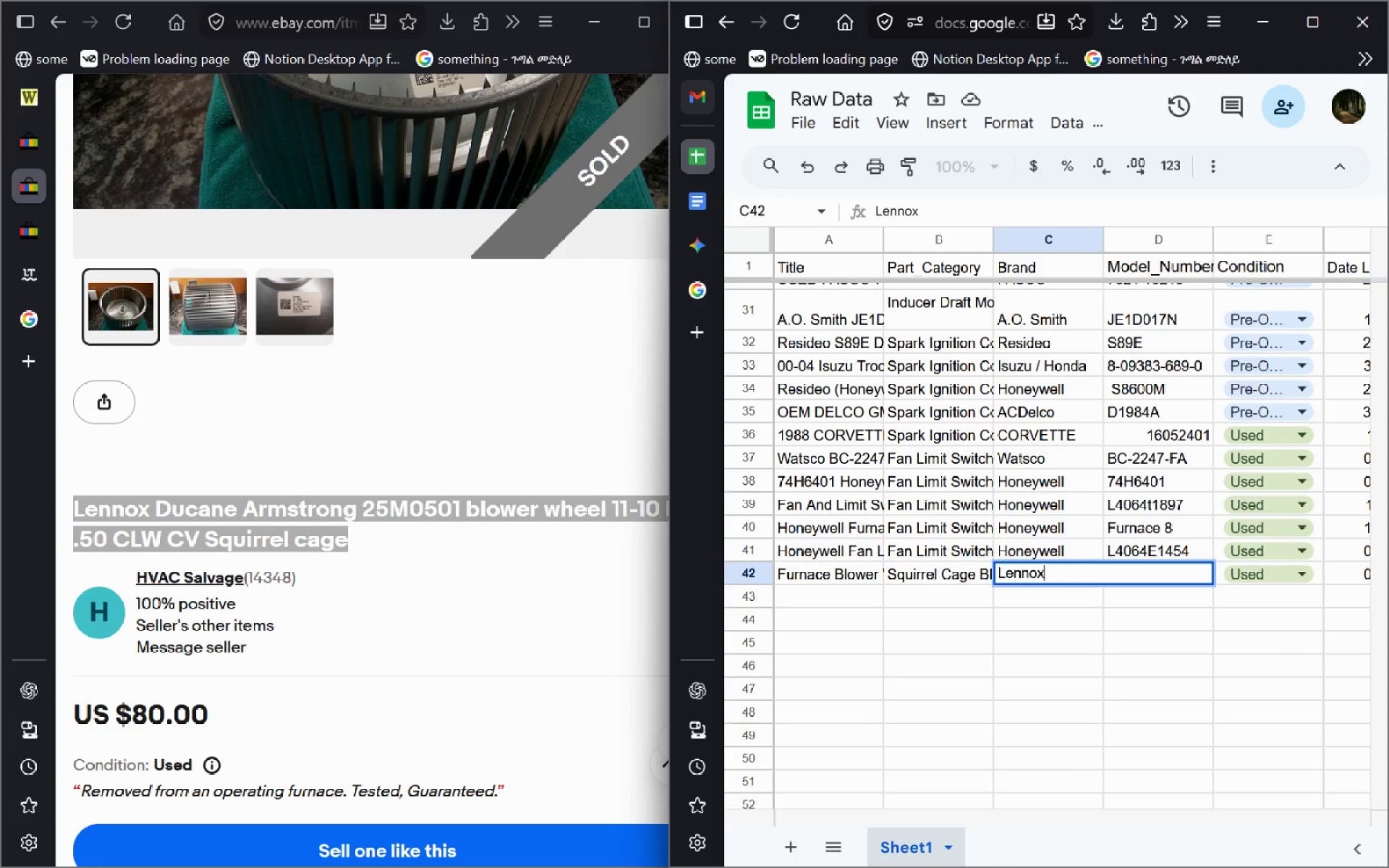 
key(Enter)
 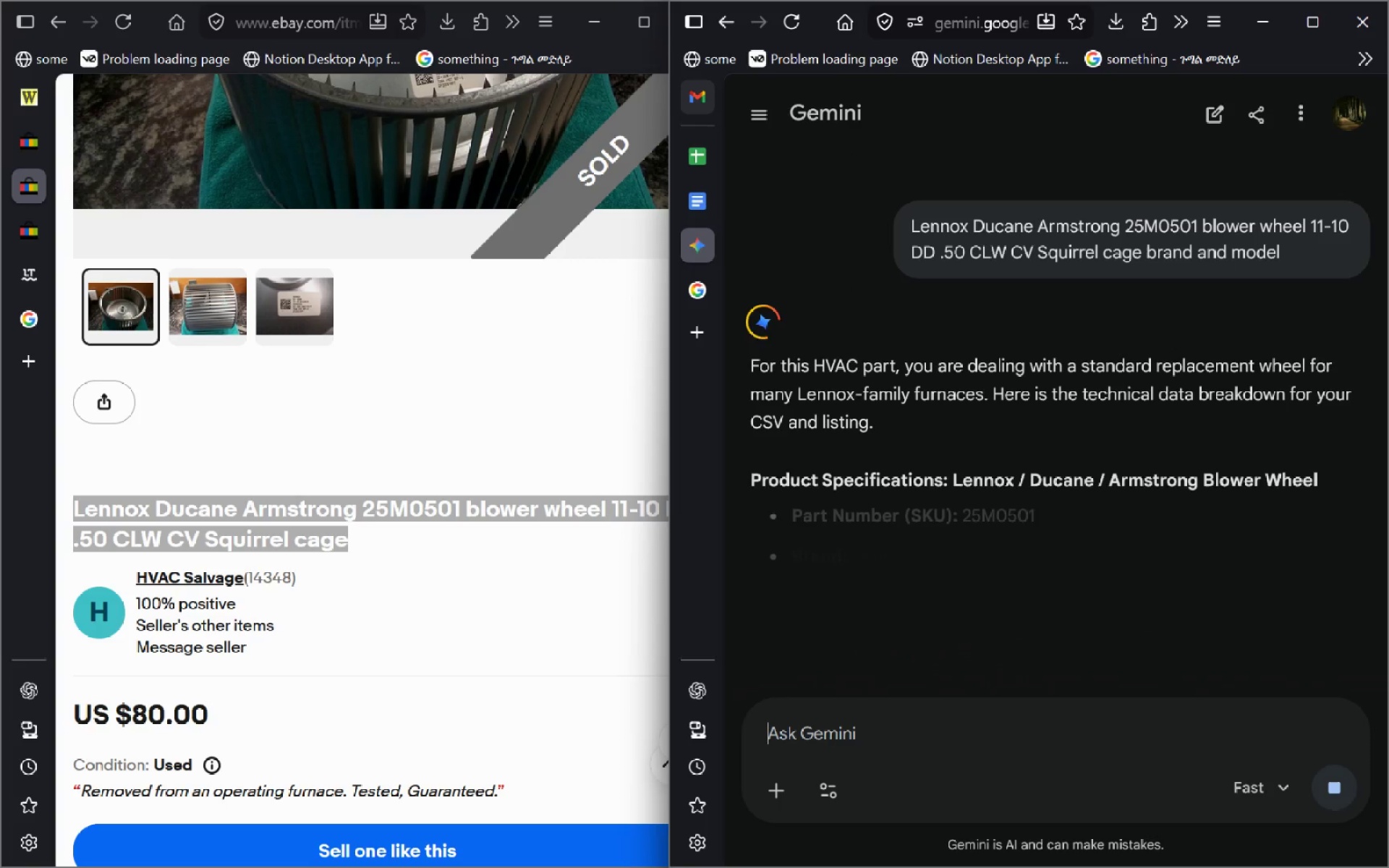 
left_click_drag(start_coordinate=[1014, 480], to_coordinate=[952, 483])
 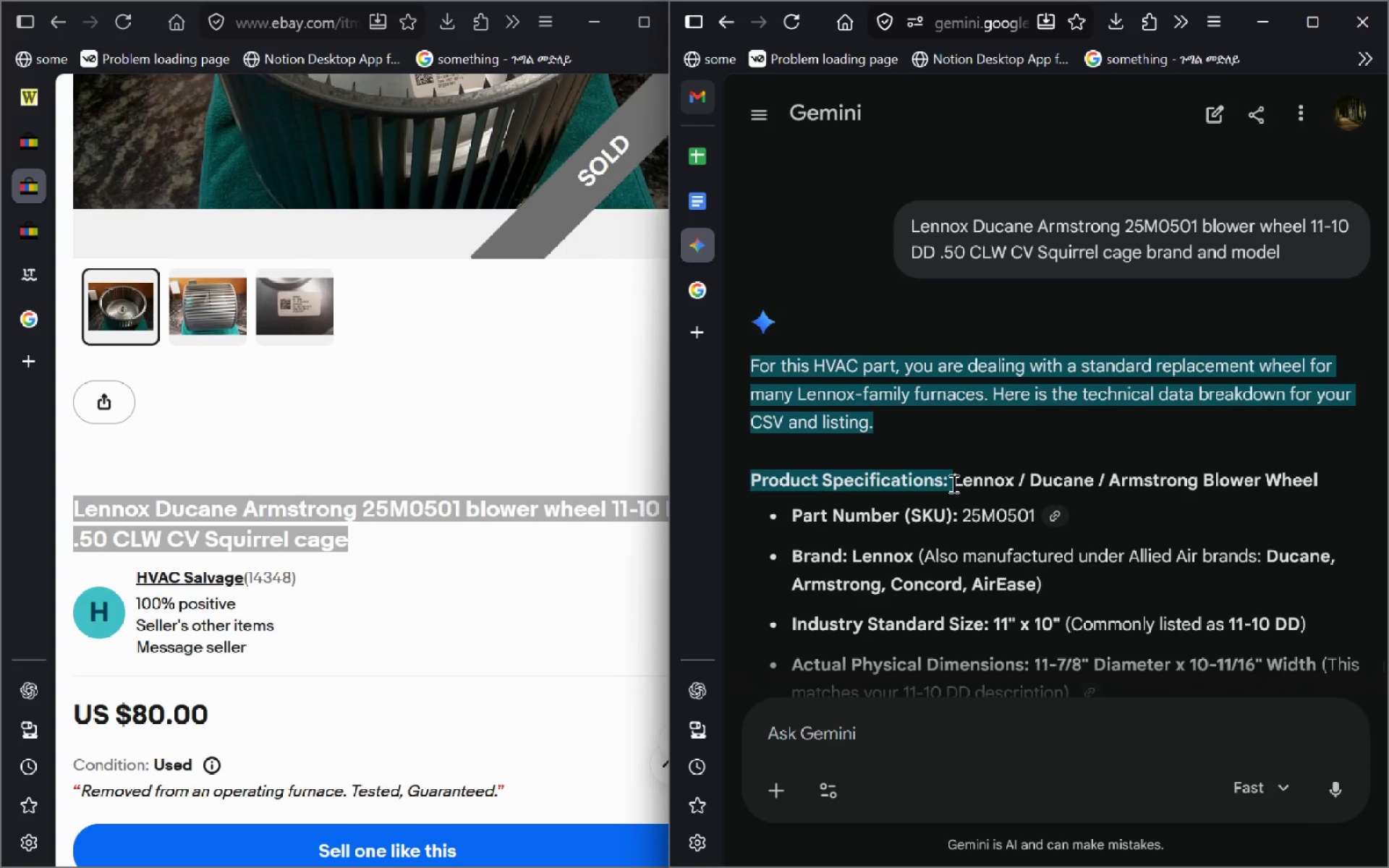 
left_click([952, 483])
 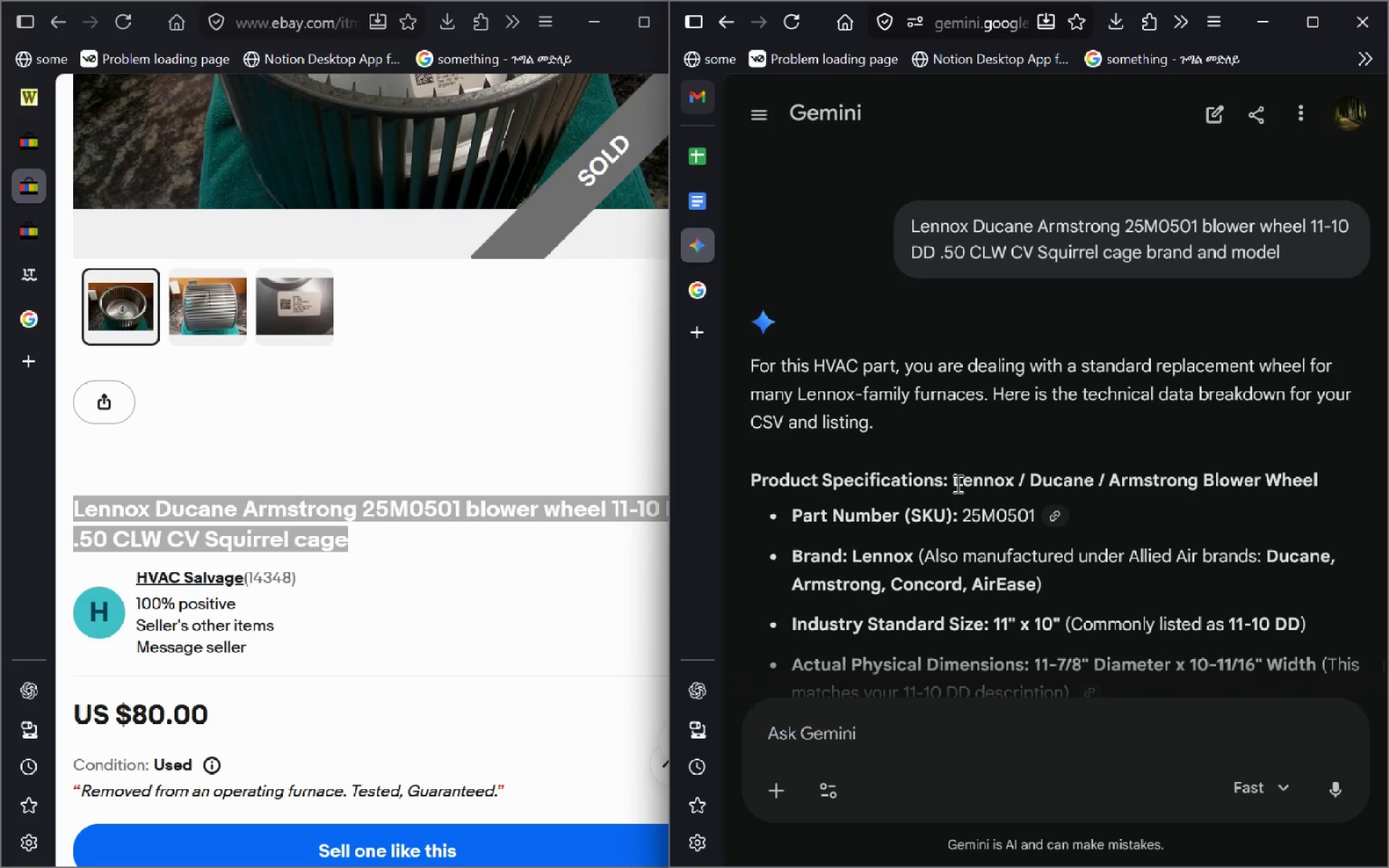 
left_click_drag(start_coordinate=[956, 483], to_coordinate=[1011, 482])
 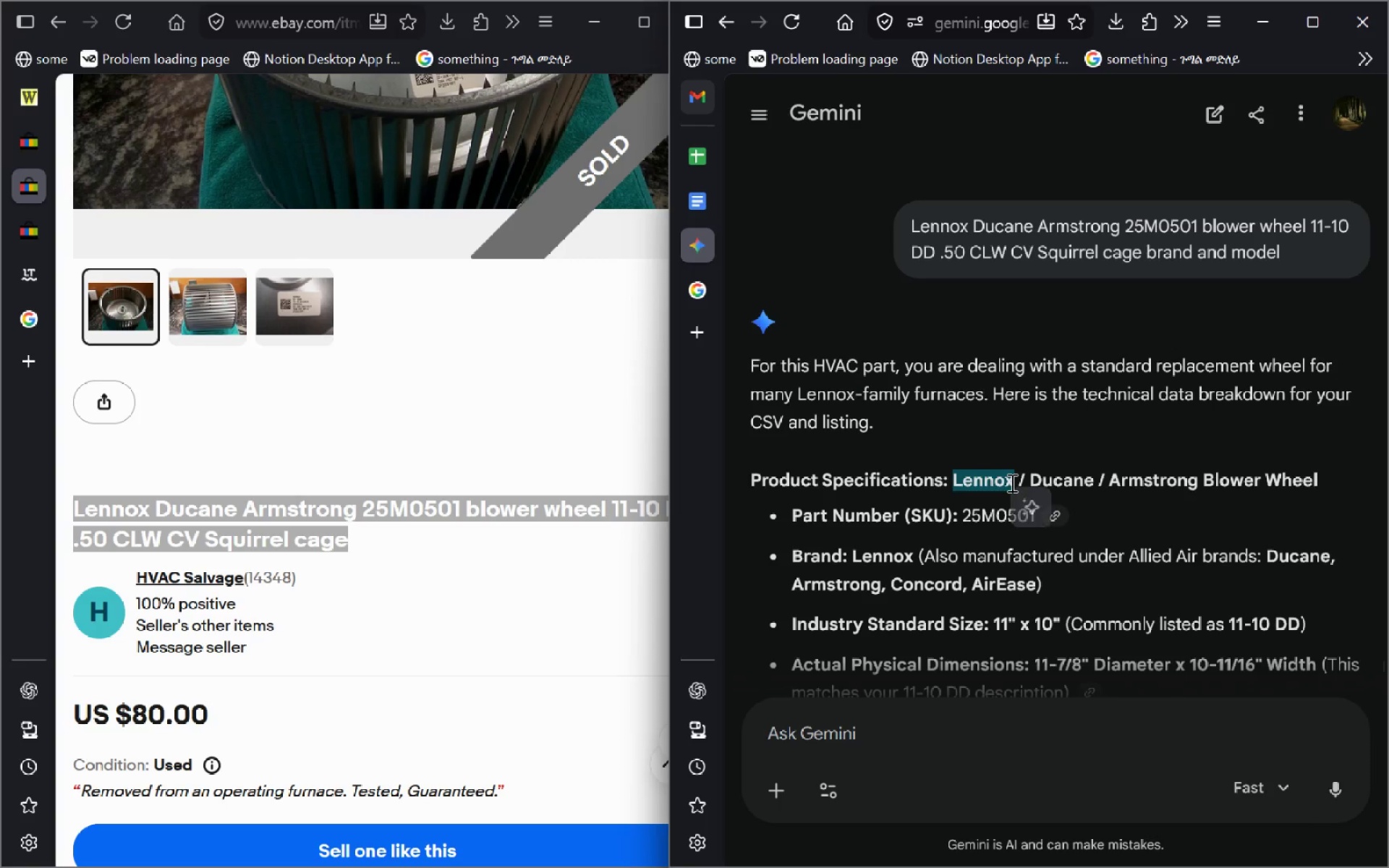 
key(Control+C)
 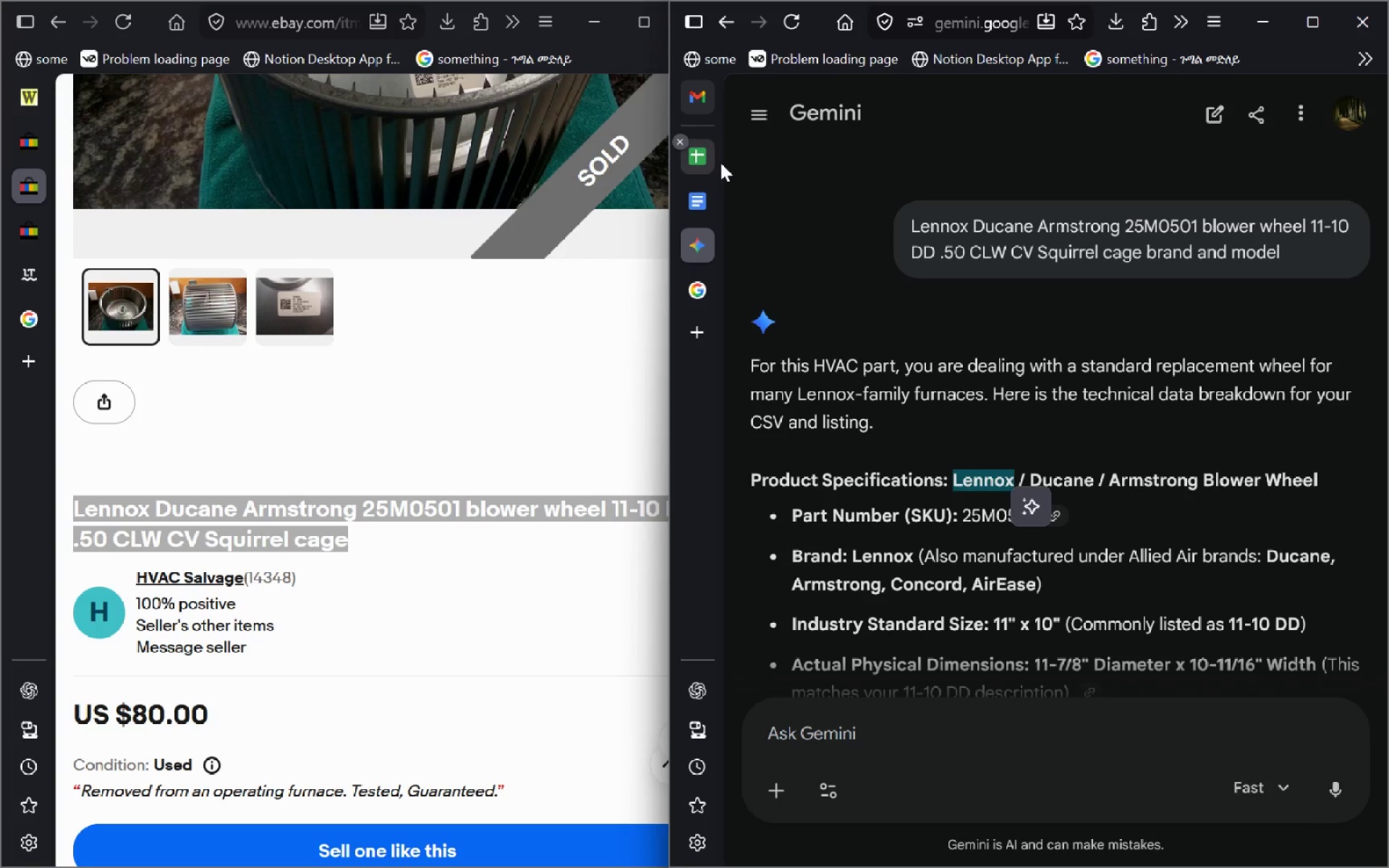 
left_click([721, 163])
 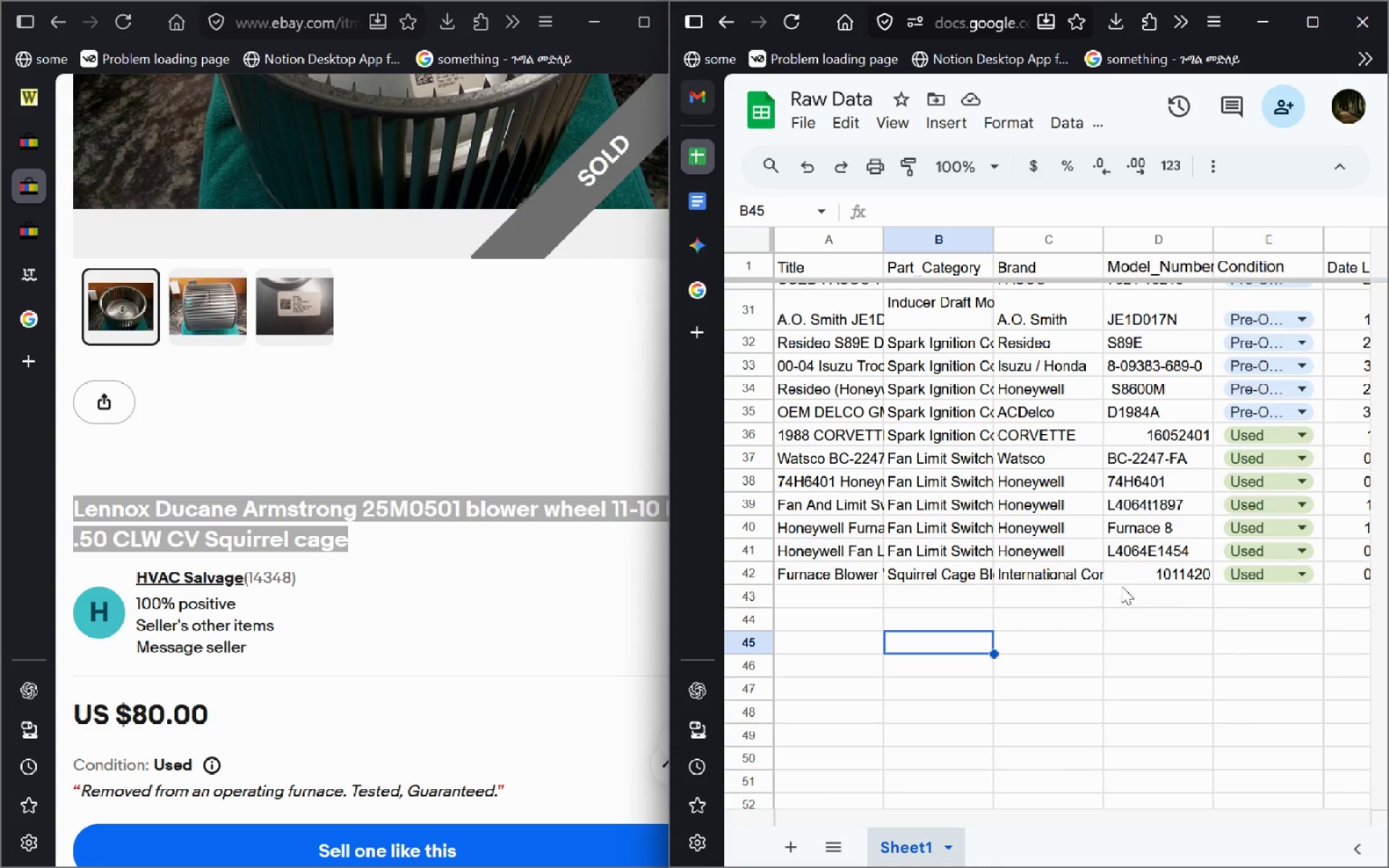 
left_click([1075, 573])
 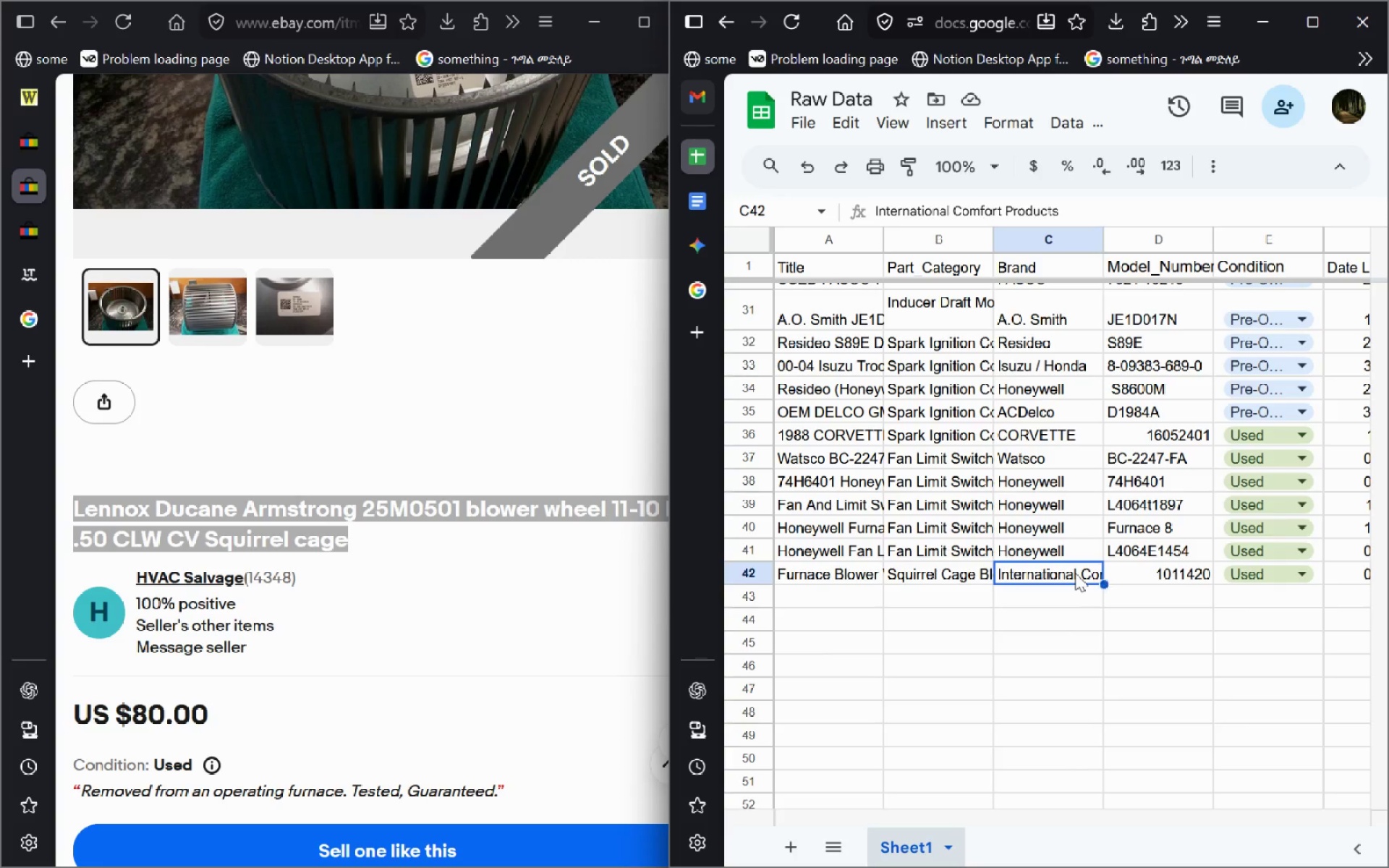 
left_click([1075, 573])
 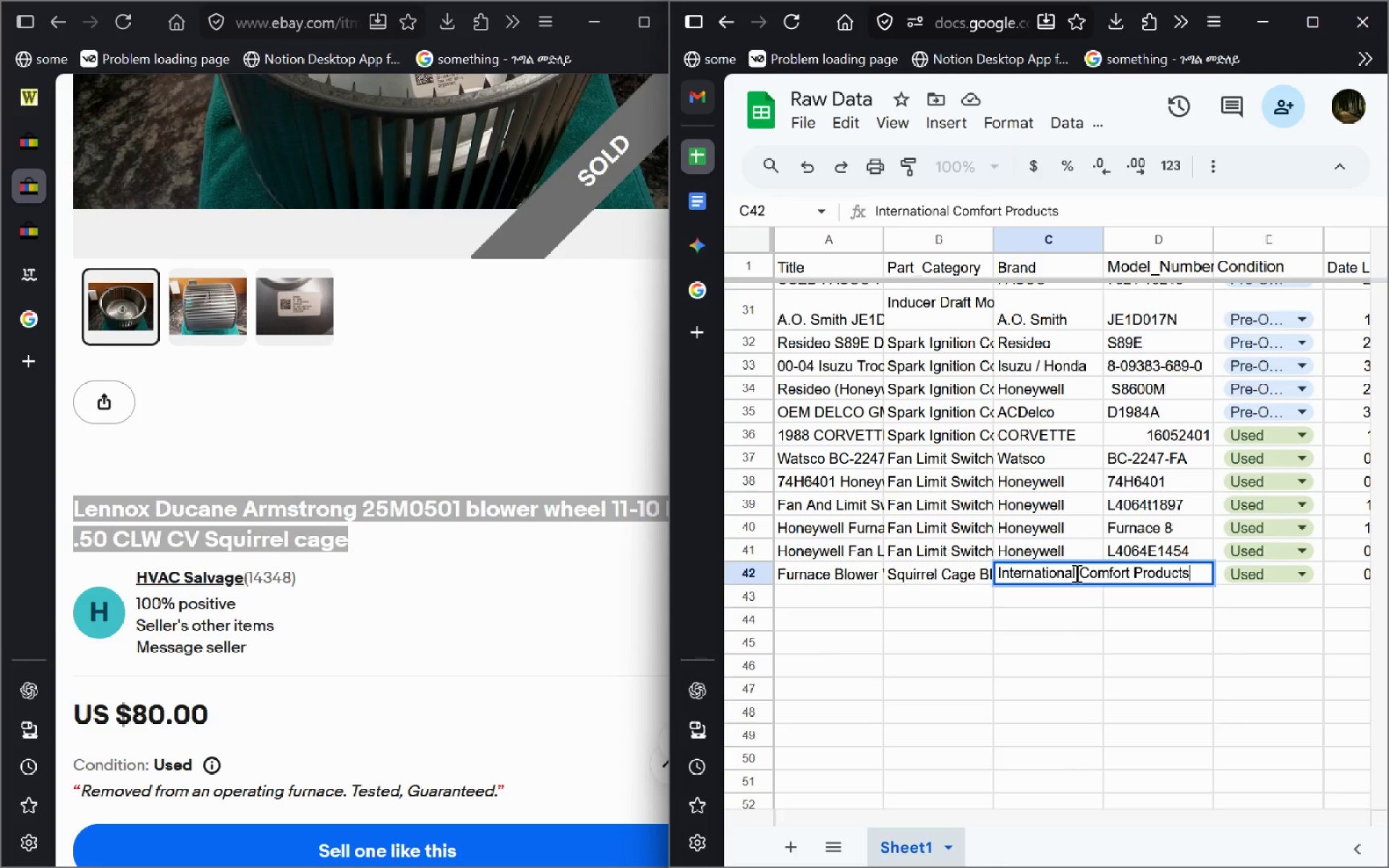 
hold_key(key=ControlLeft, duration=1.7)
 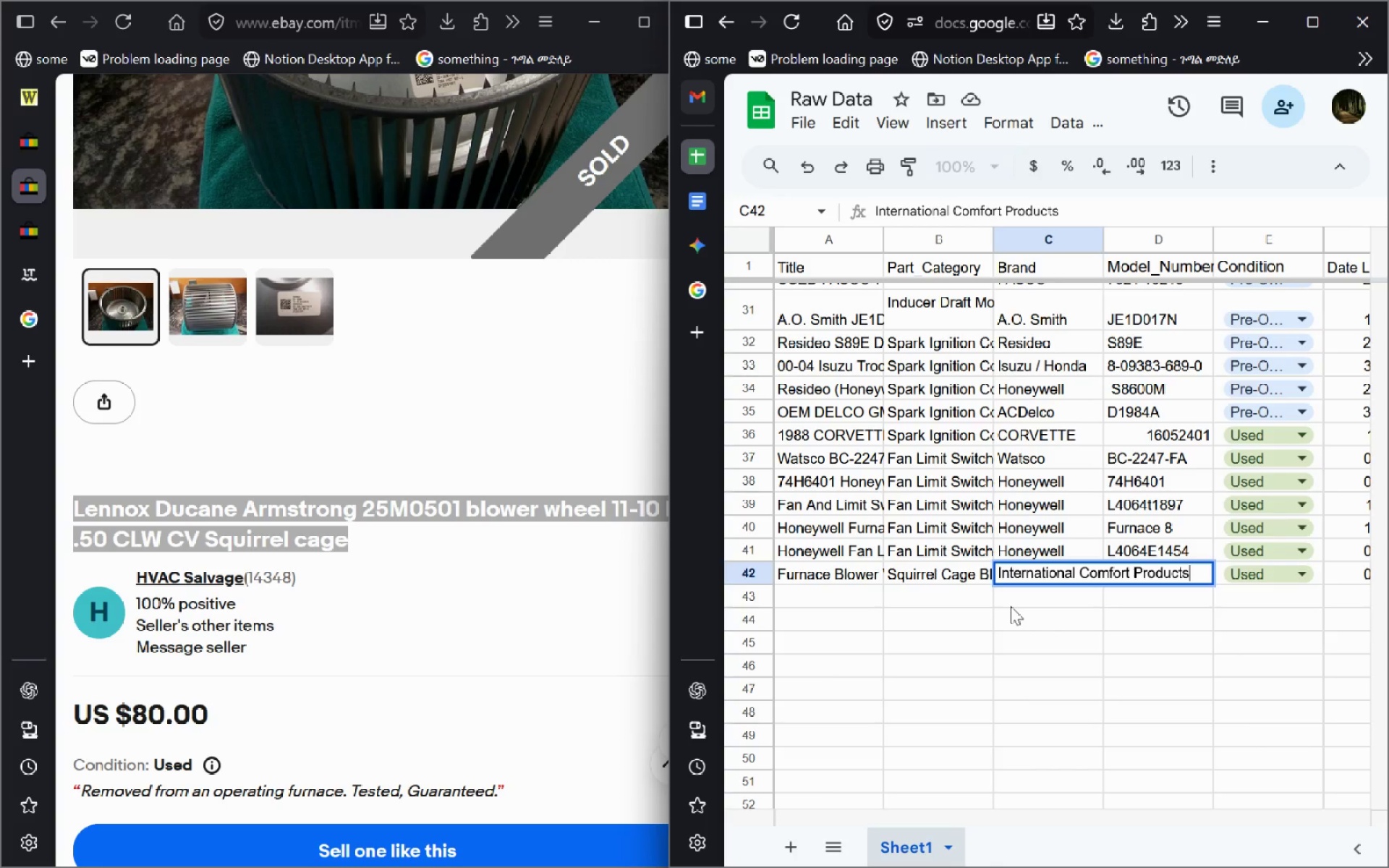 
left_click([1011, 606])
 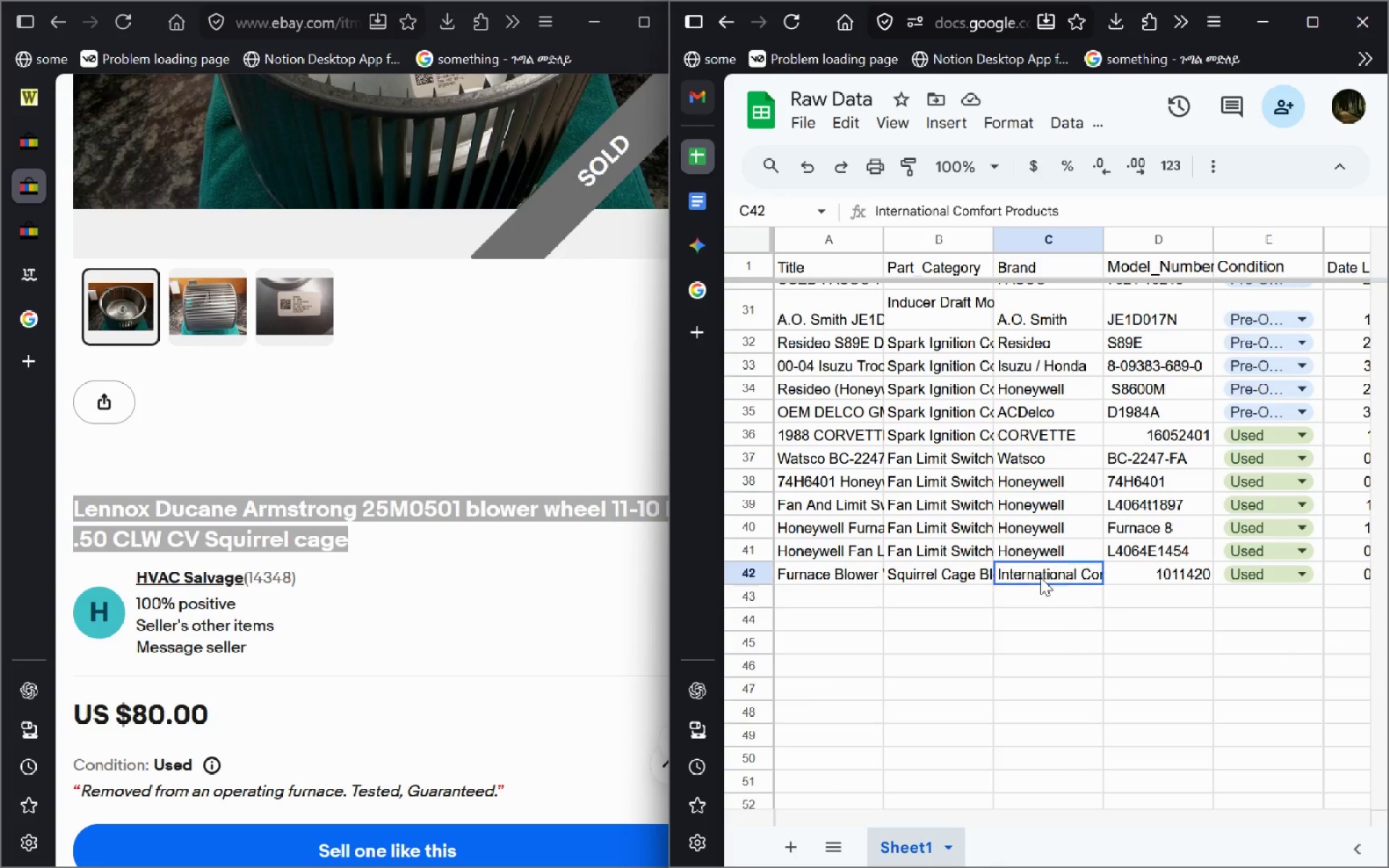 
double_click([1040, 577])
 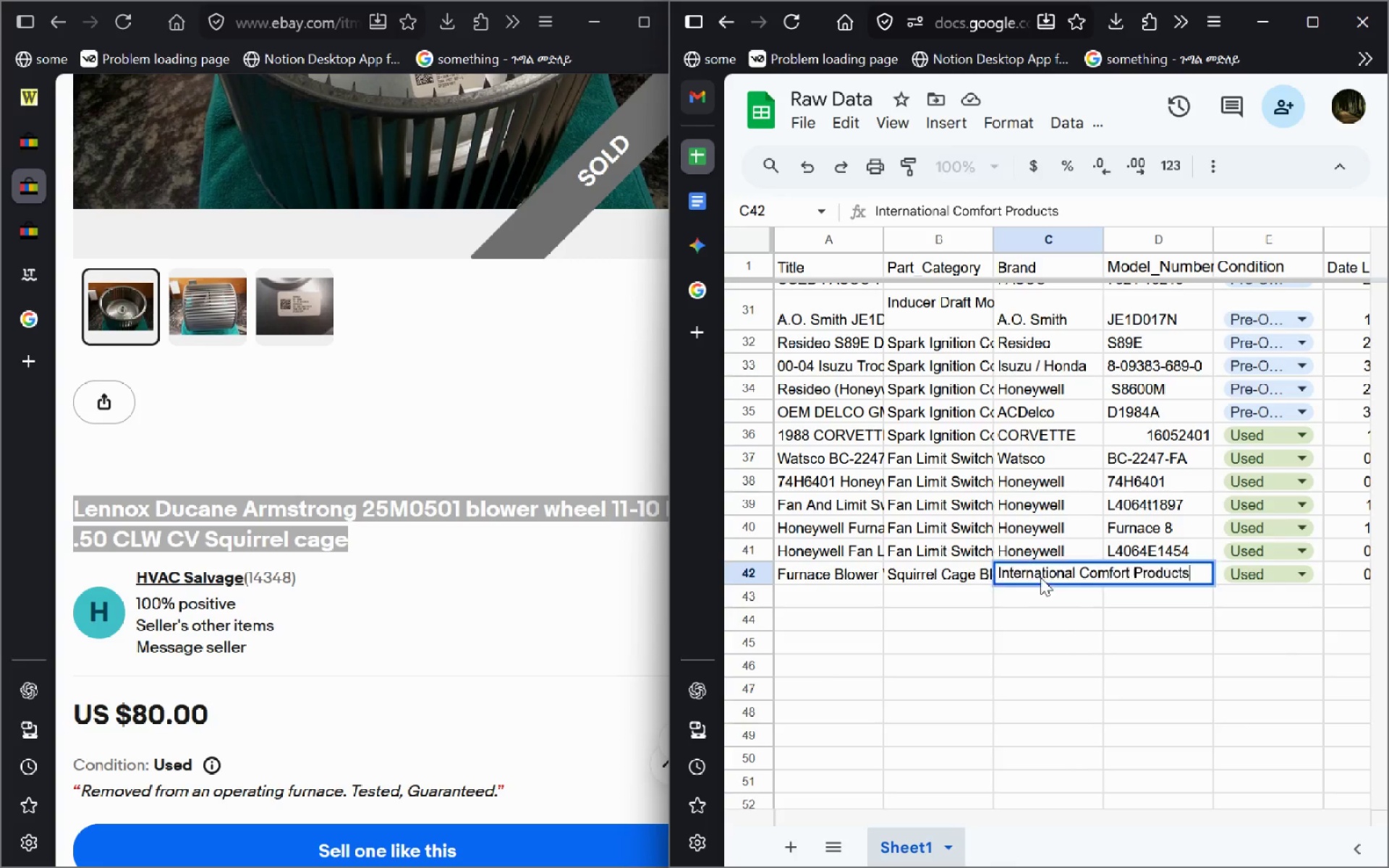 
key(Control+V)
 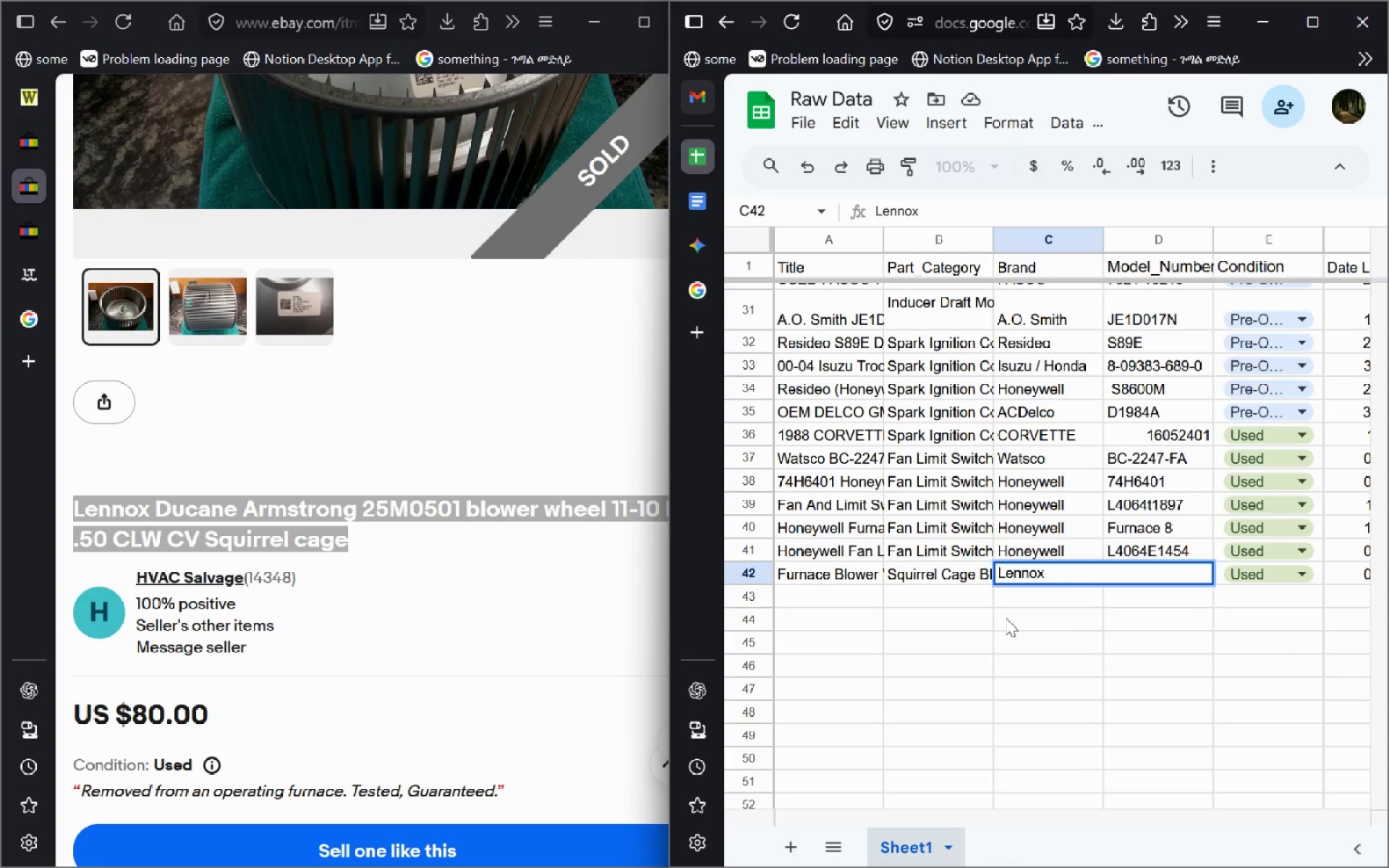 
left_click([1006, 618])
 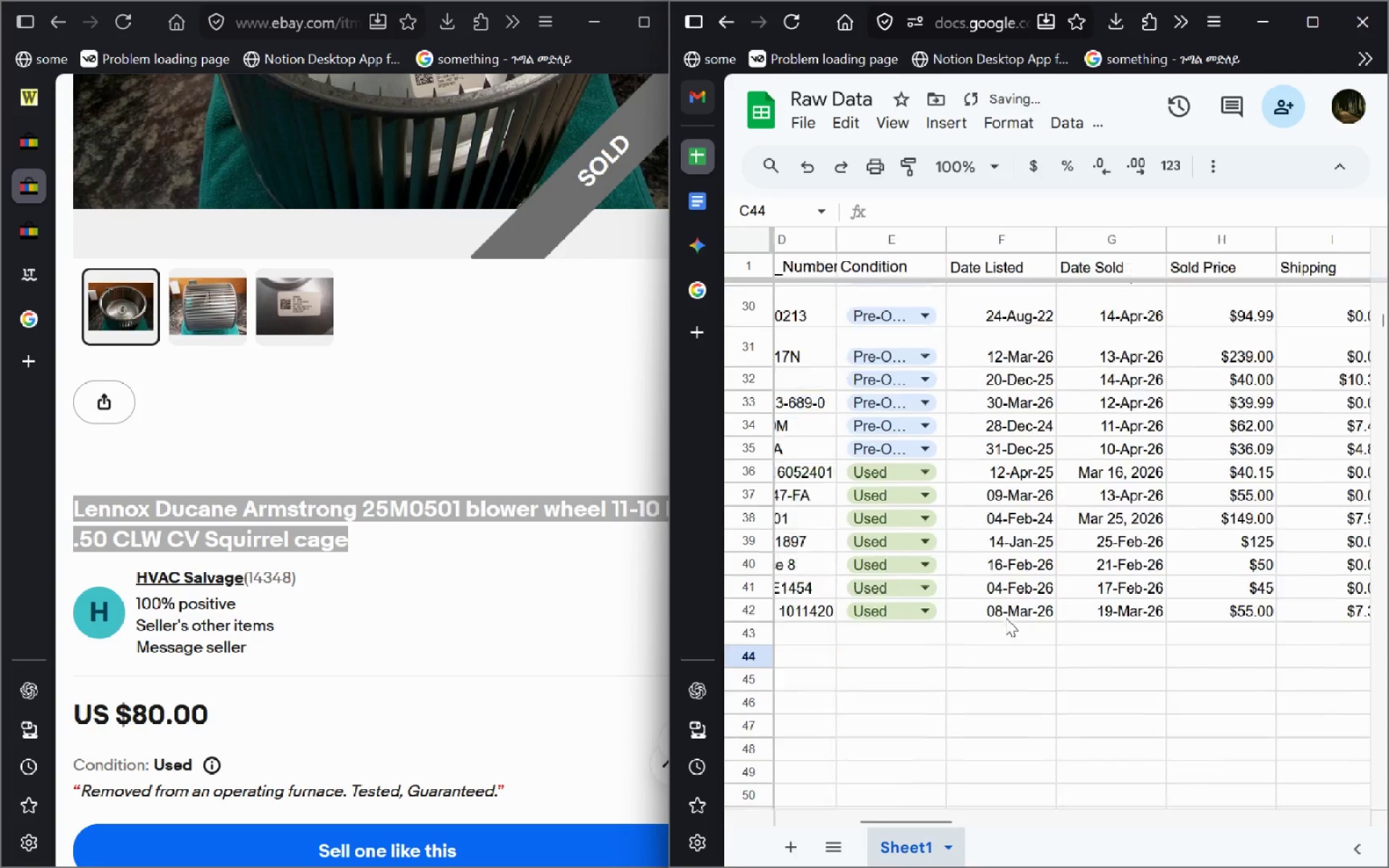 
key(Control+Z)
 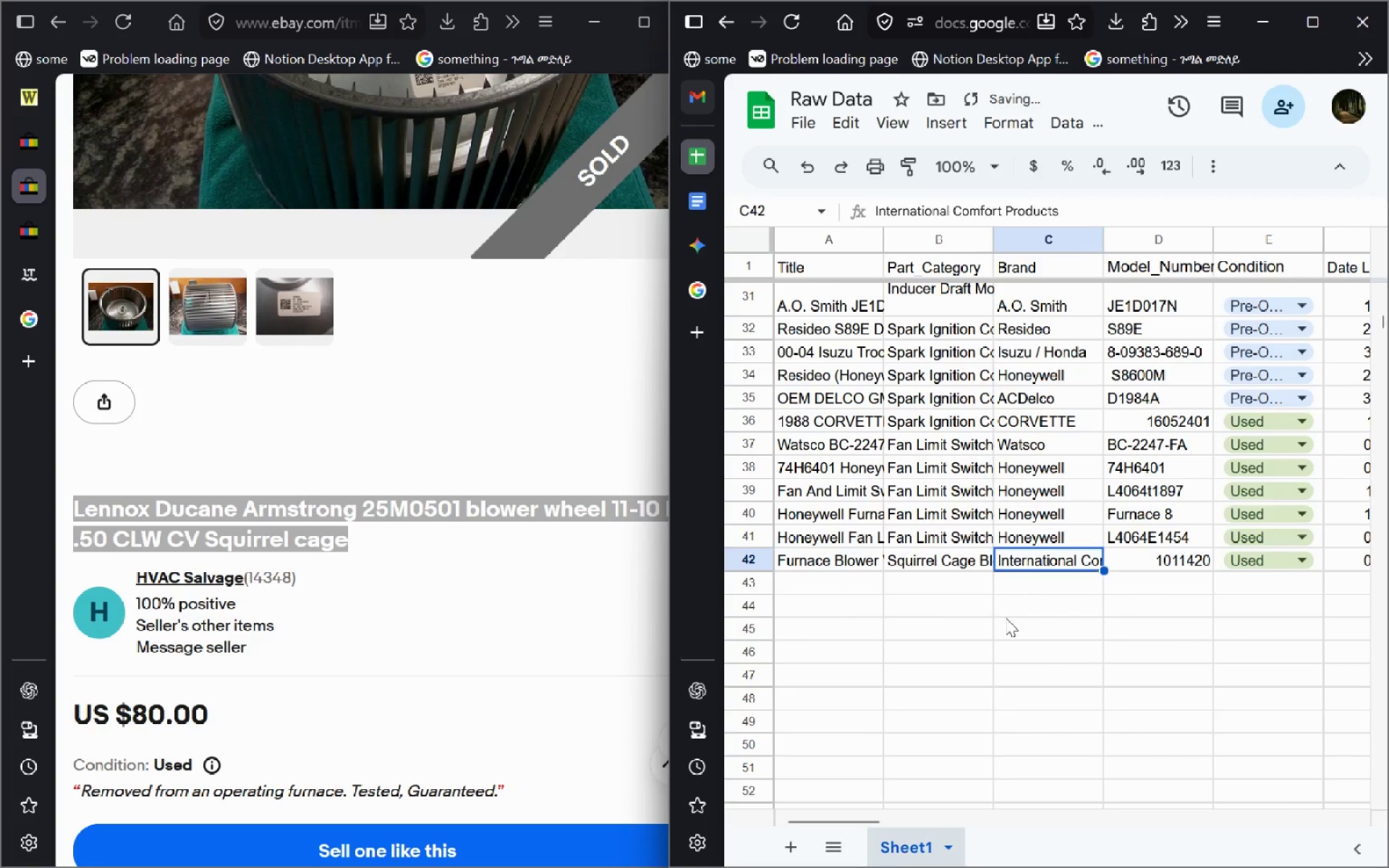 
key(Control+Z)
 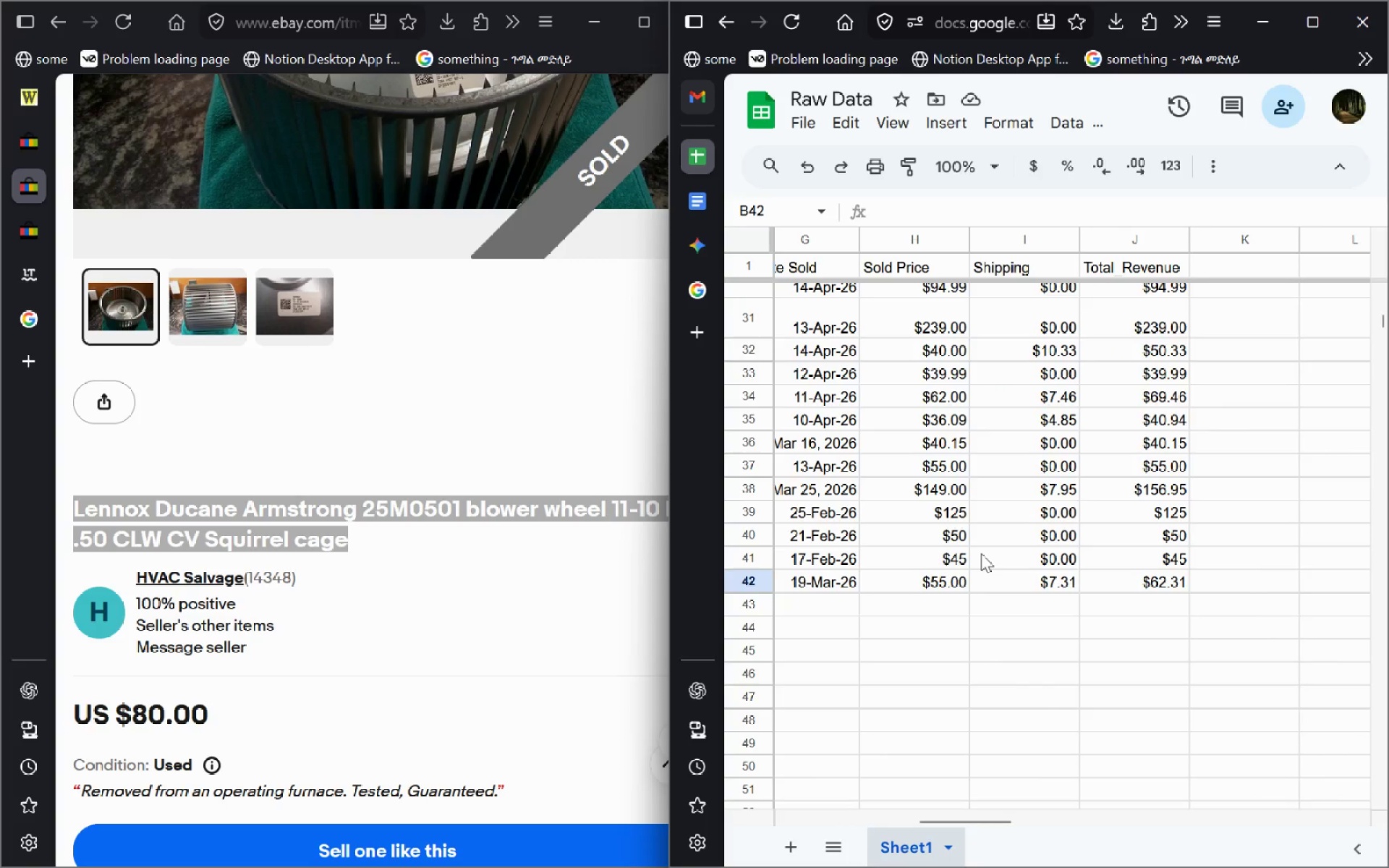 
wait(12.84)
 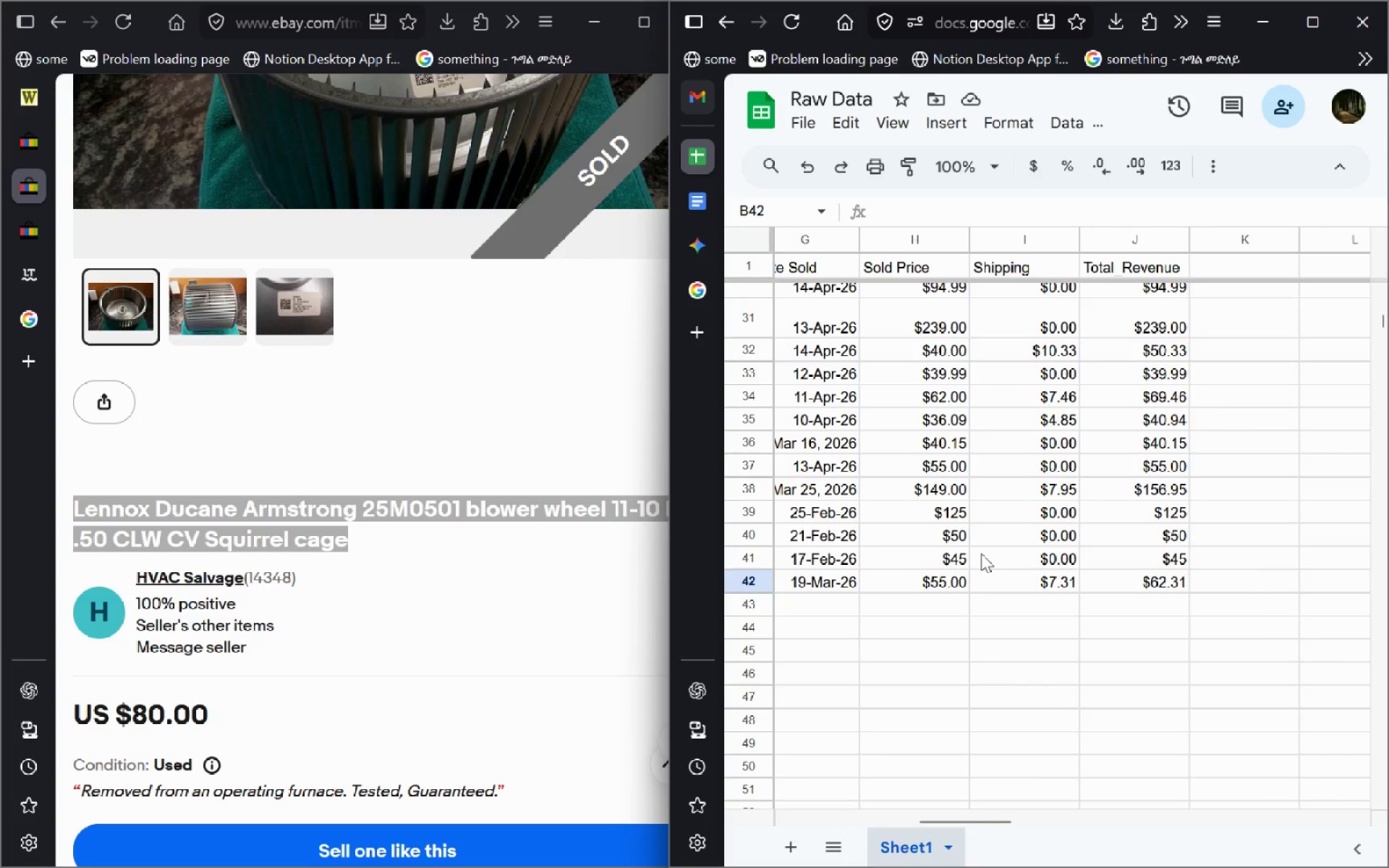 
left_click_drag(start_coordinate=[993, 590], to_coordinate=[993, 653])
 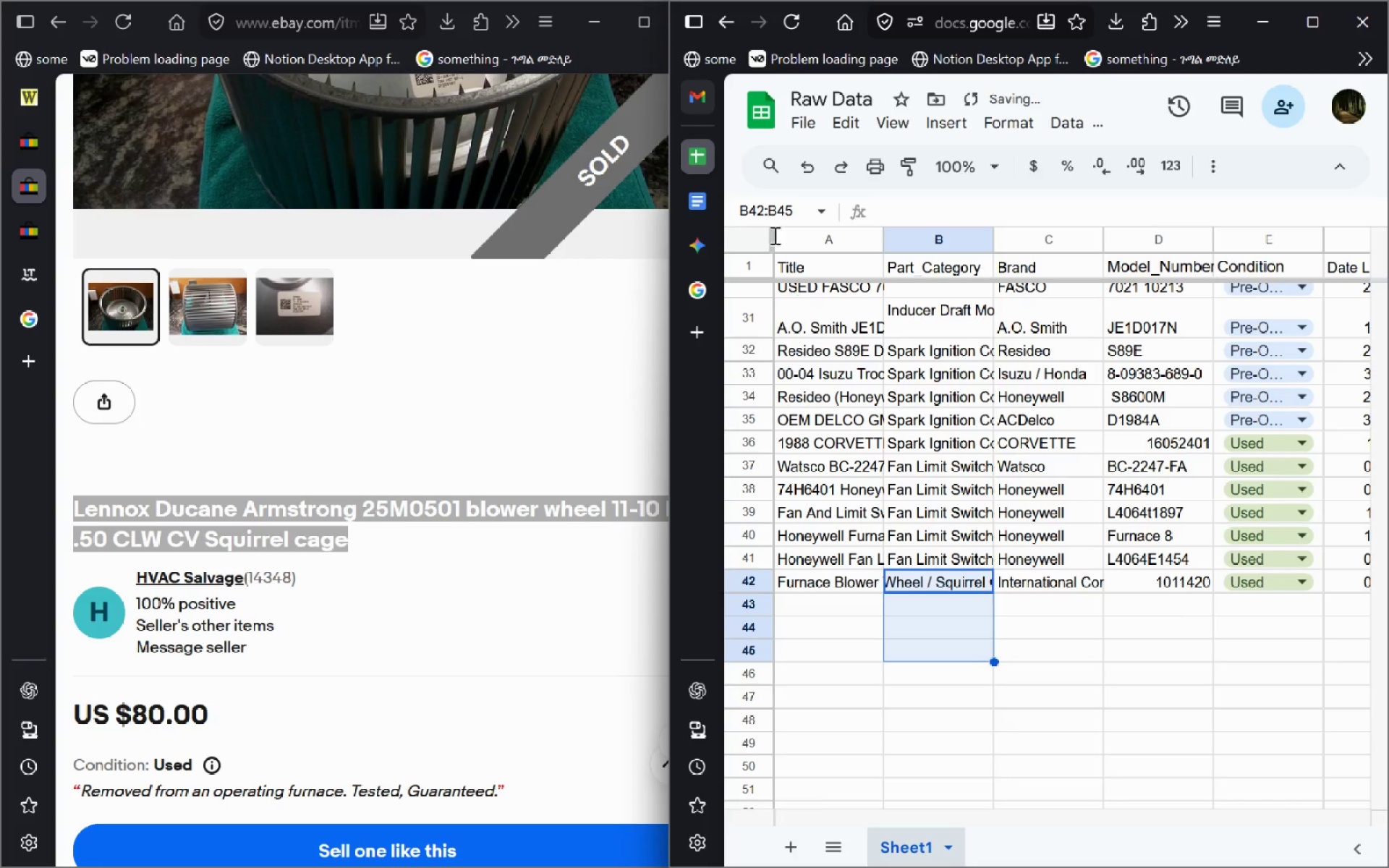 
left_click([695, 197])
 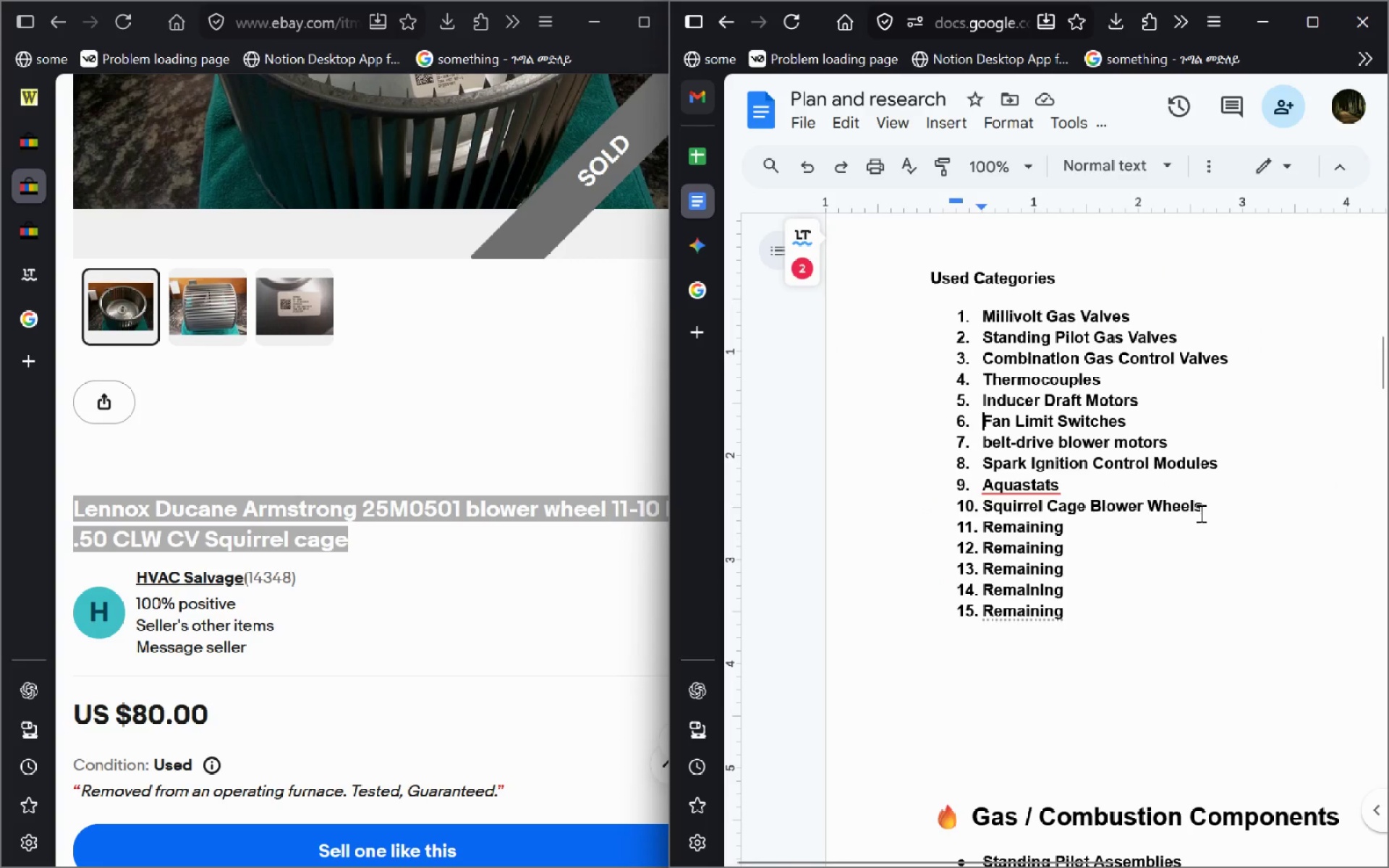 
left_click_drag(start_coordinate=[1208, 510], to_coordinate=[980, 504])
 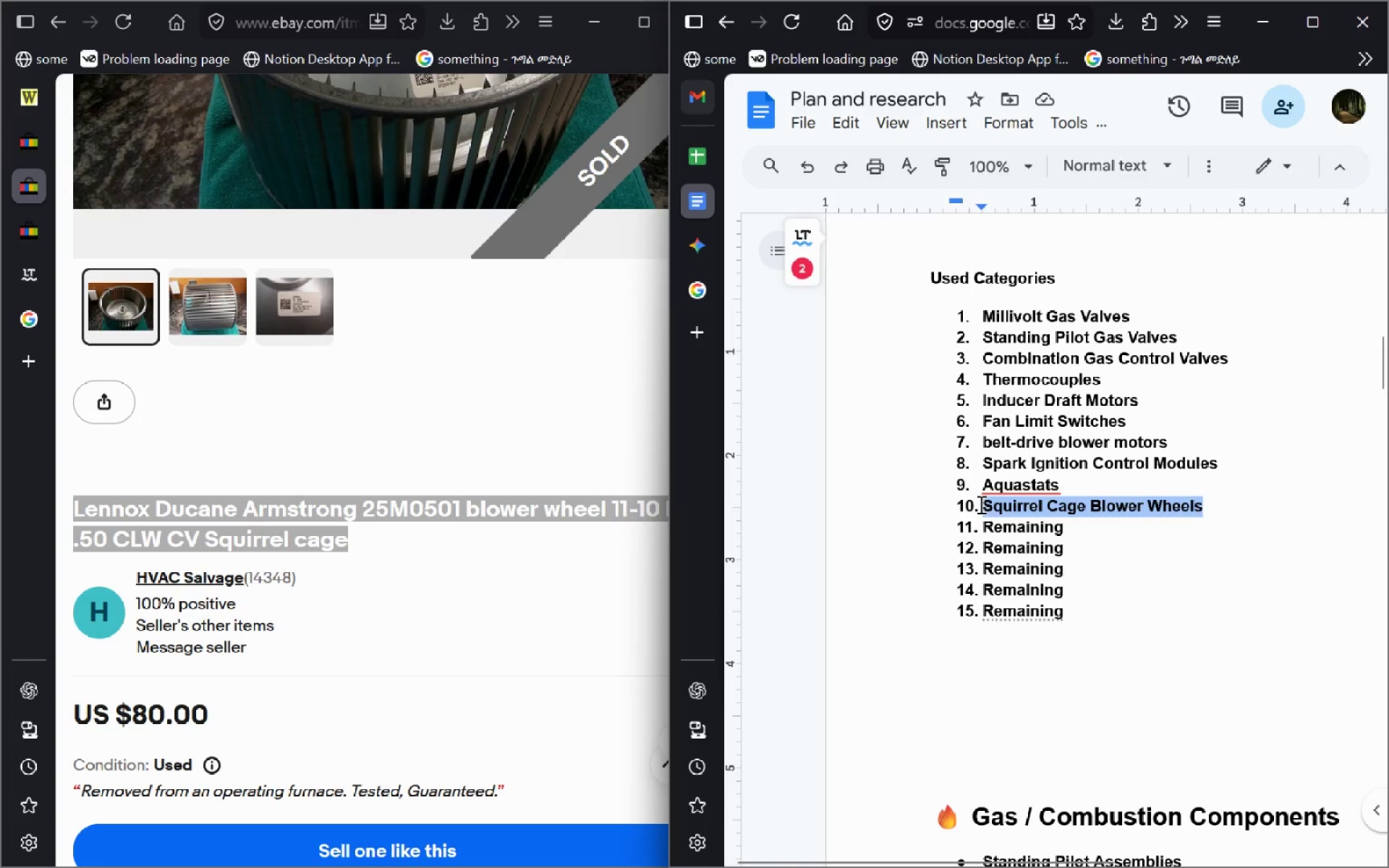 
key(Control+C)
 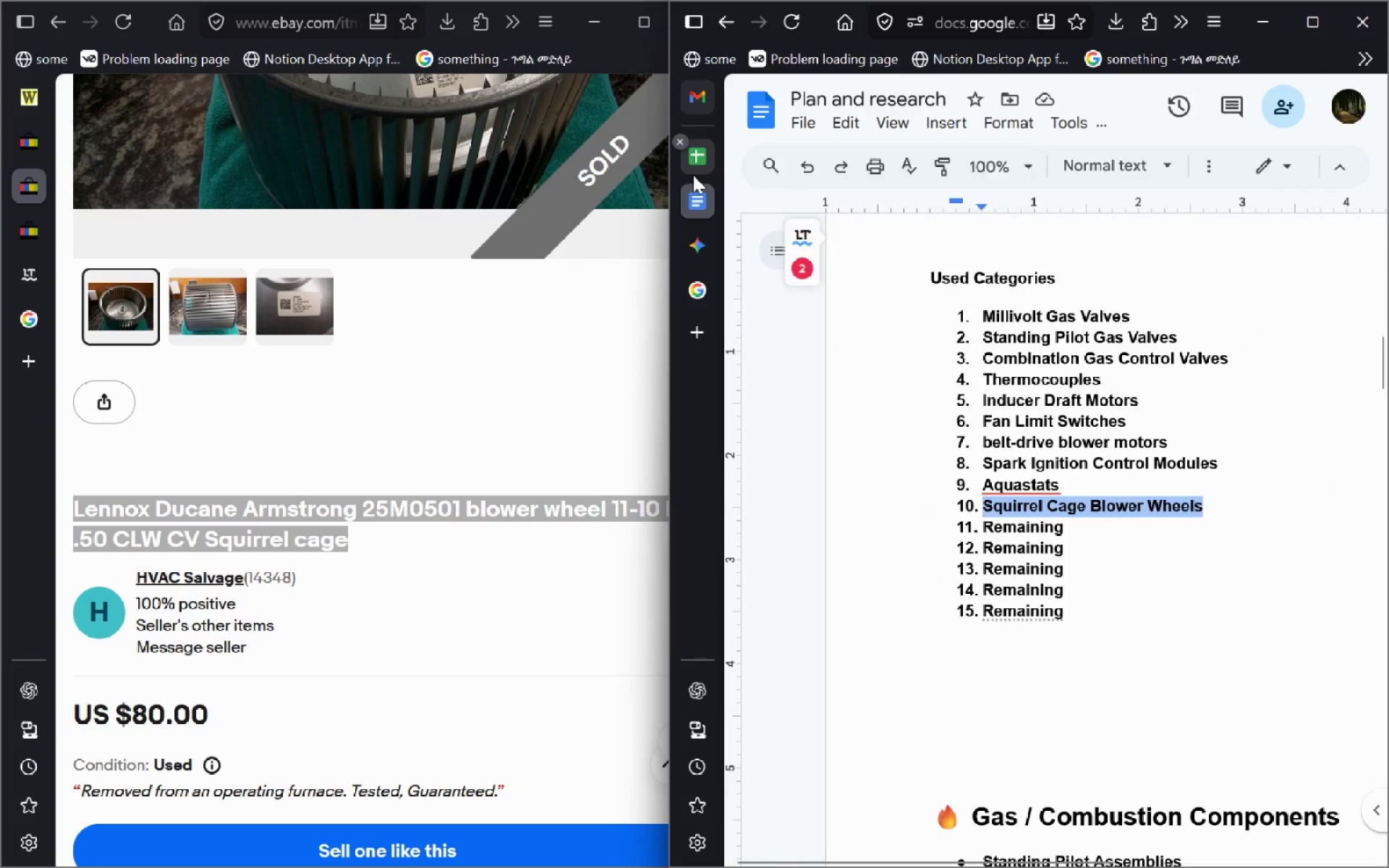 
left_click([694, 175])
 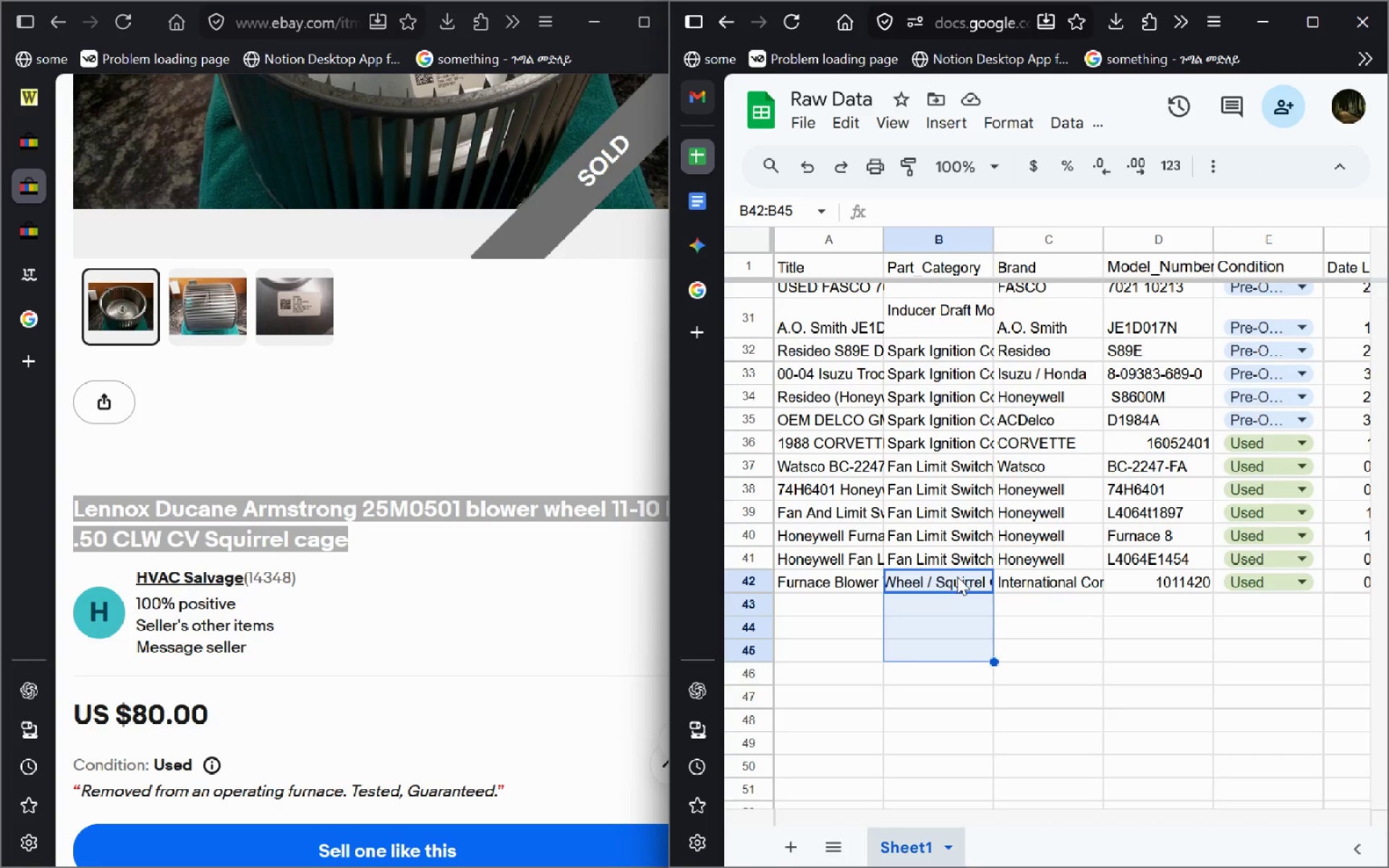 
double_click([957, 576])
 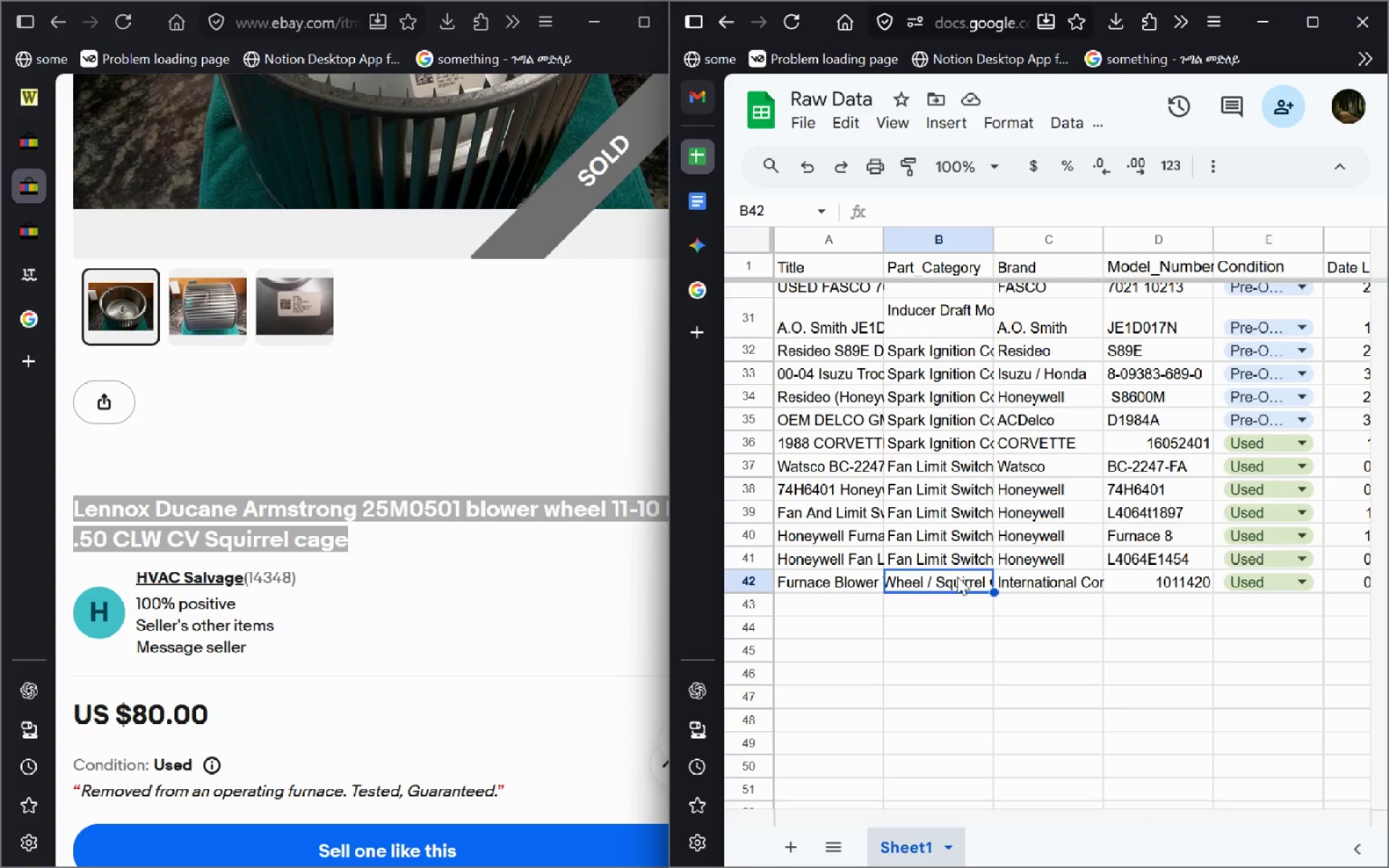 
key(Control+A)
 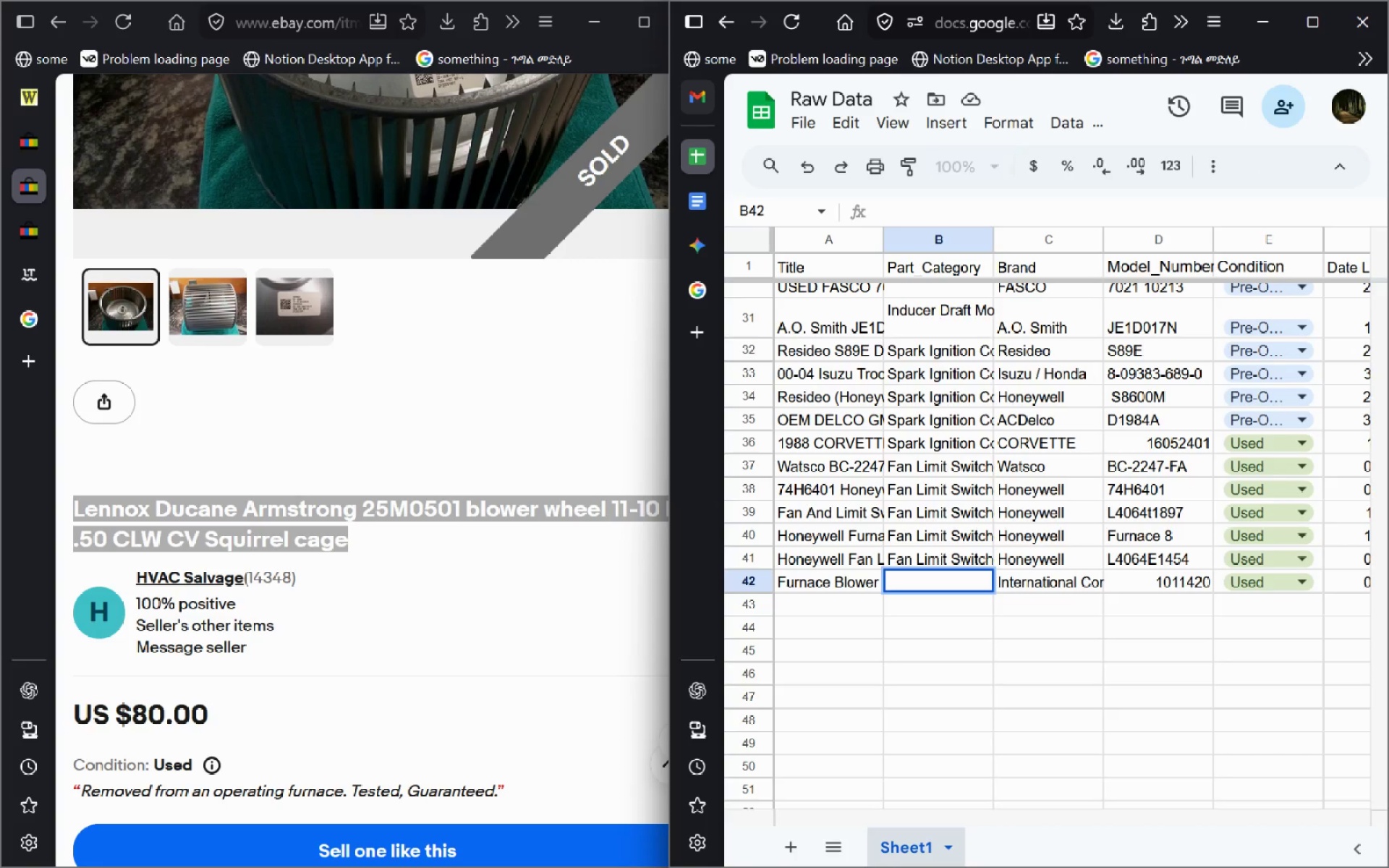 
key(Control+V)
 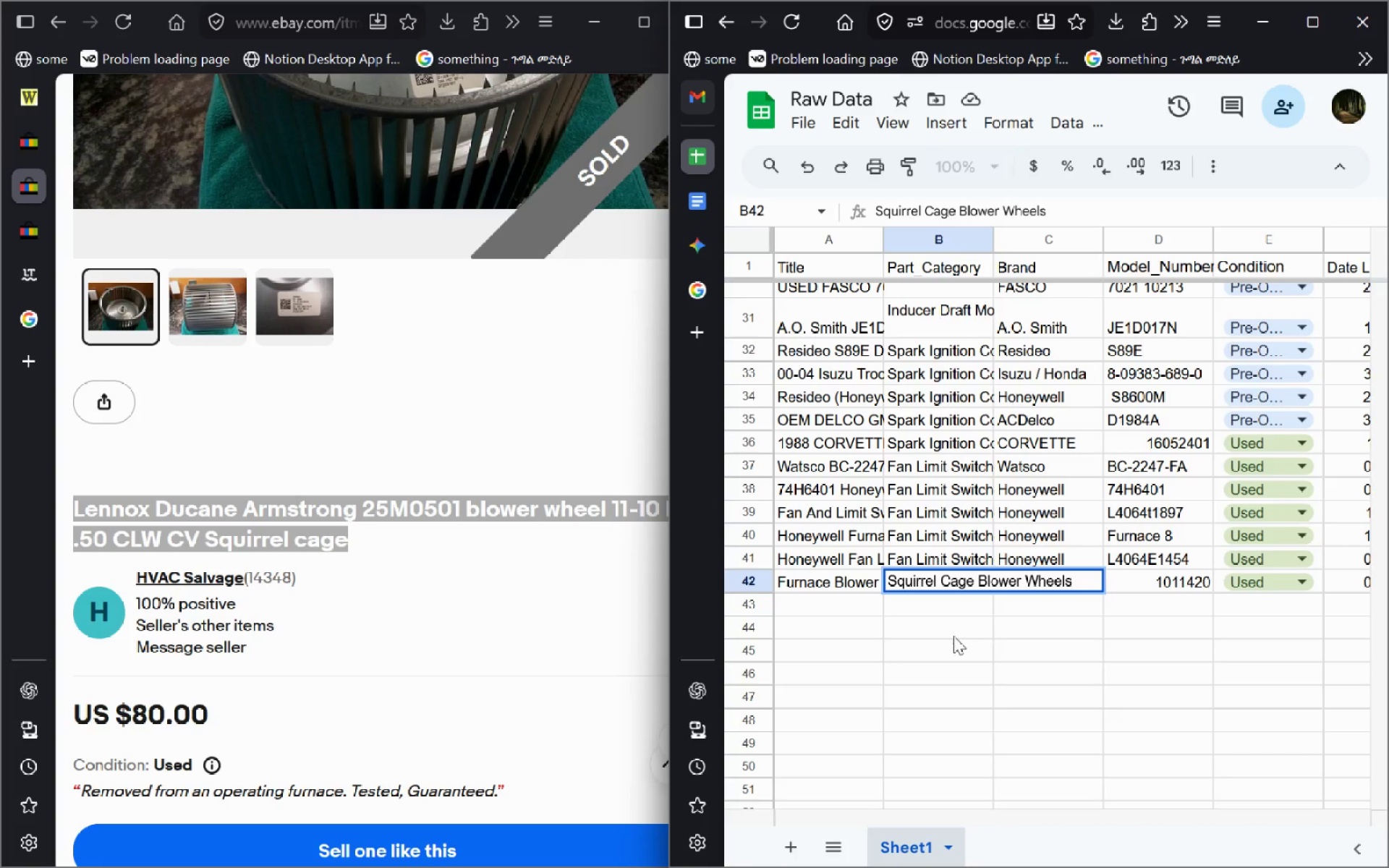 
left_click([953, 636])
 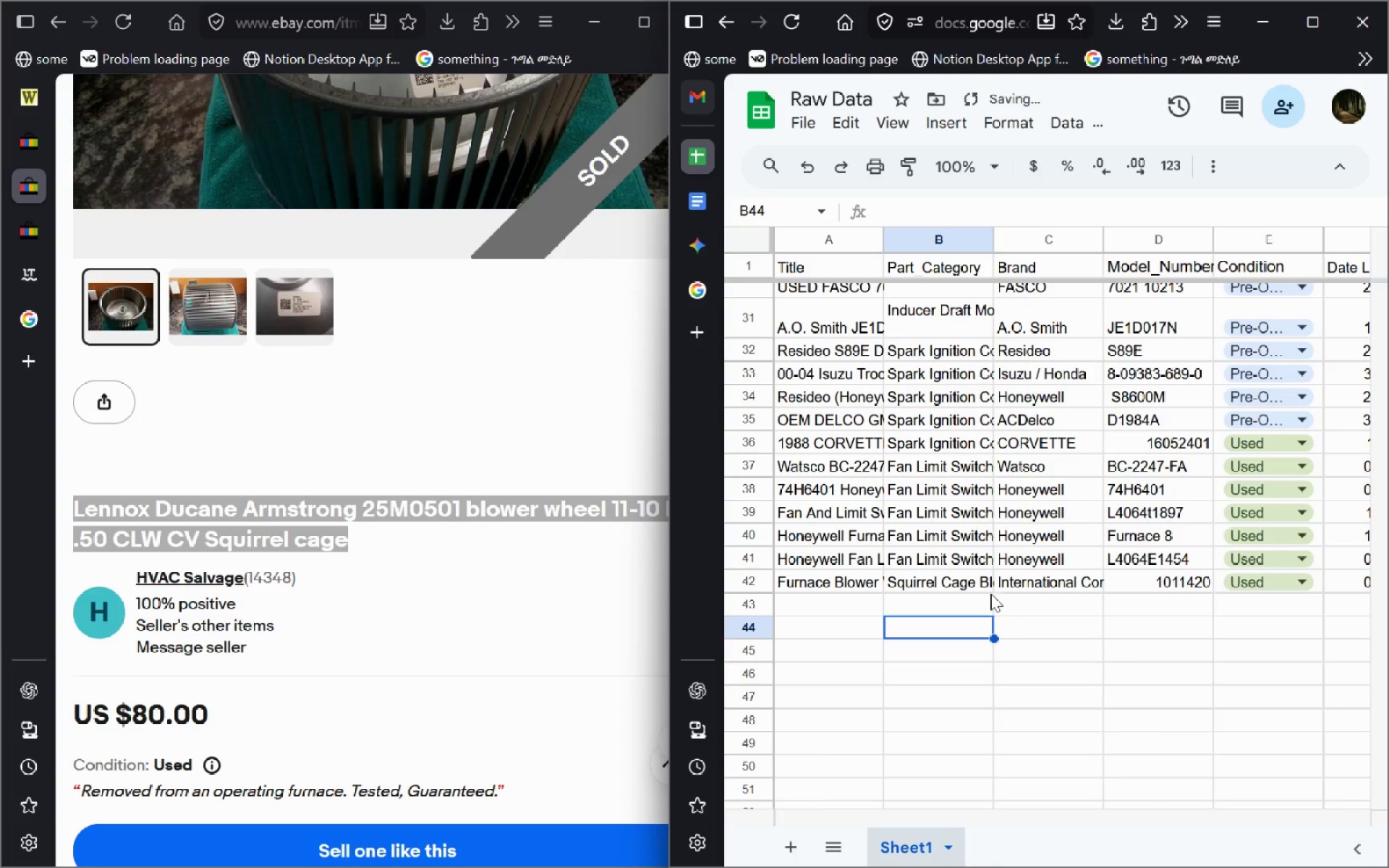 
left_click([977, 581])
 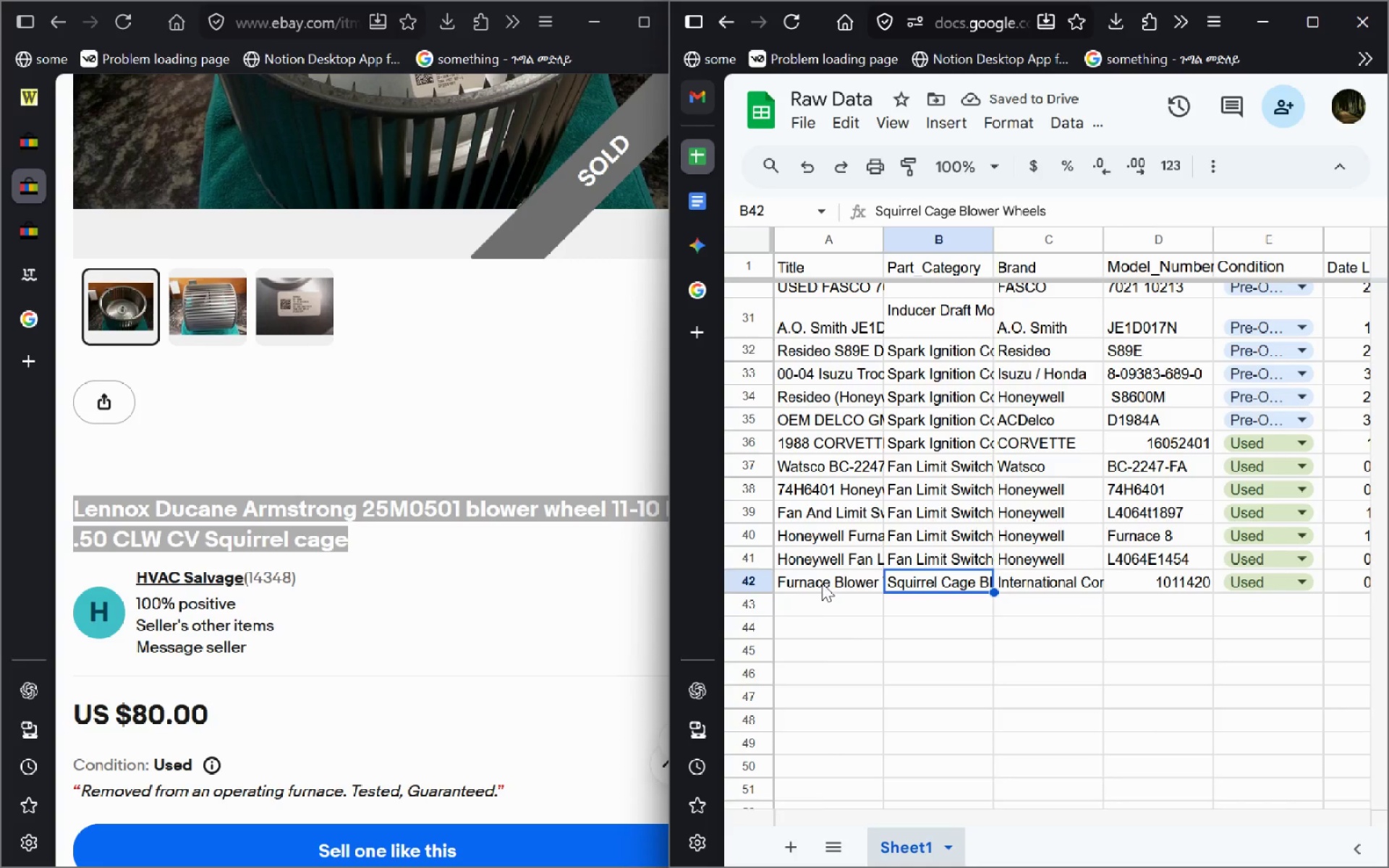 
left_click([822, 583])
 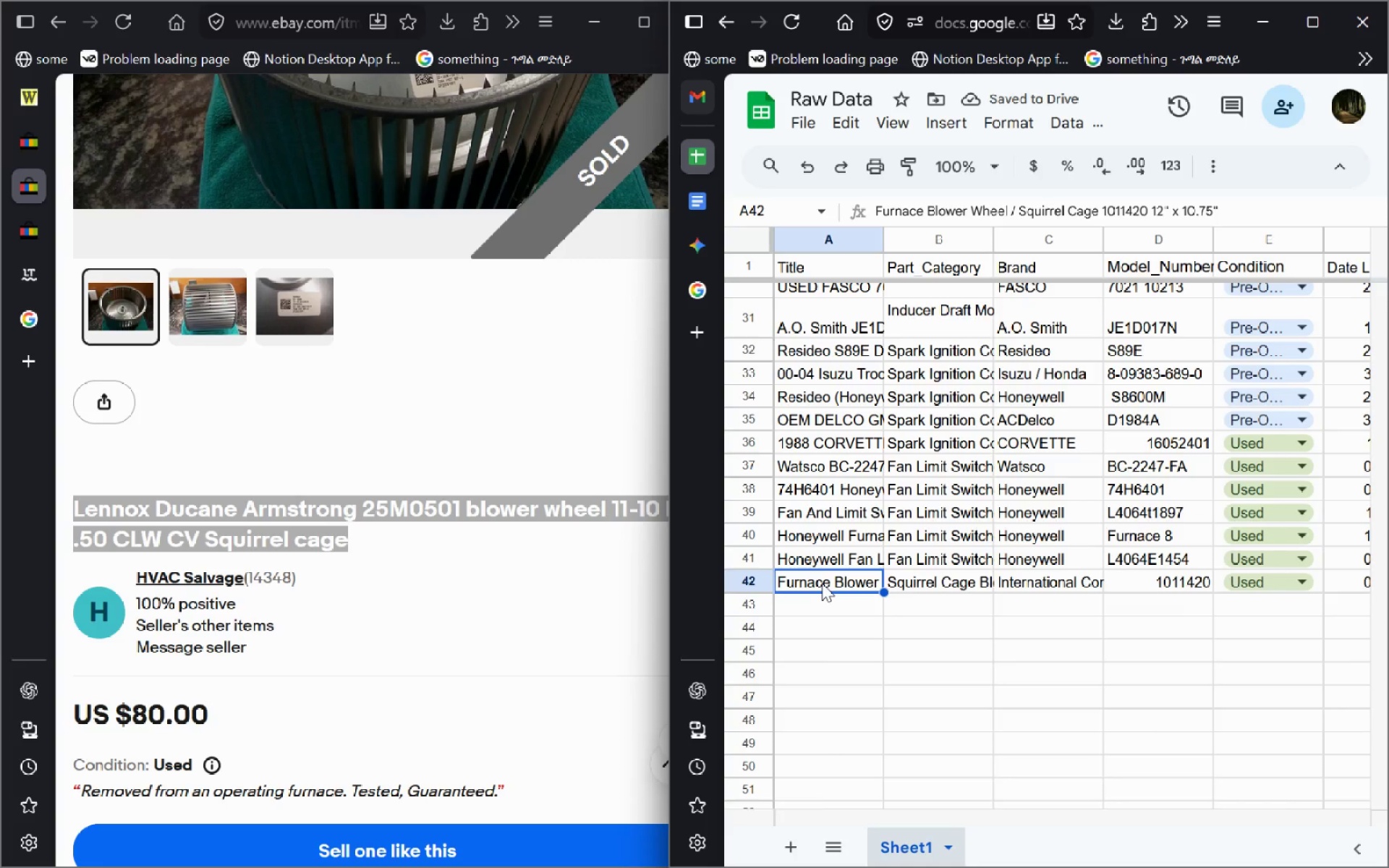 
double_click([822, 583])
 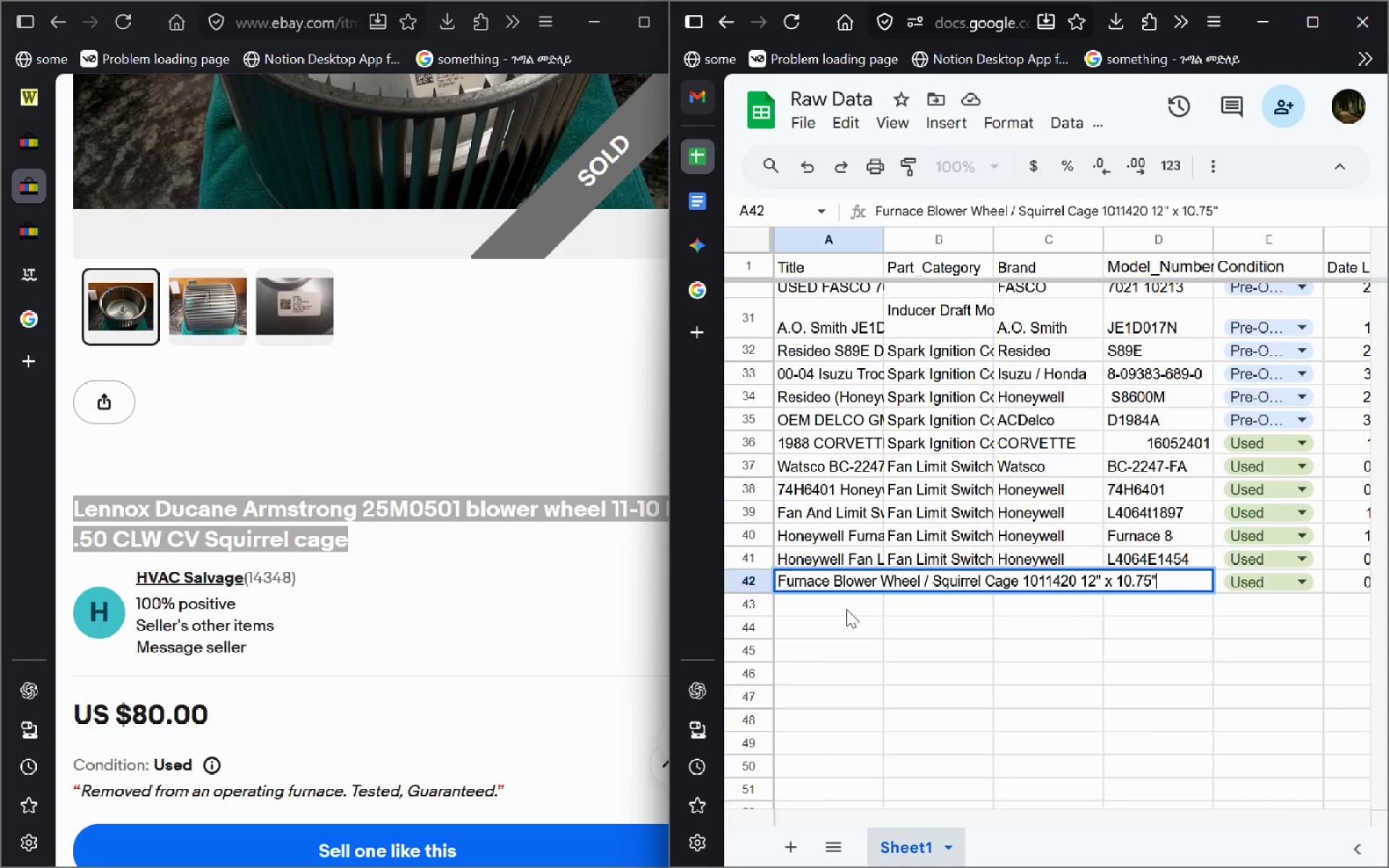 
left_click([846, 609])
 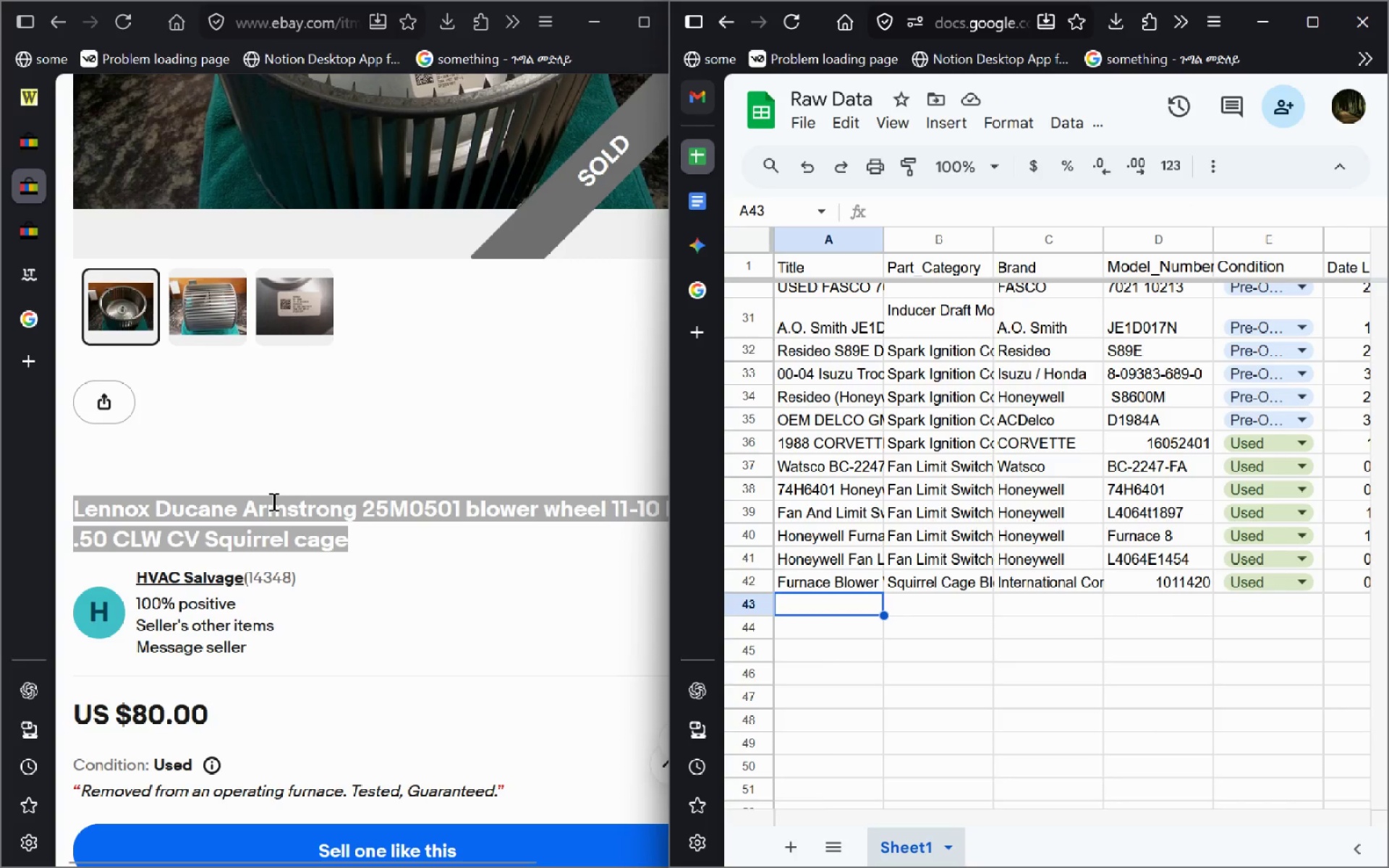 
left_click([365, 533])
 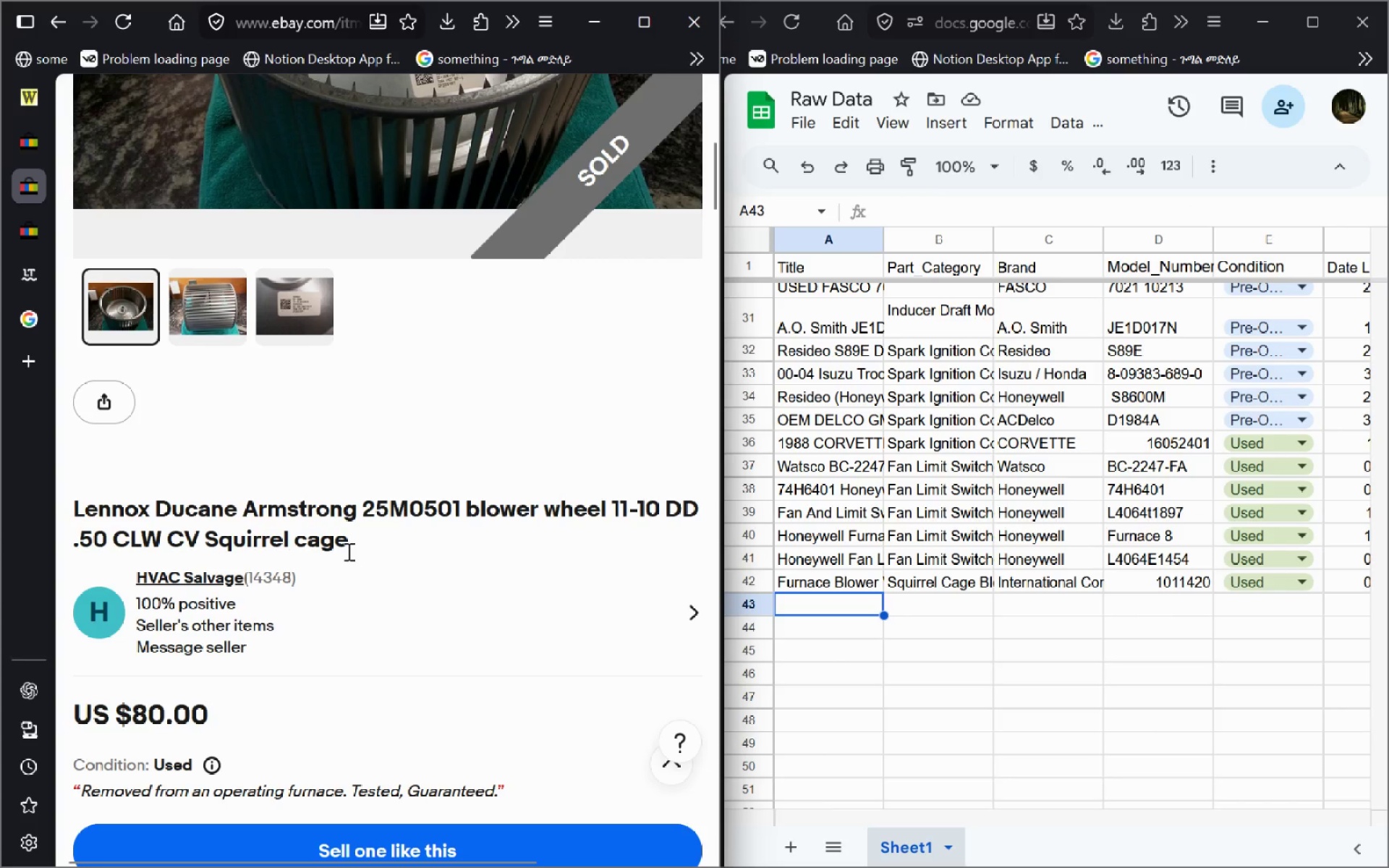 
left_click_drag(start_coordinate=[349, 549], to_coordinate=[67, 514])
 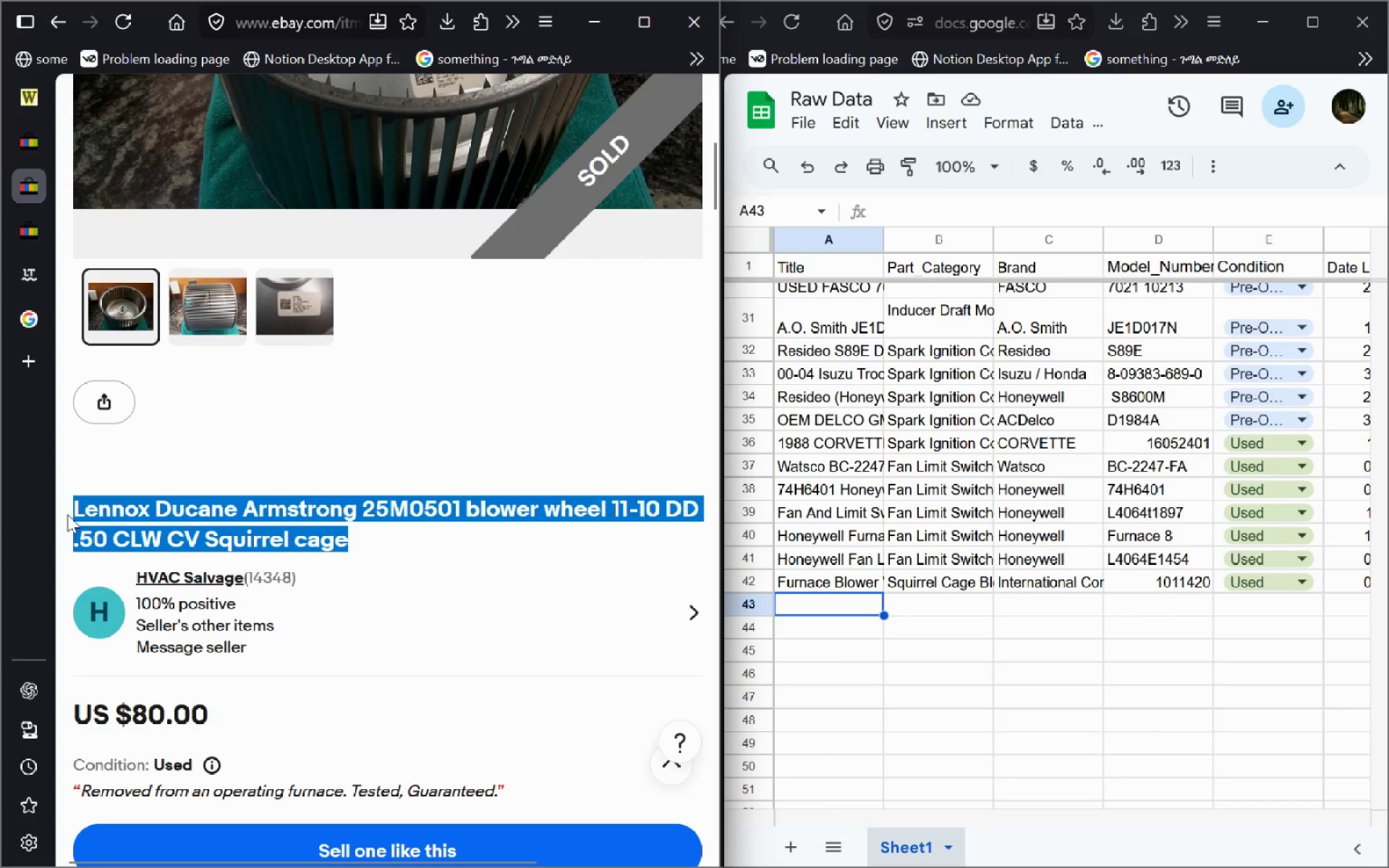 
key(Control+C)
 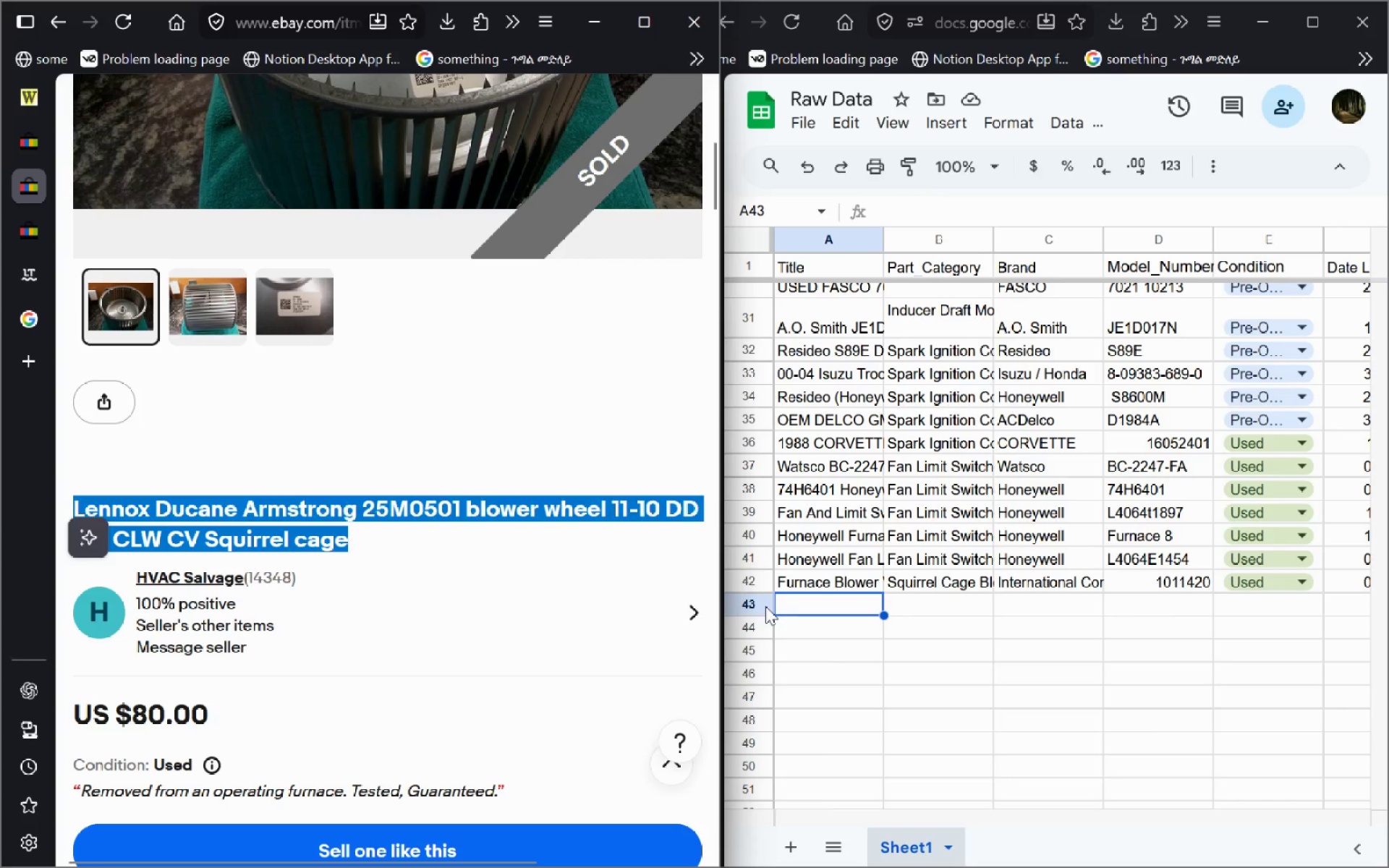 
key(Control+V)
 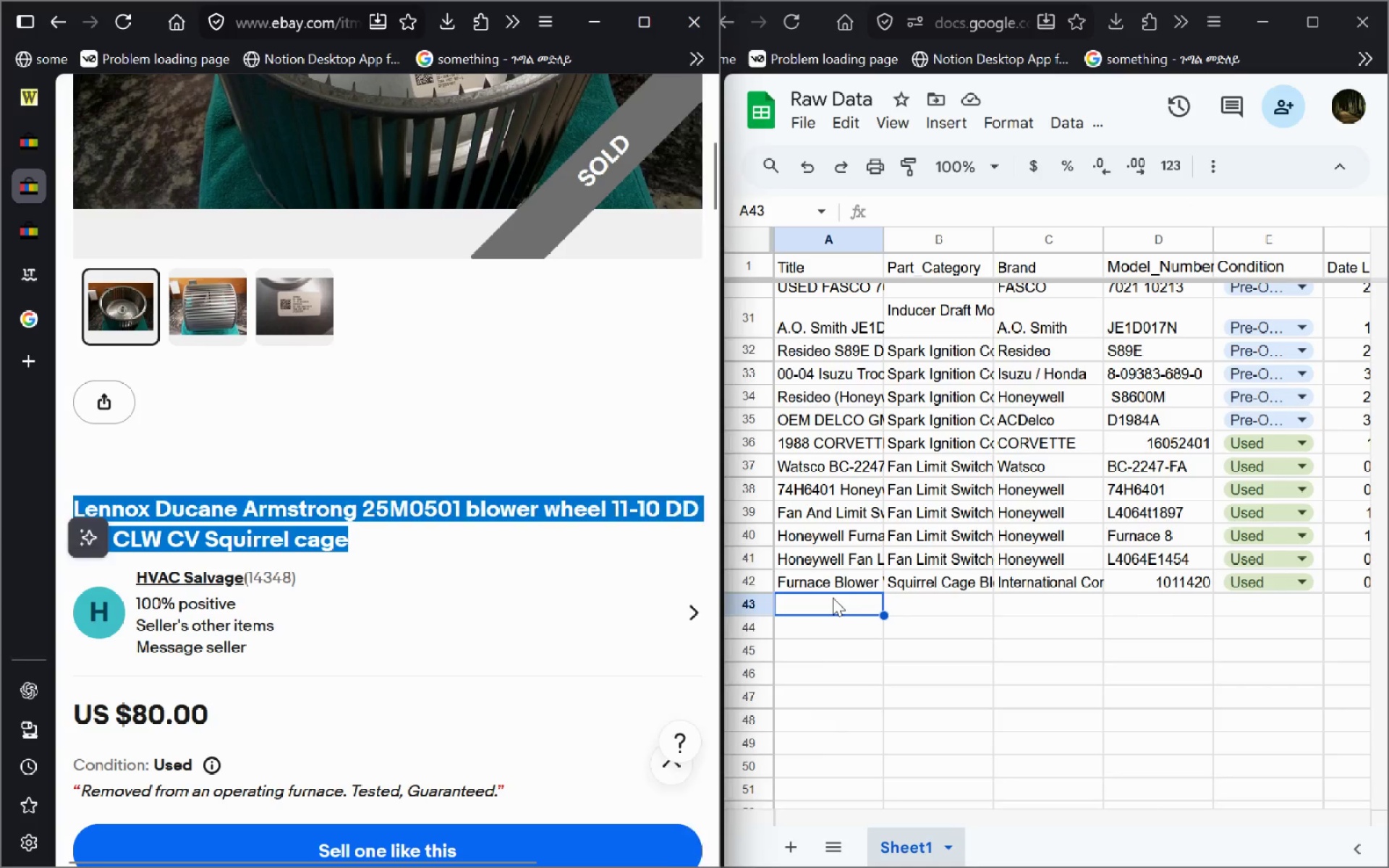 
left_click([833, 597])
 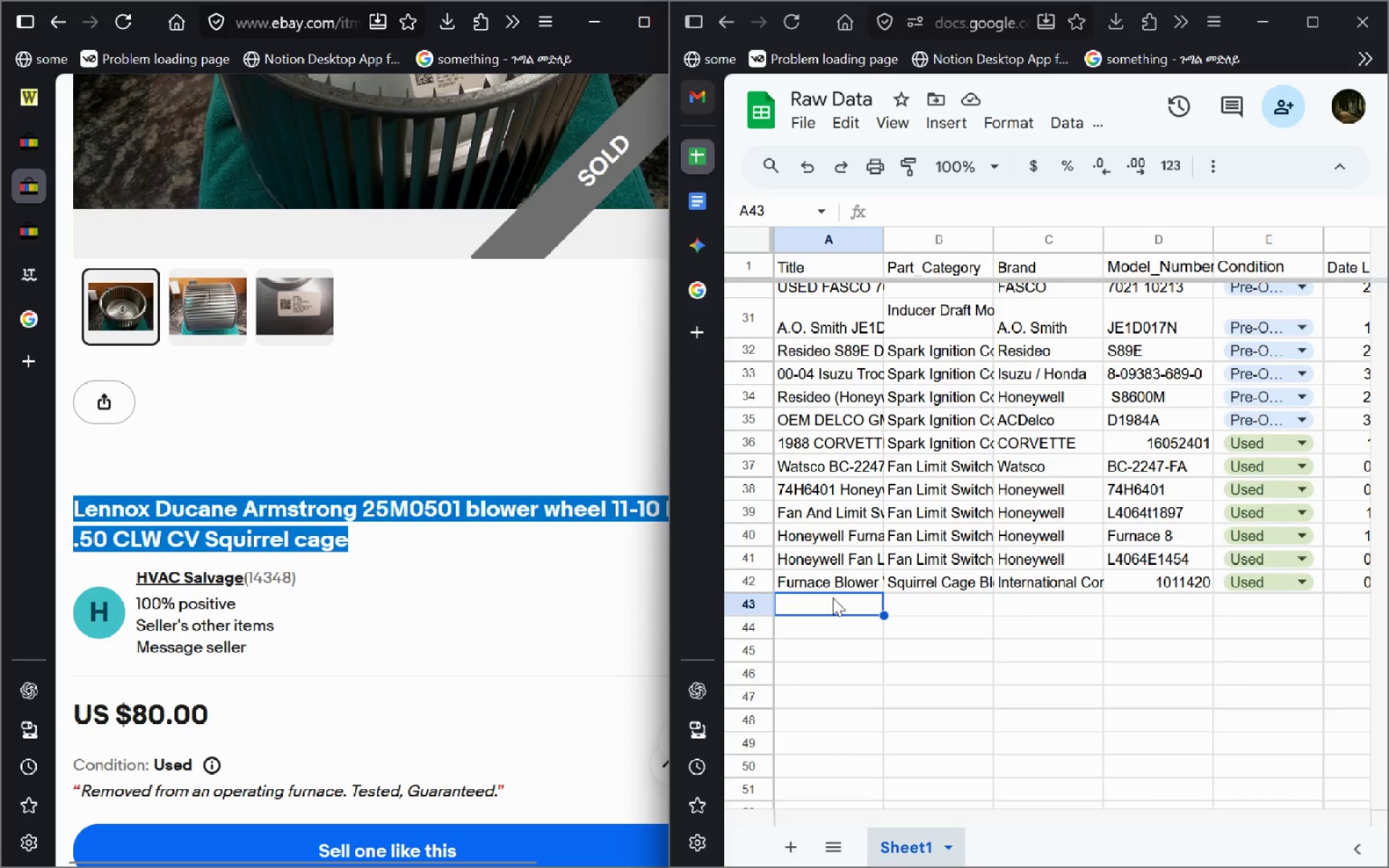 
key(Control+V)
 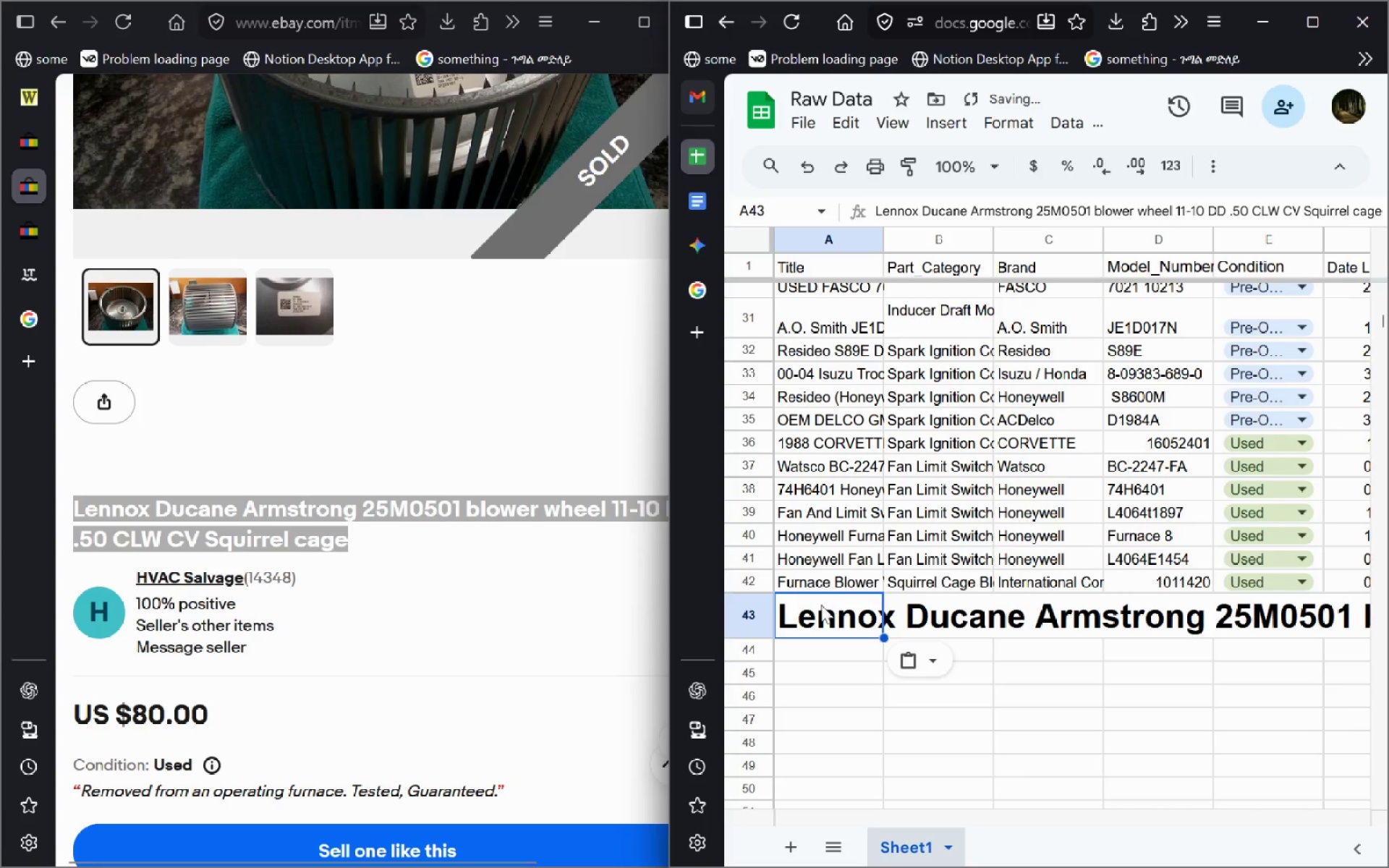 
double_click([821, 605])
 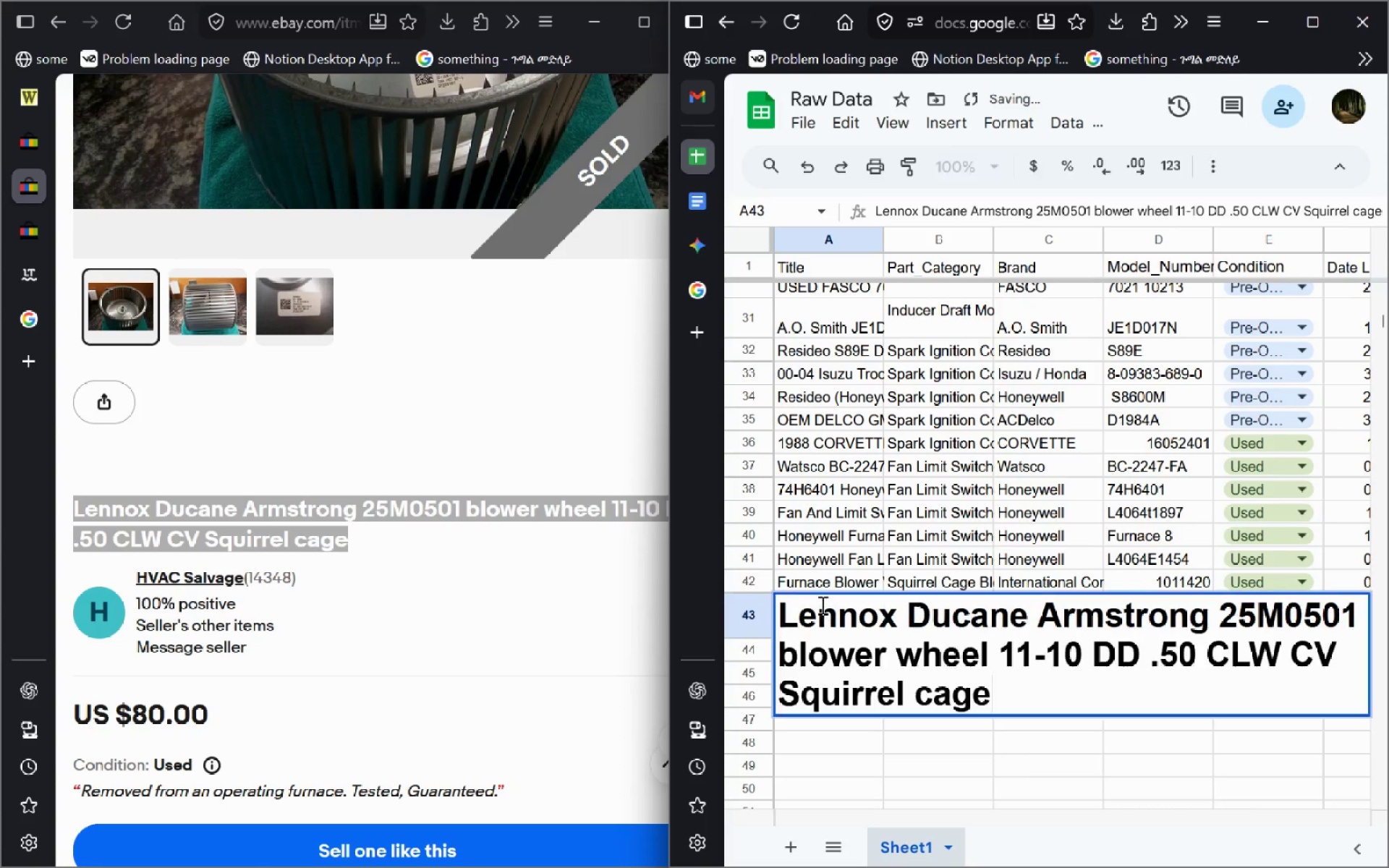 
key(Control+A)
 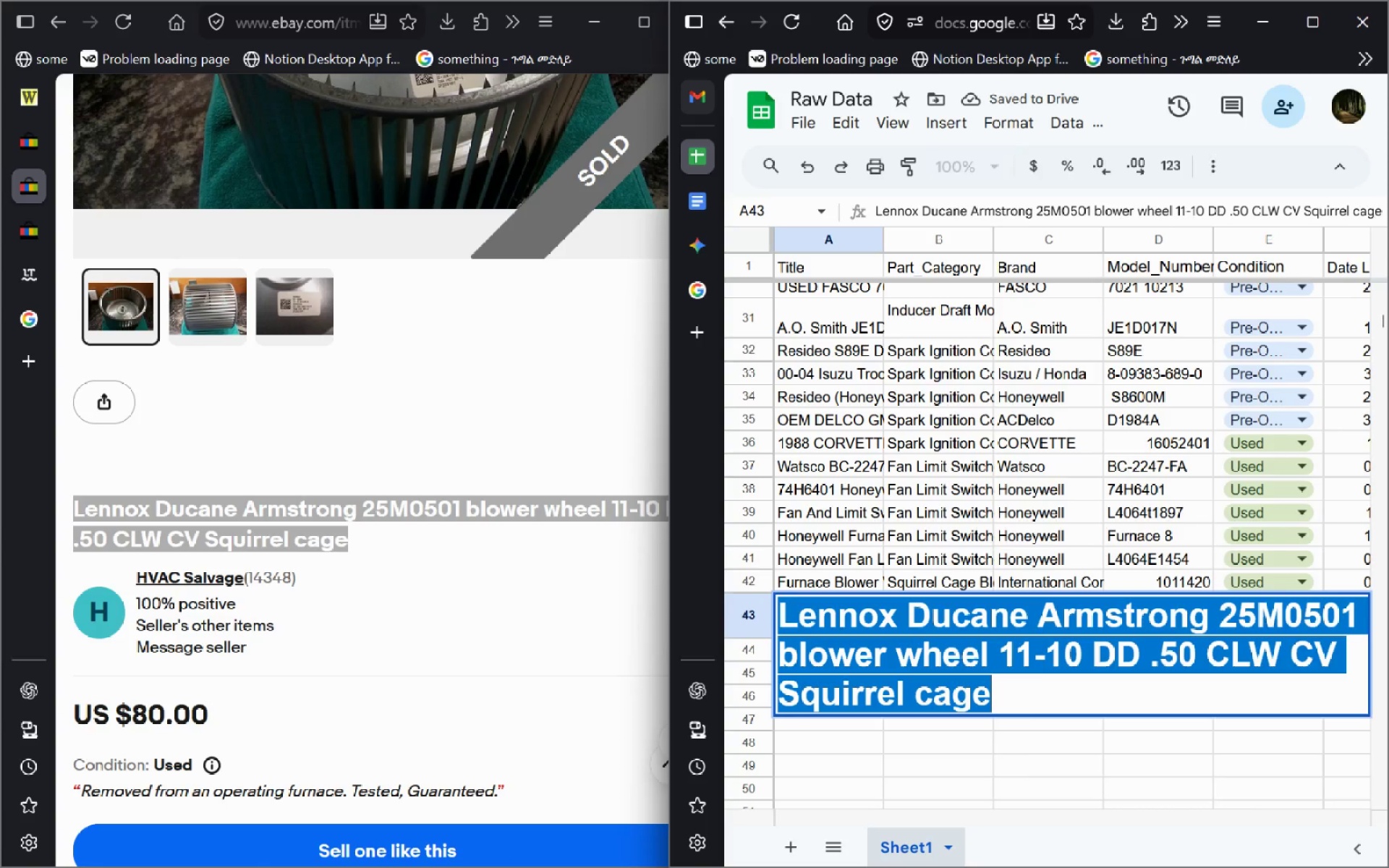 
key(Control+Shift+Comma)
 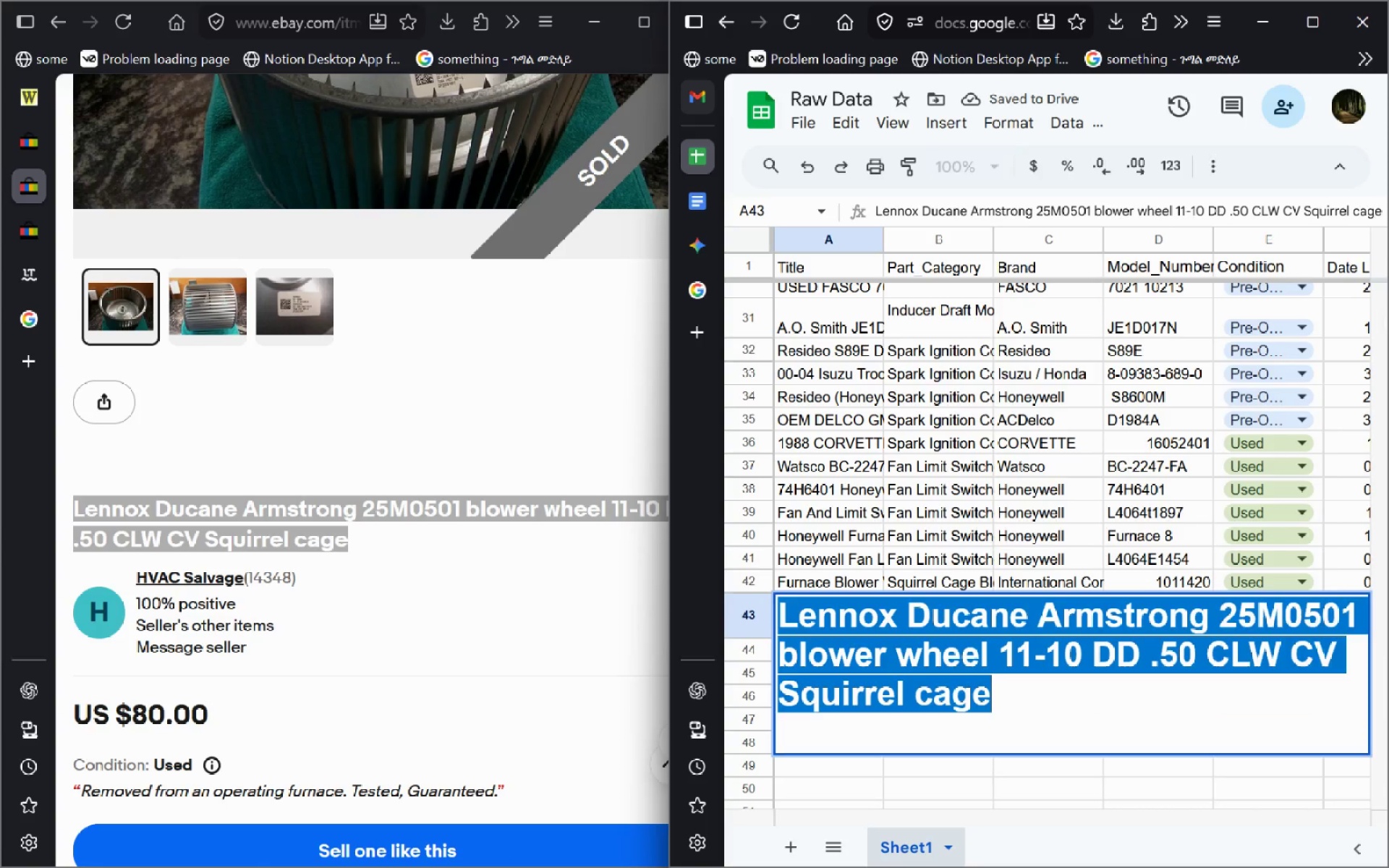 
key(Control+Shift+Comma)
 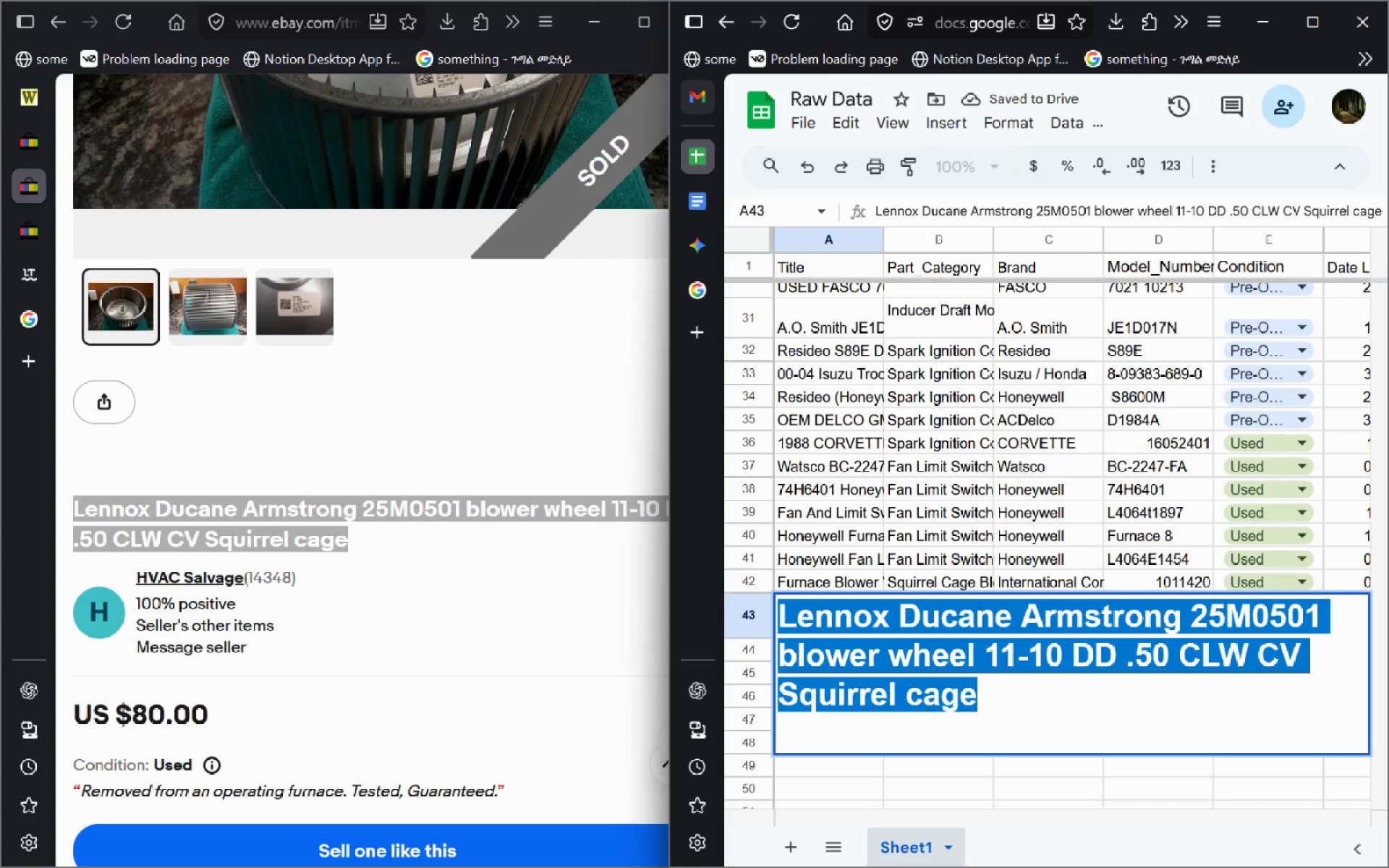 
key(Control+Shift+Comma)
 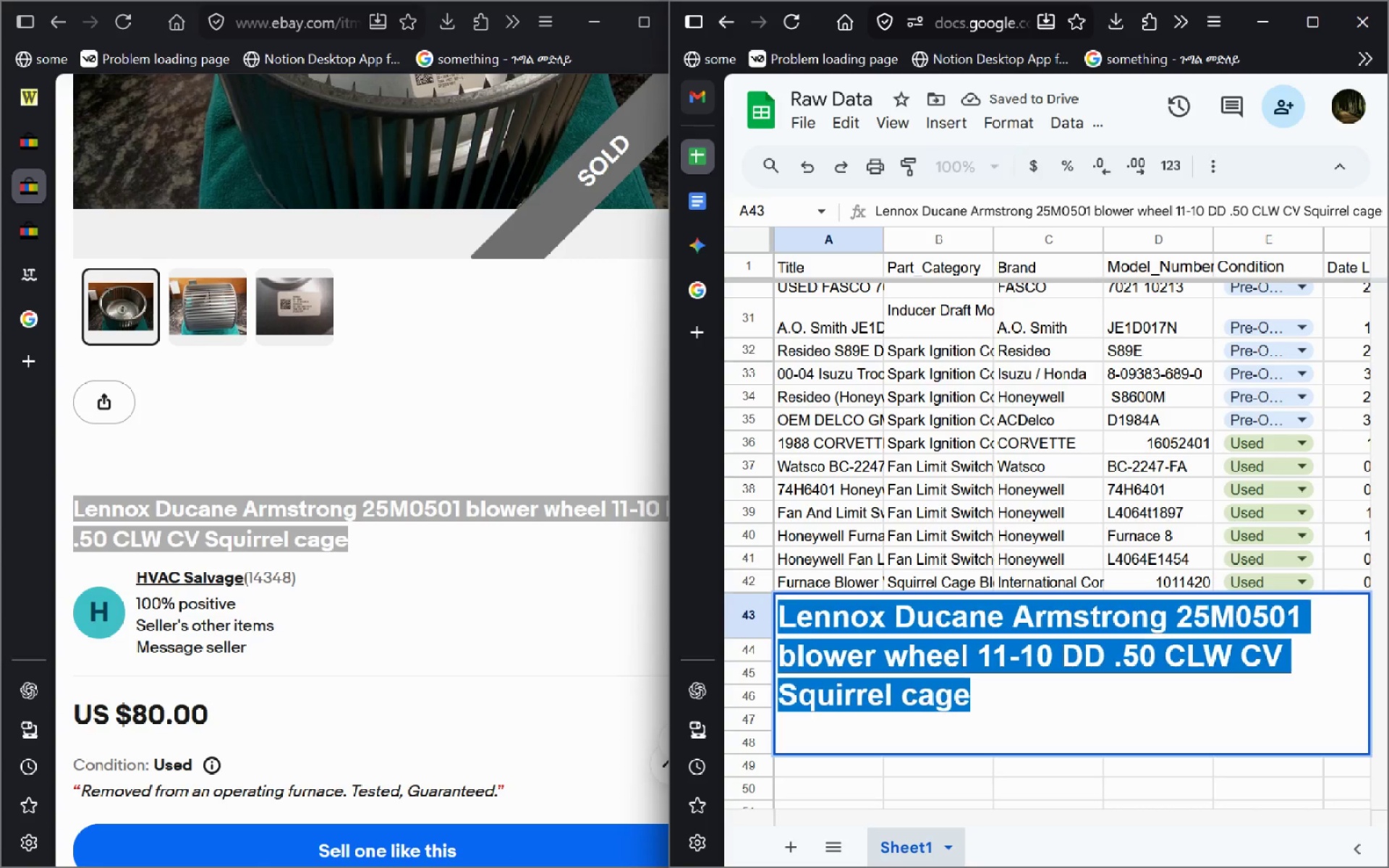 
key(Control+Shift+Comma)
 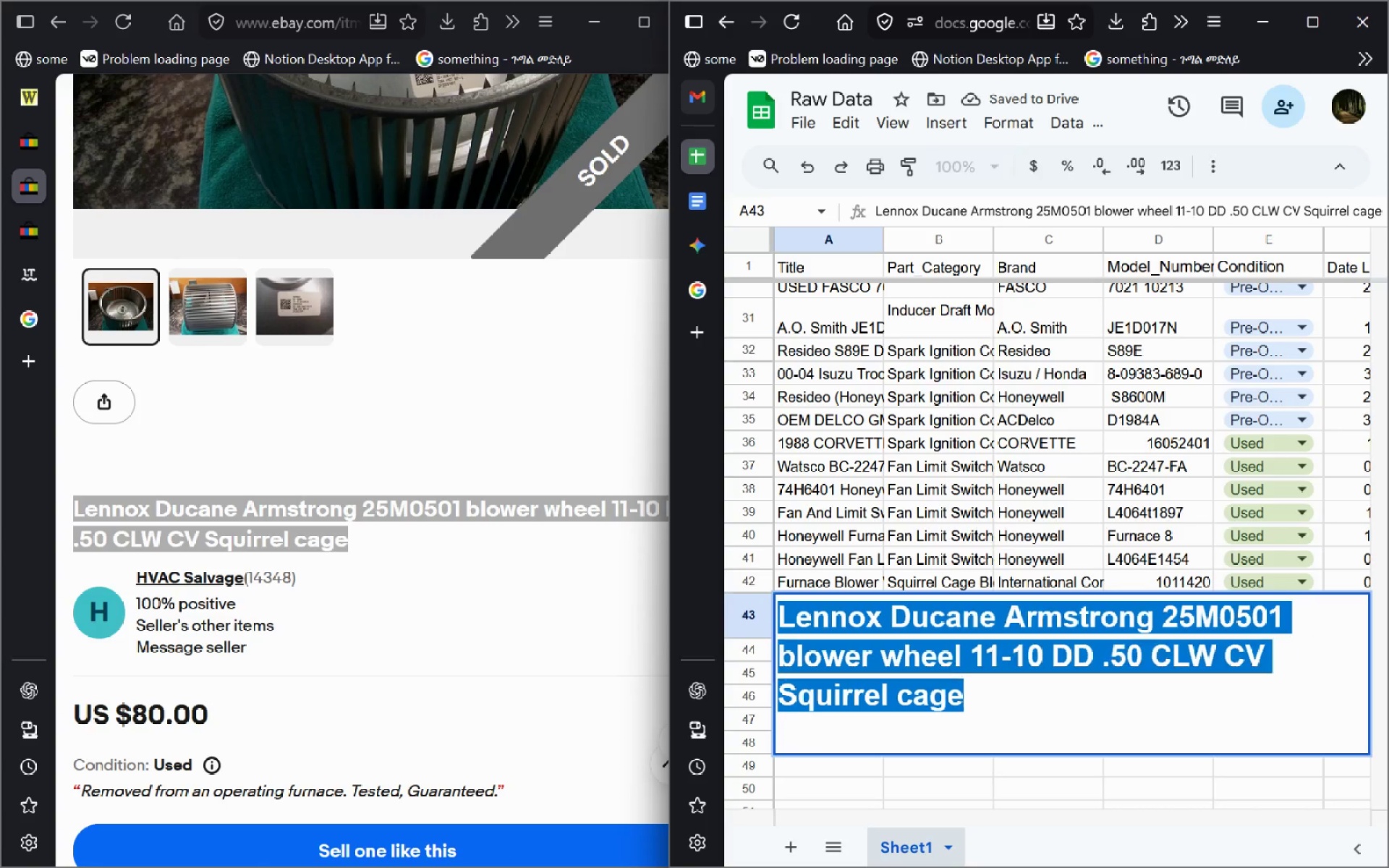 
key(Control+Shift+Comma)
 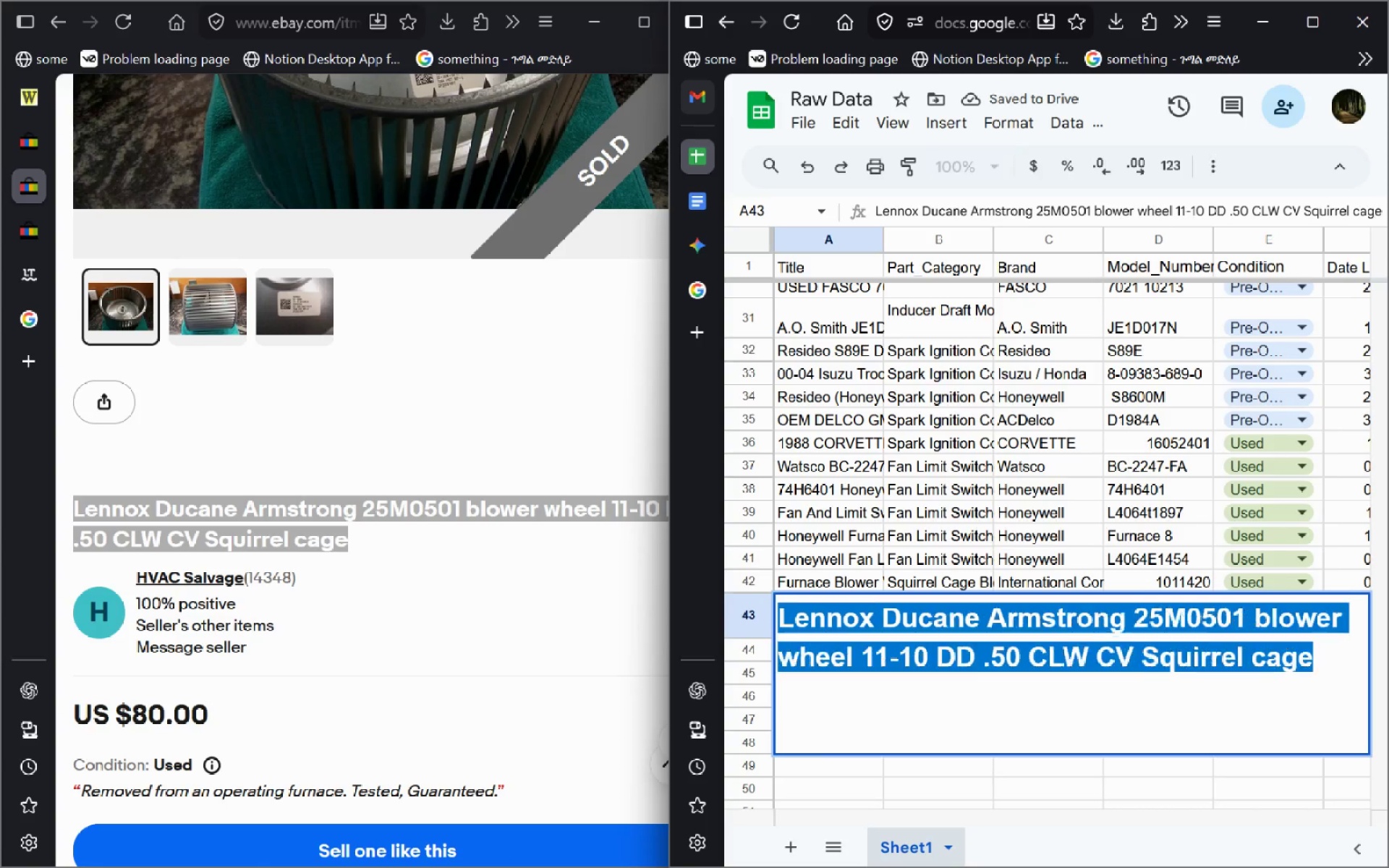 
key(Control+Shift+Comma)
 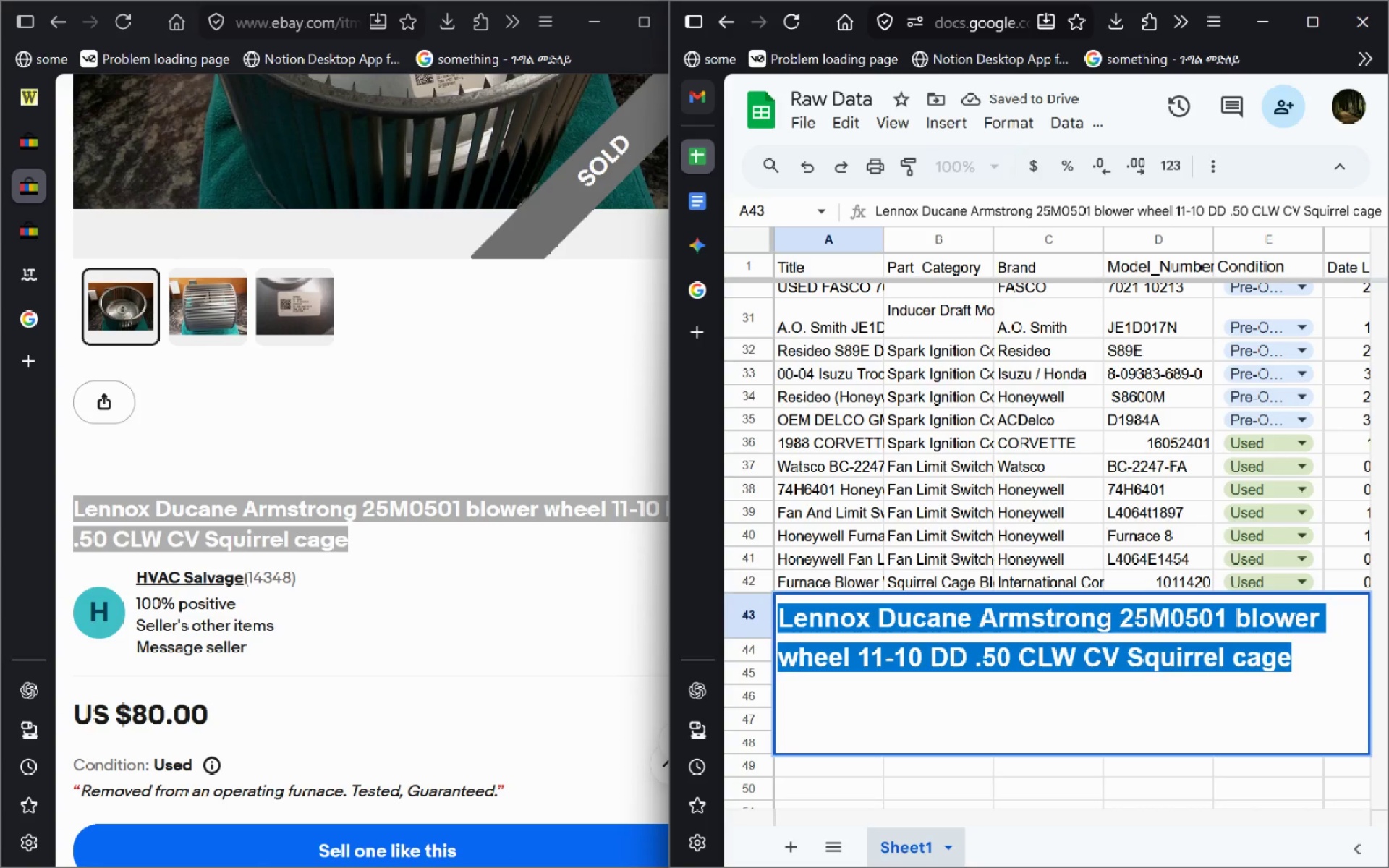 
key(Control+Shift+Comma)
 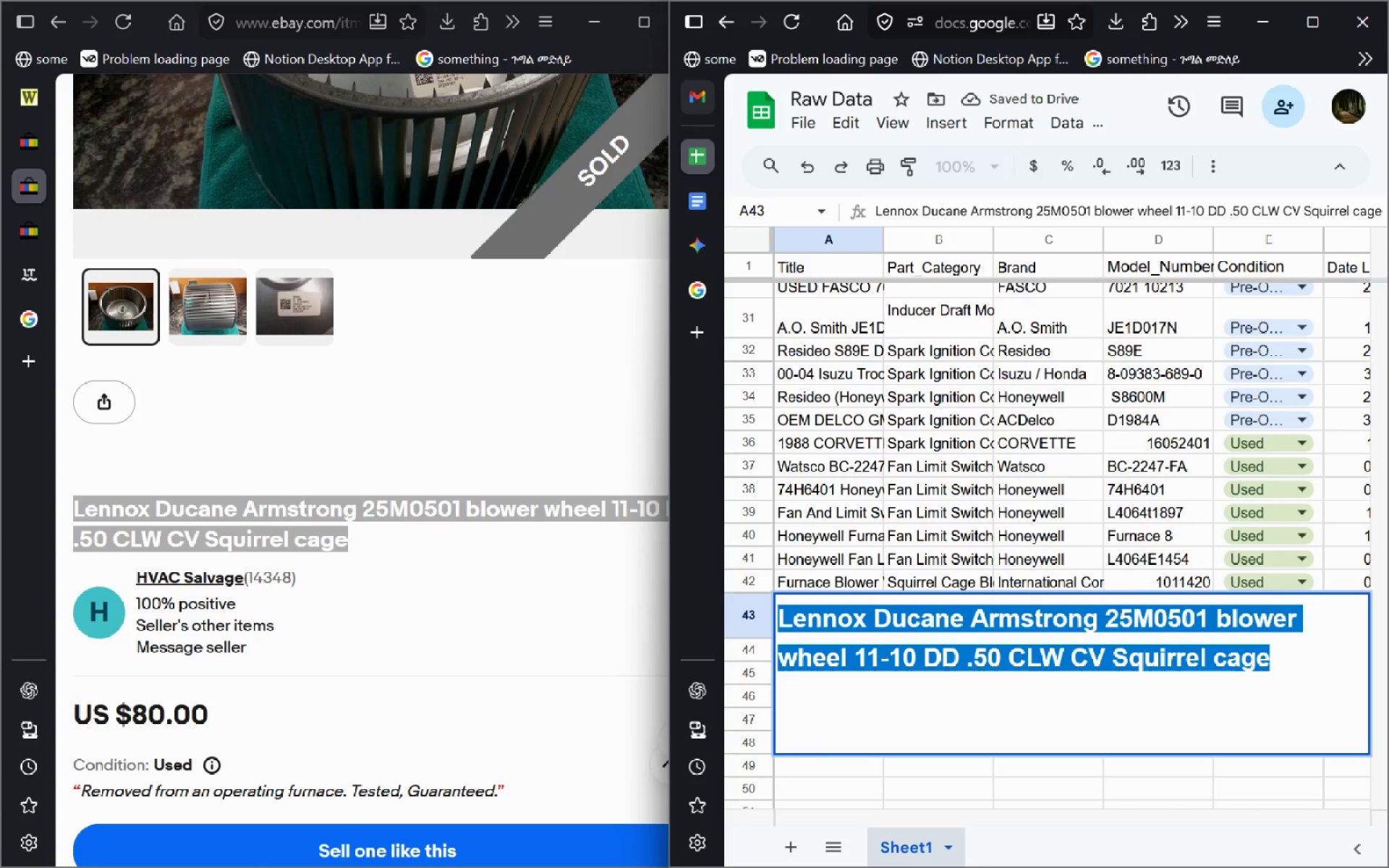 
key(Control+Shift+Comma)
 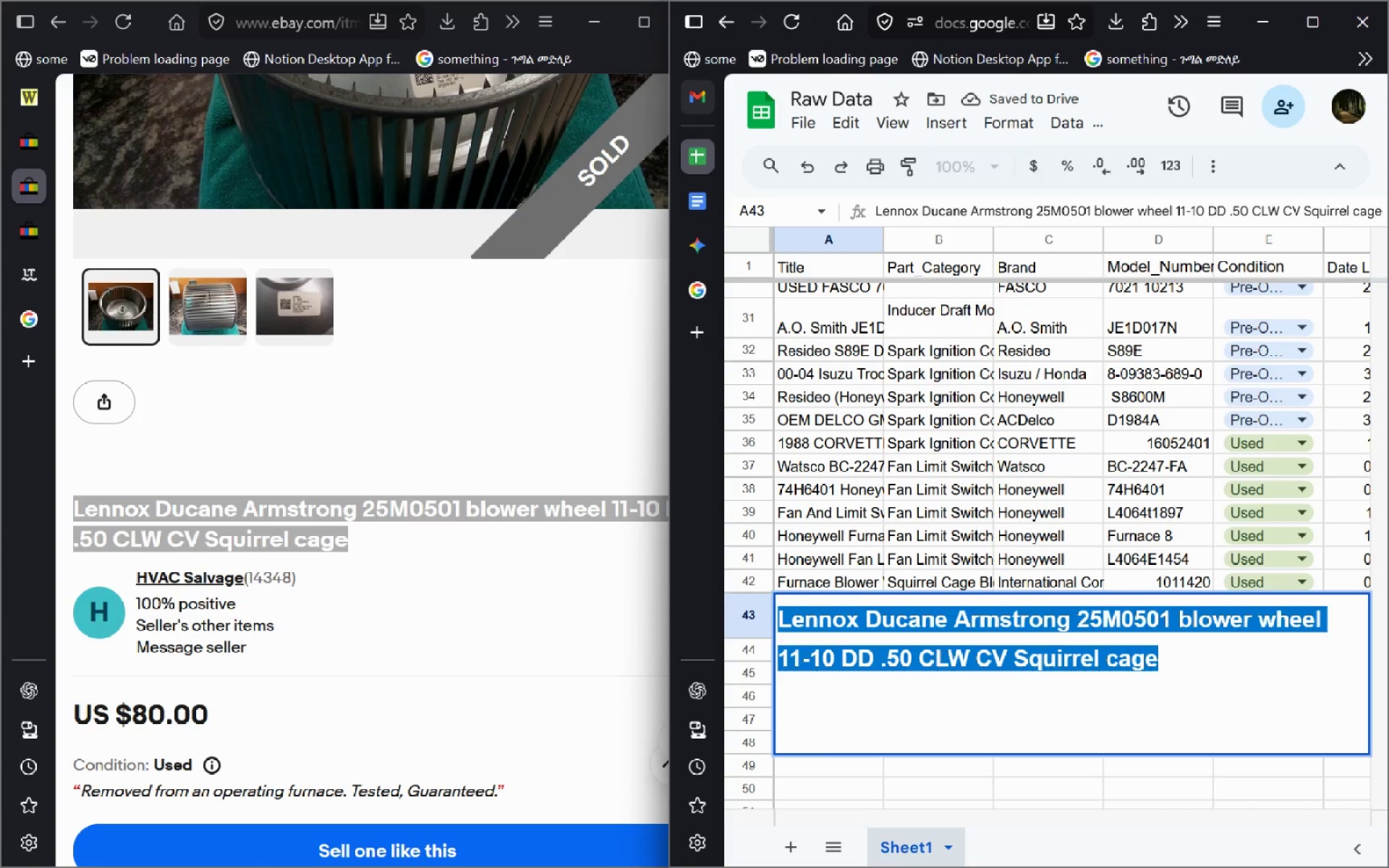 
key(Control+Shift+Comma)
 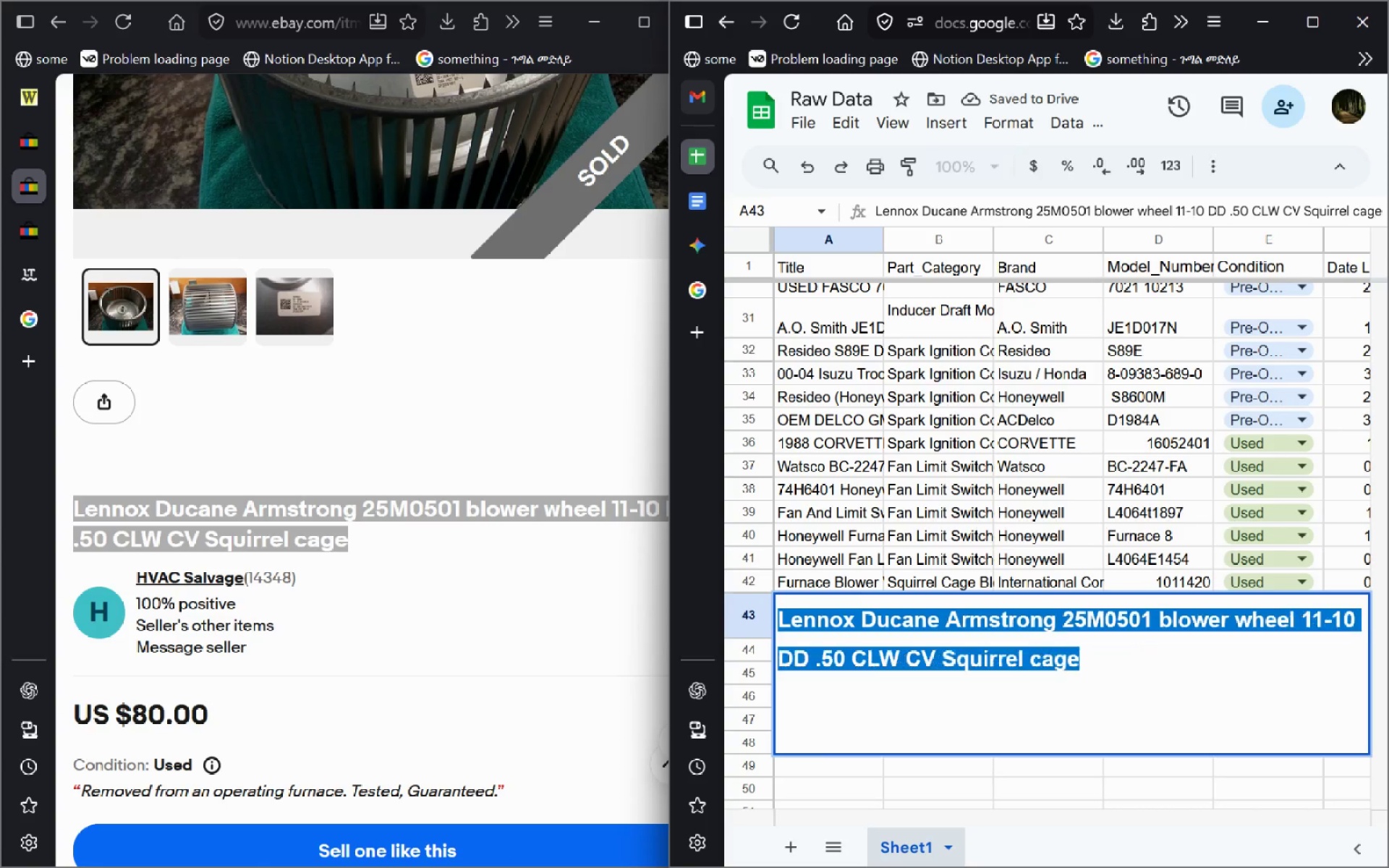 
key(Control+Shift+Comma)
 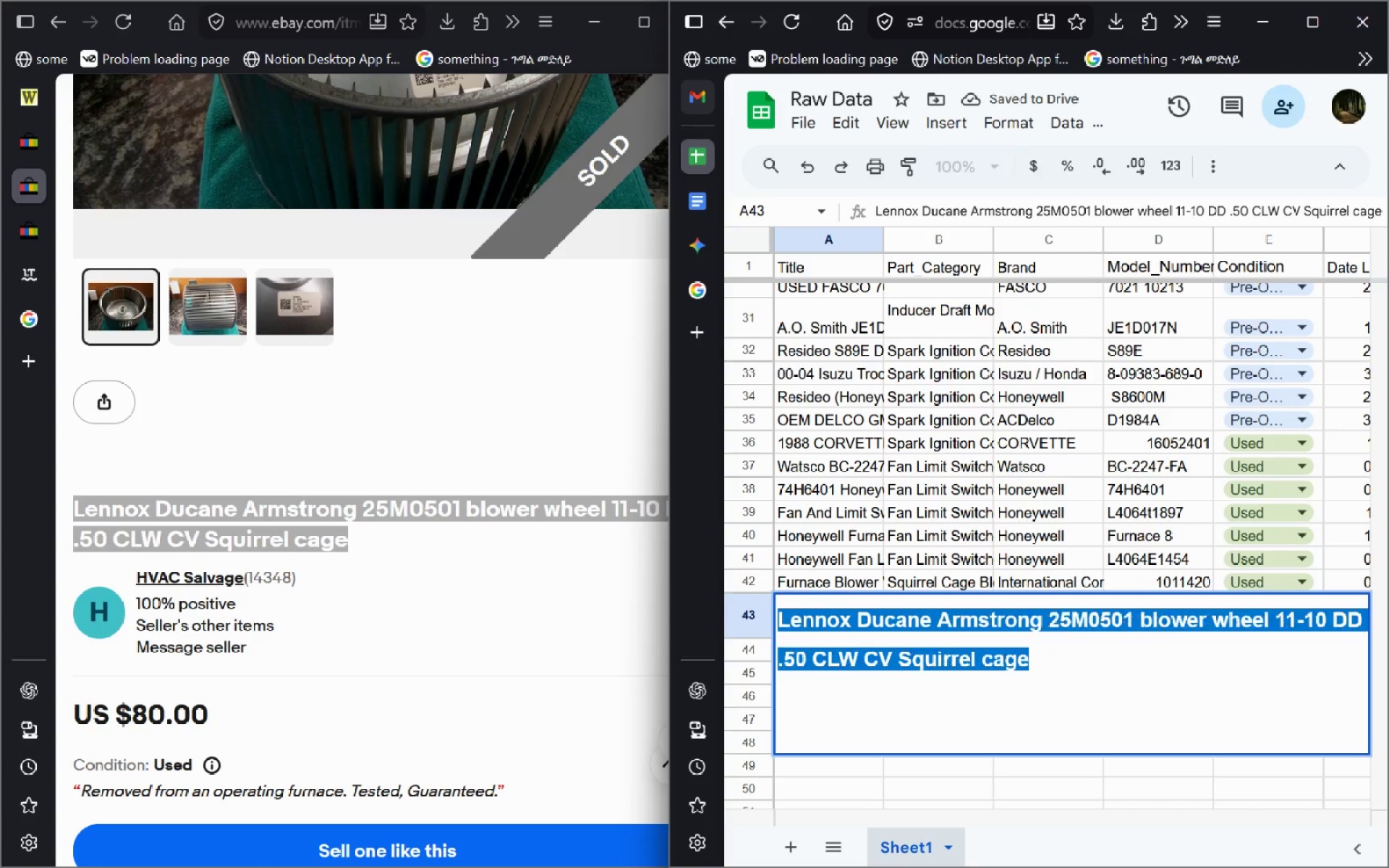 
key(Control+Shift+Comma)
 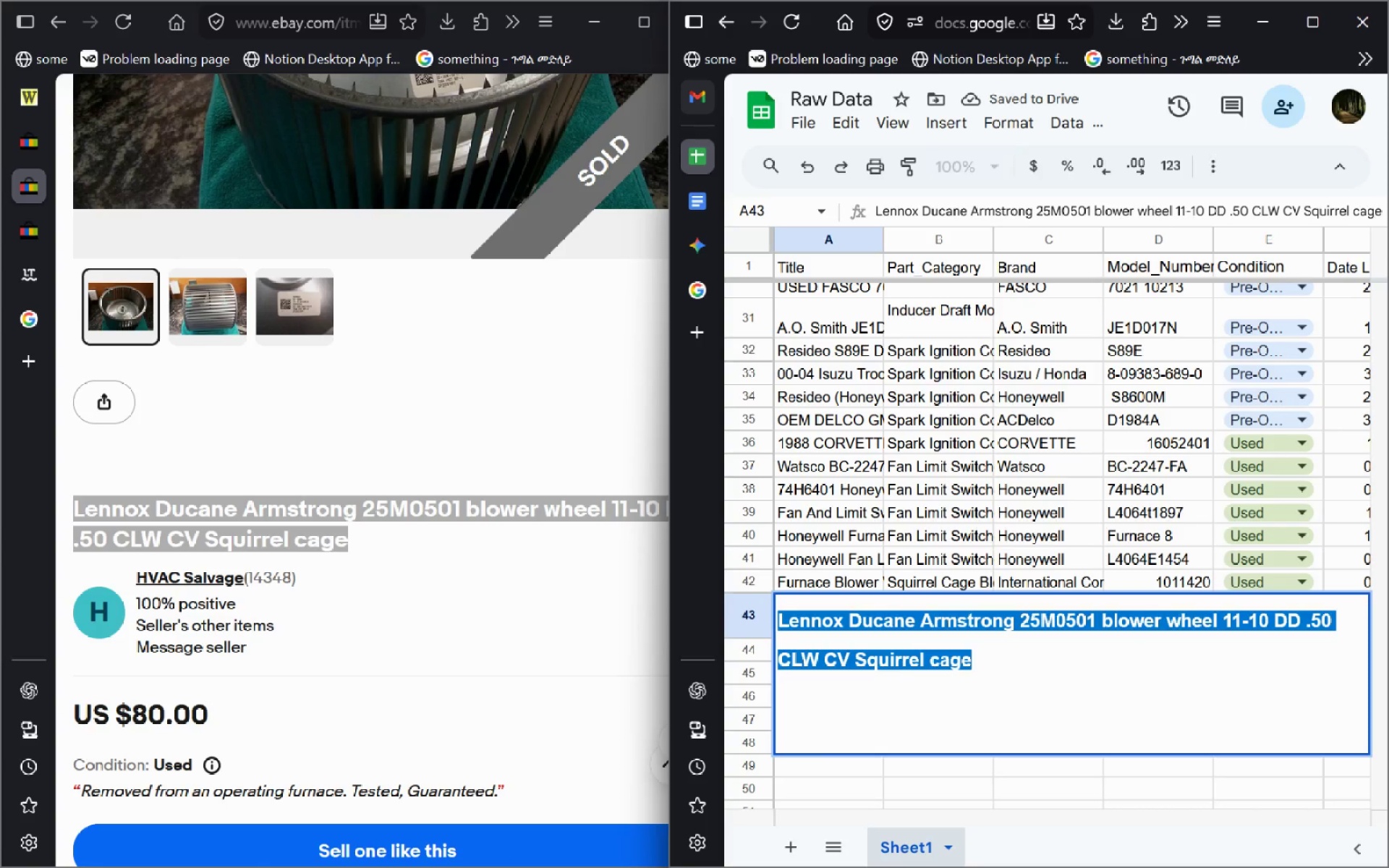 
key(Control+B)
 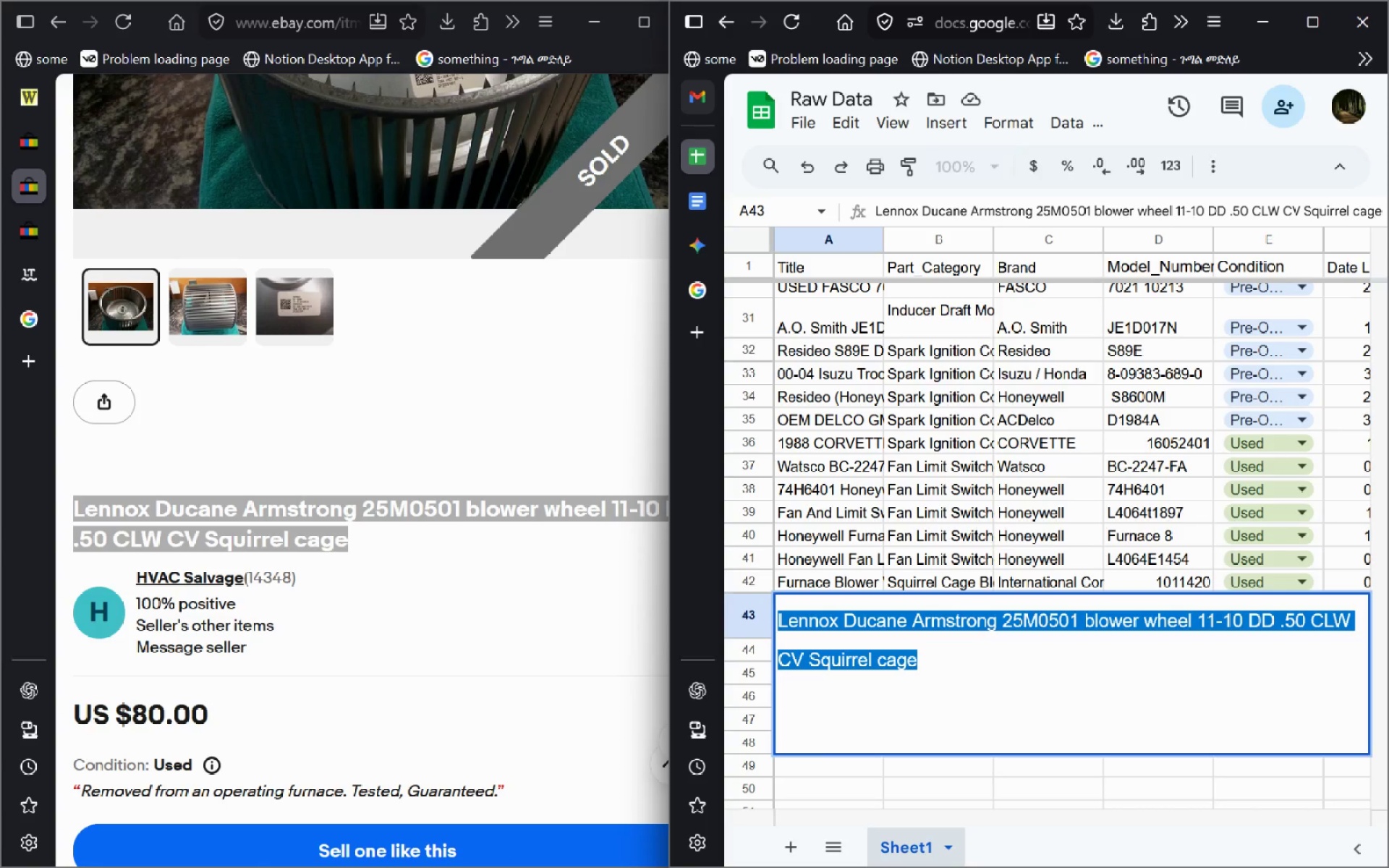 
key(Control+Comma)
 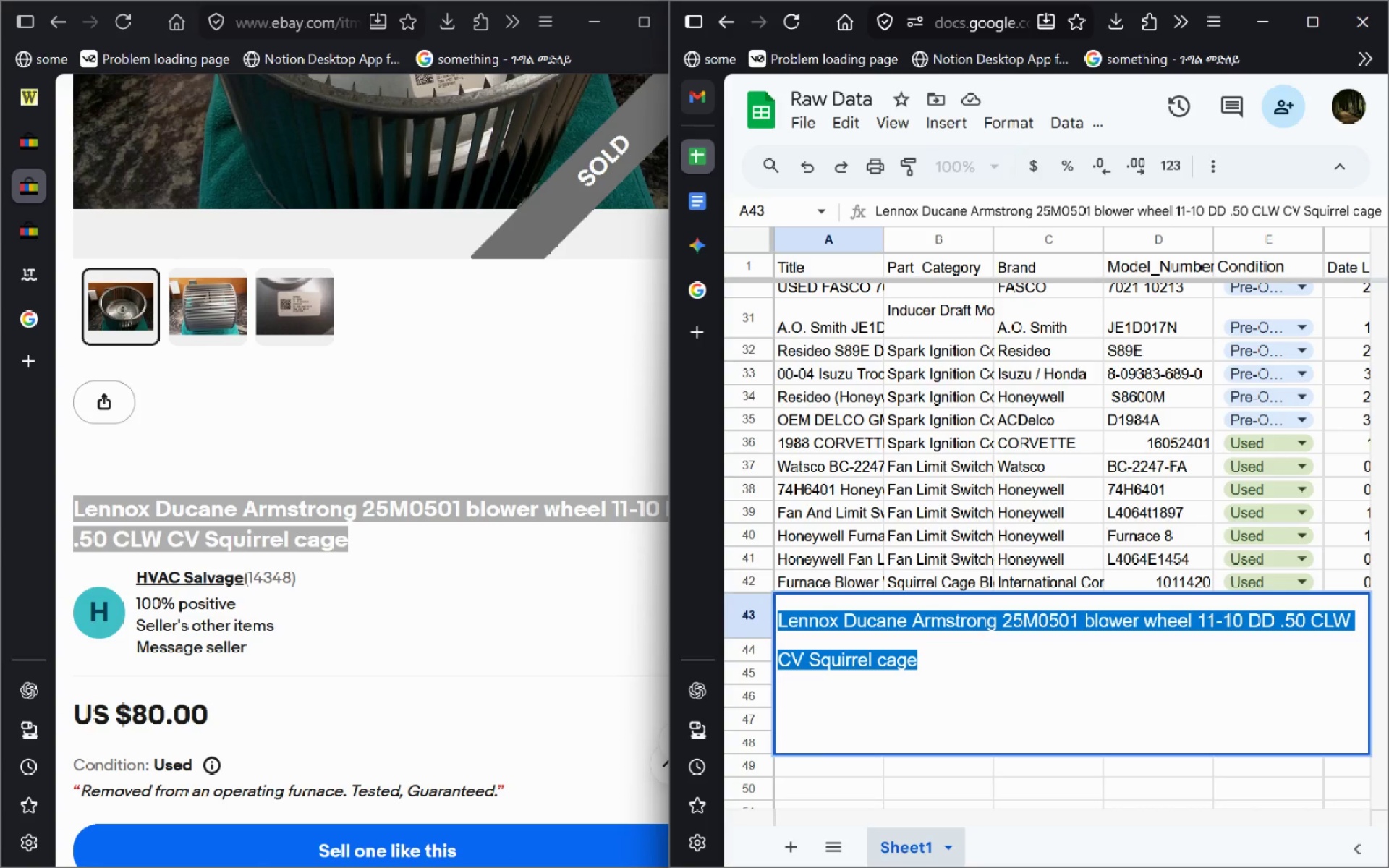 
key(Control+Comma)
 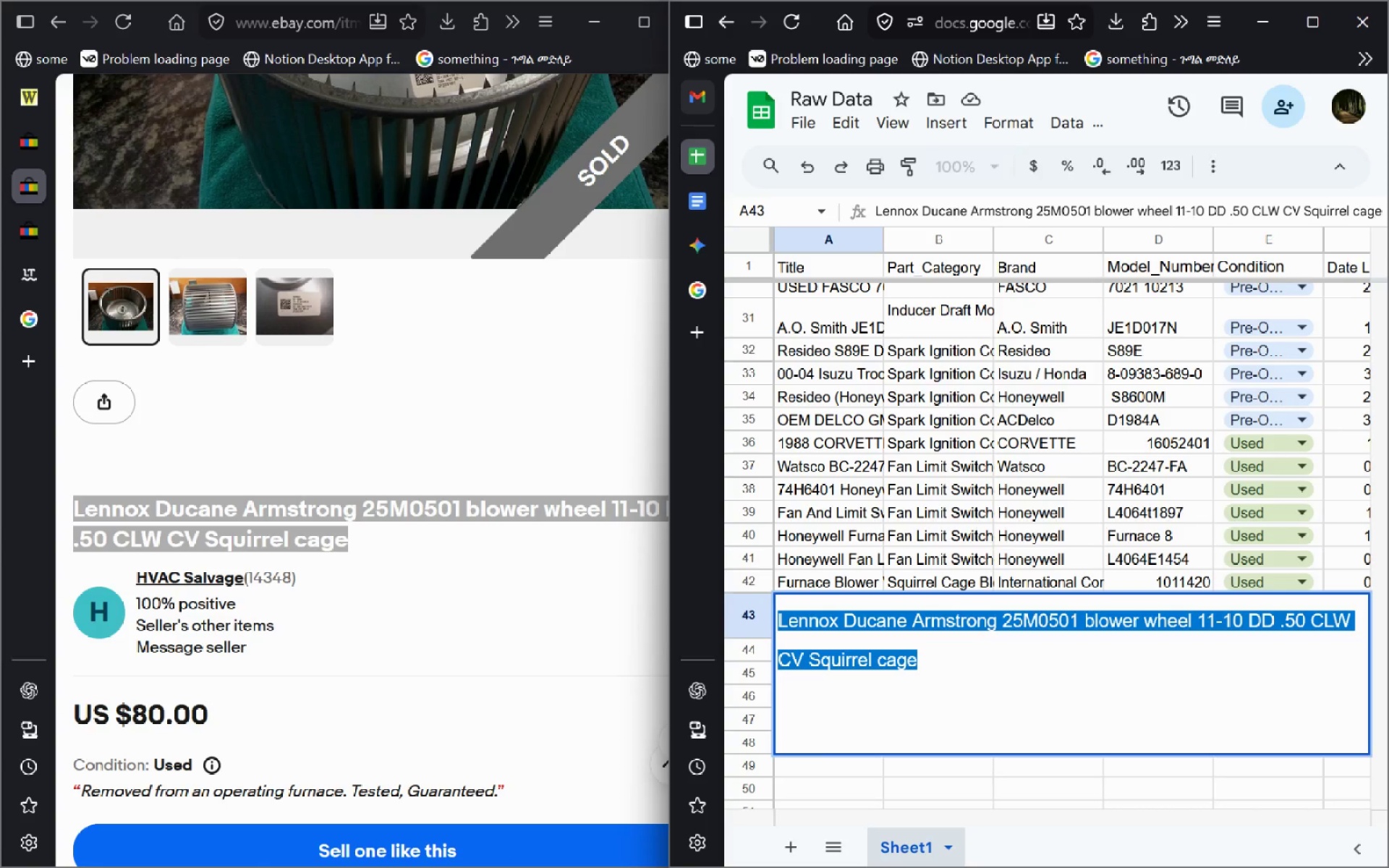 
key(Control+Comma)
 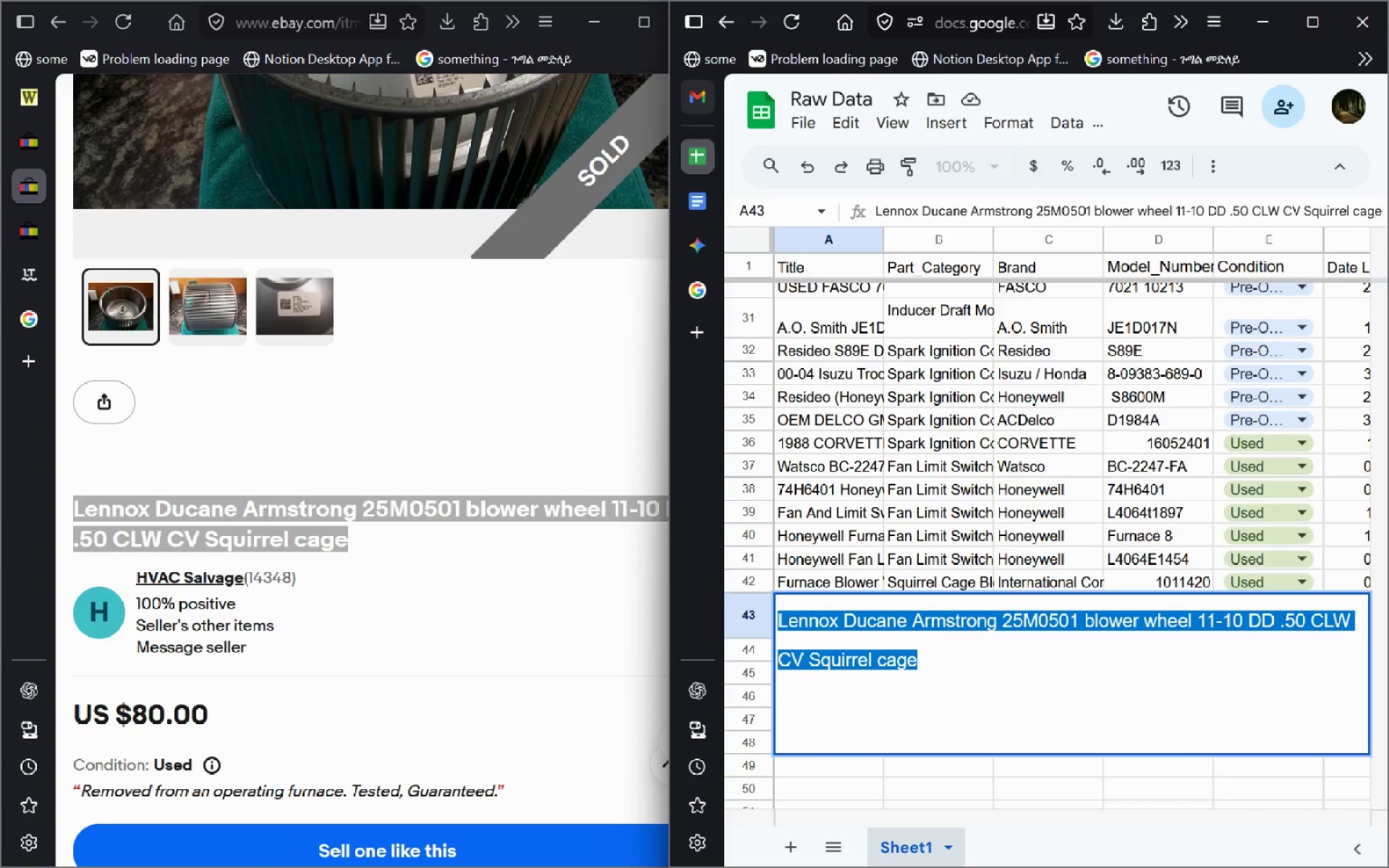 
key(Control+Shift+Comma)
 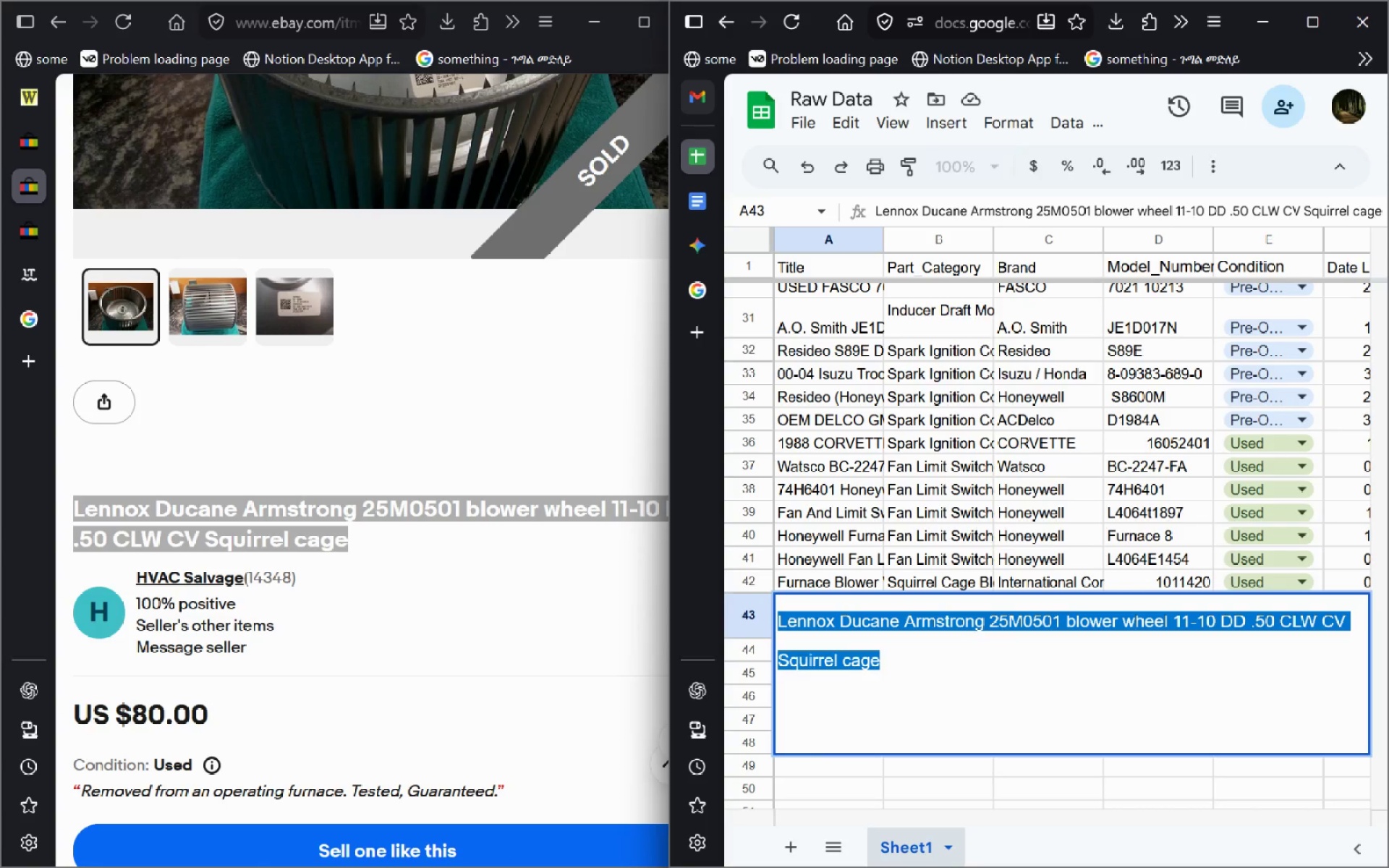 
key(Control+Shift+Comma)
 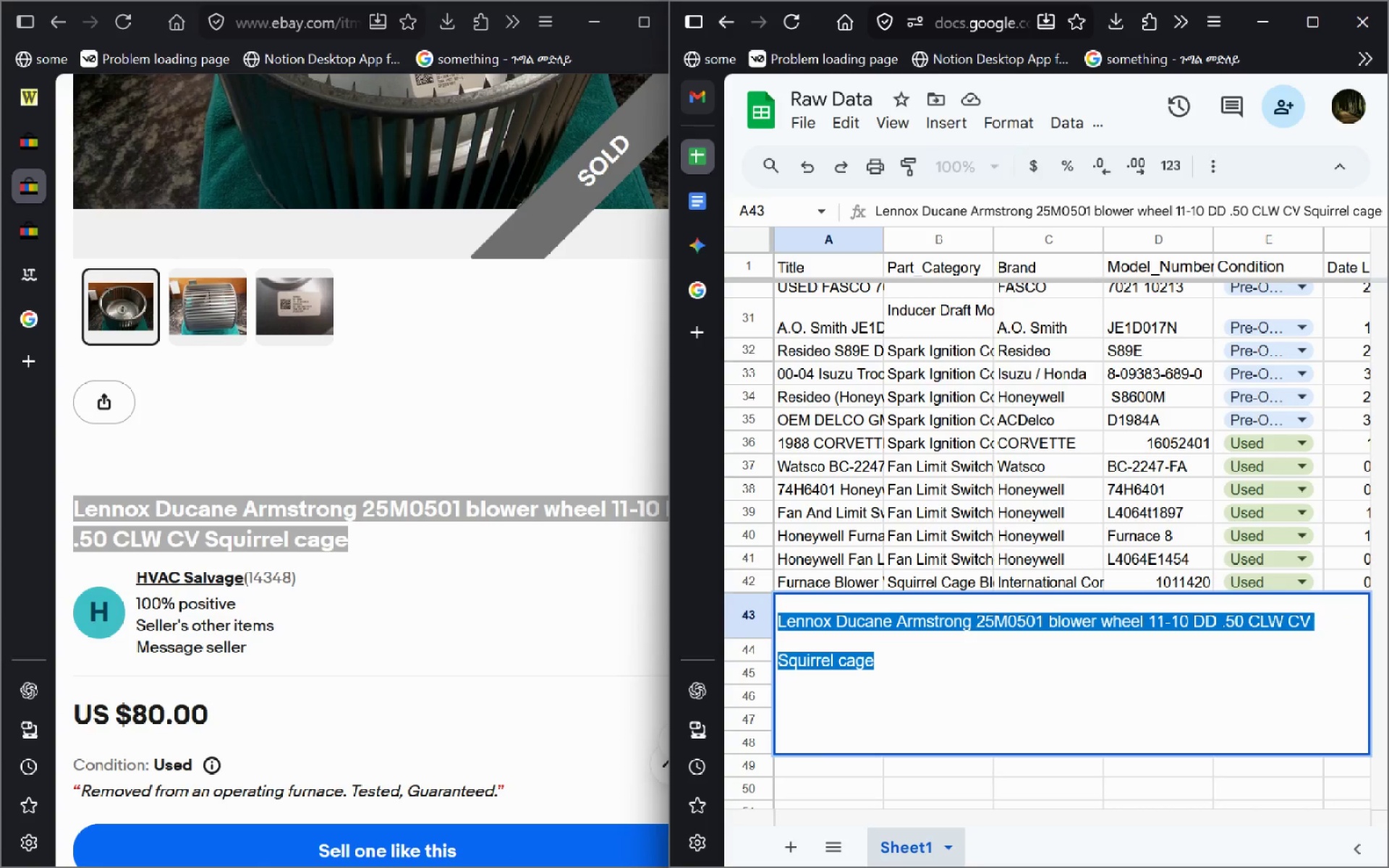 
key(Control+Shift+Comma)
 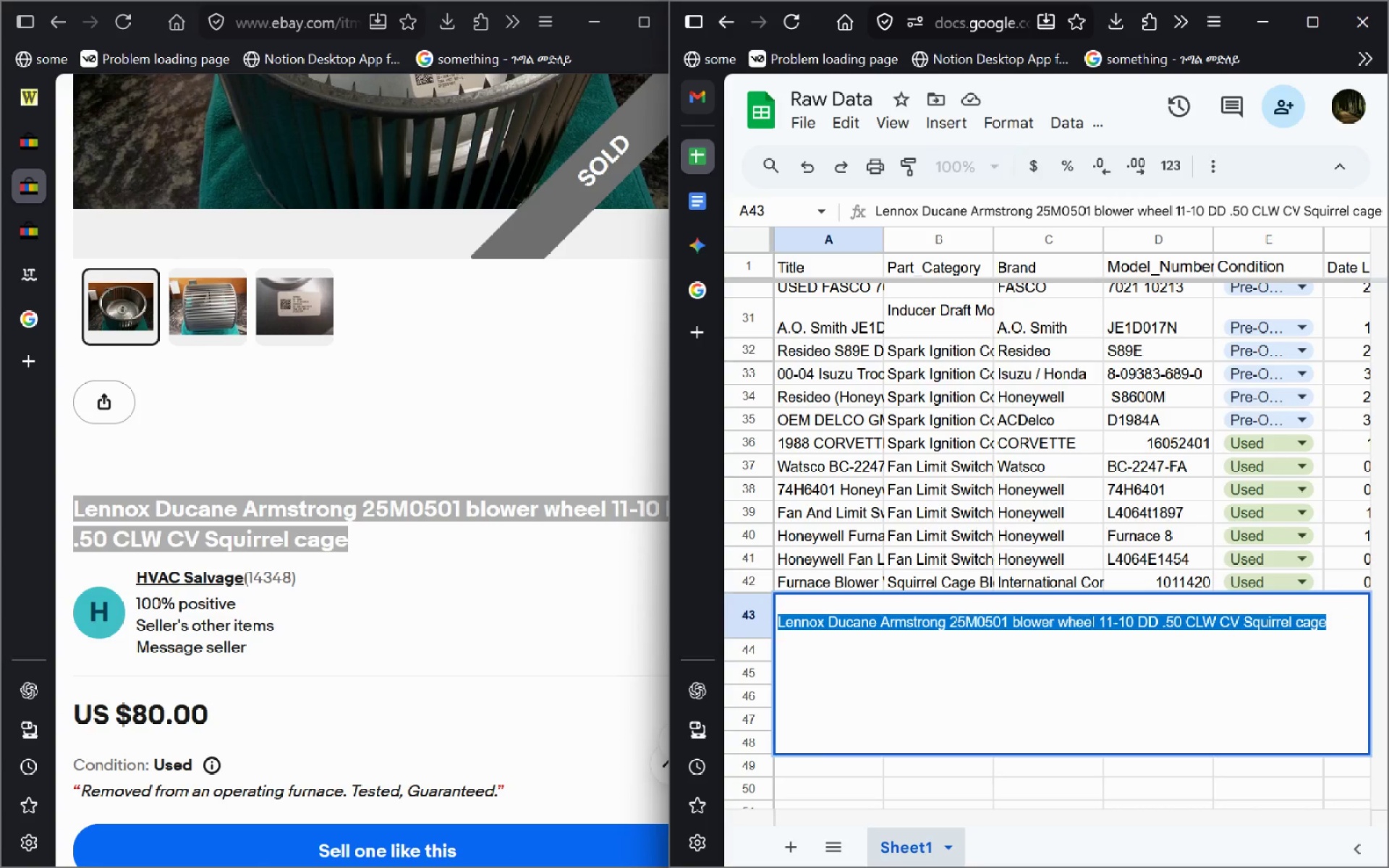 
key(Backquote)
 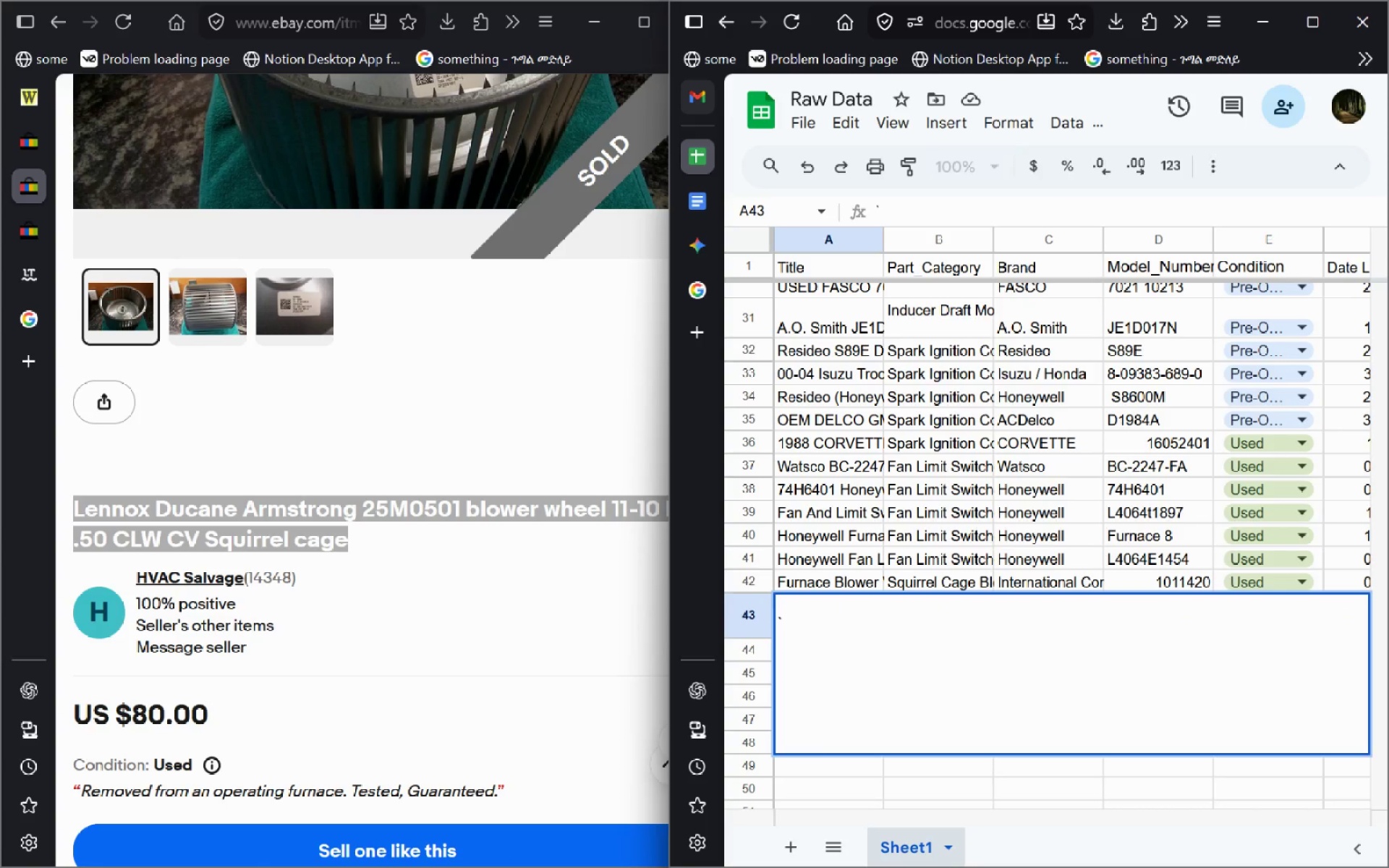 
key(Control+Z)
 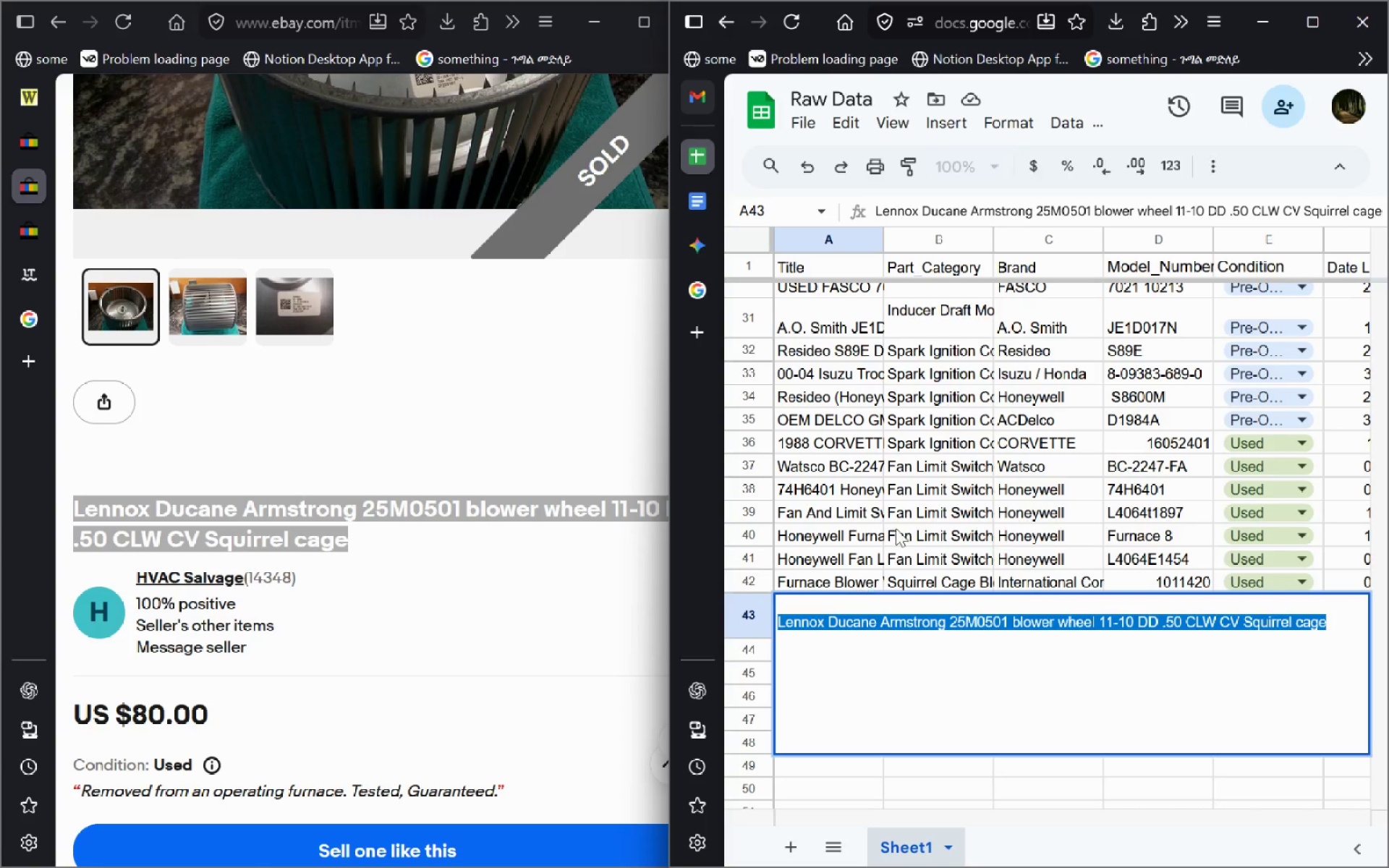 
left_click([901, 523])
 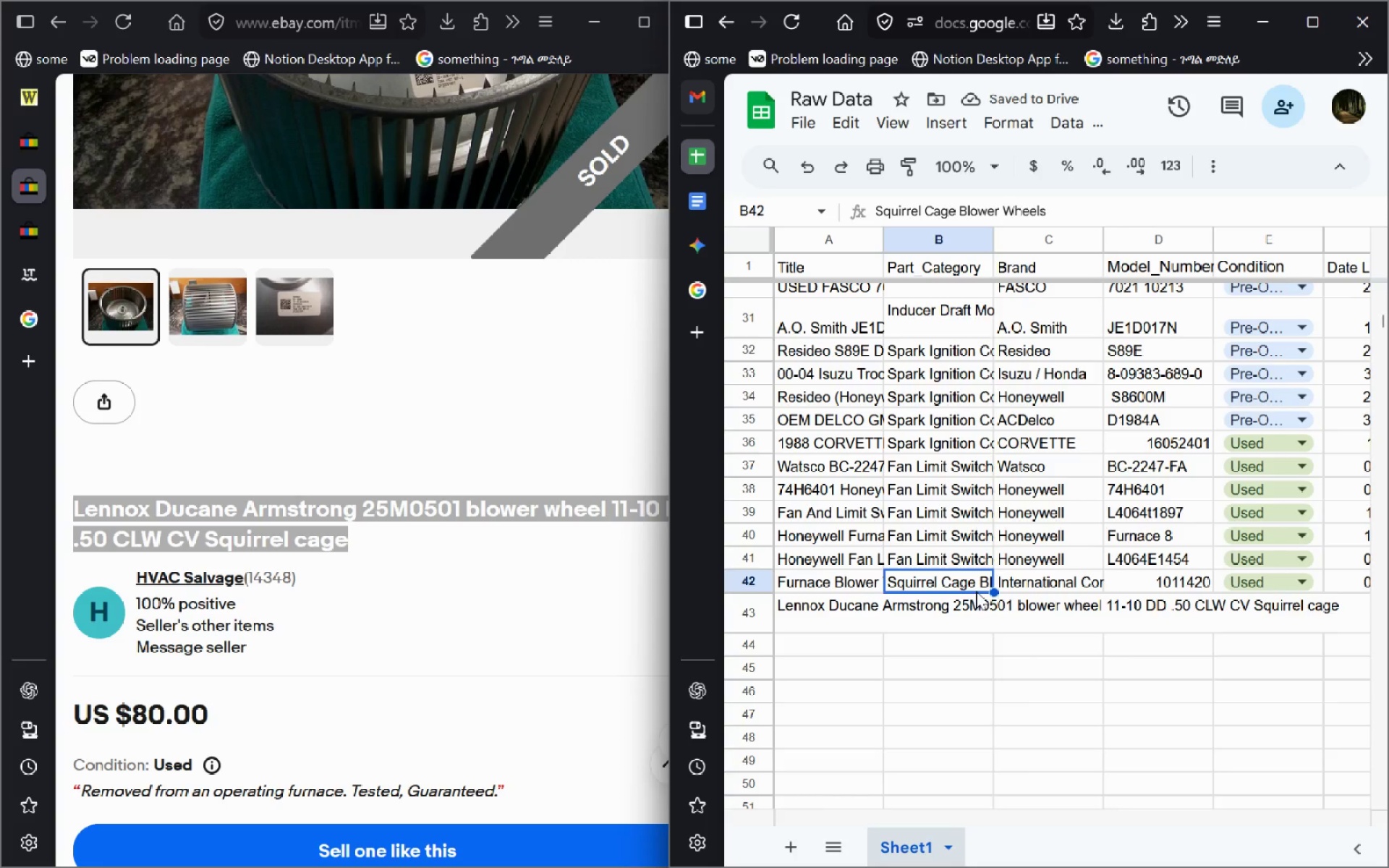 
left_click_drag(start_coordinate=[993, 591], to_coordinate=[993, 618])
 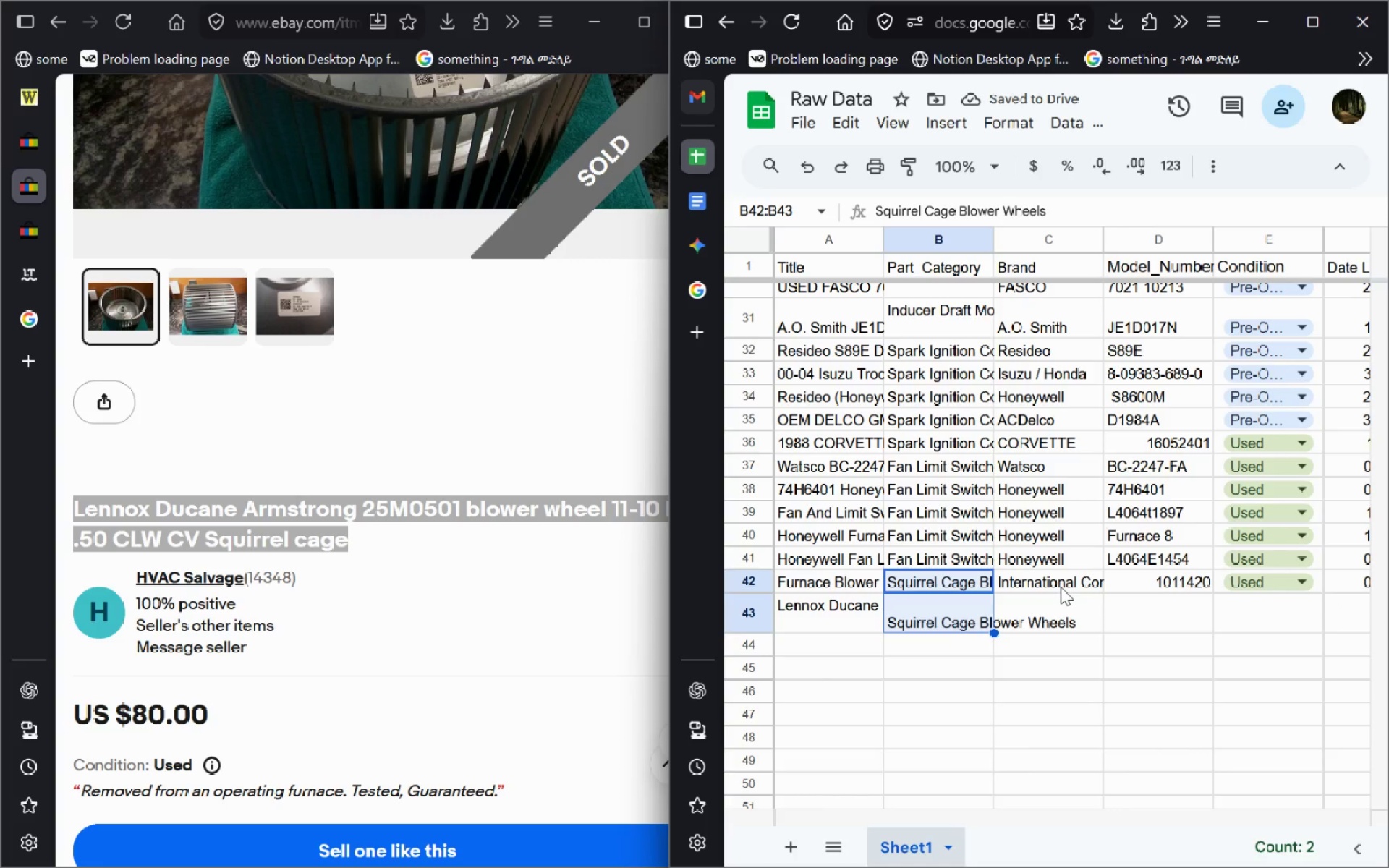 
left_click([1048, 608])
 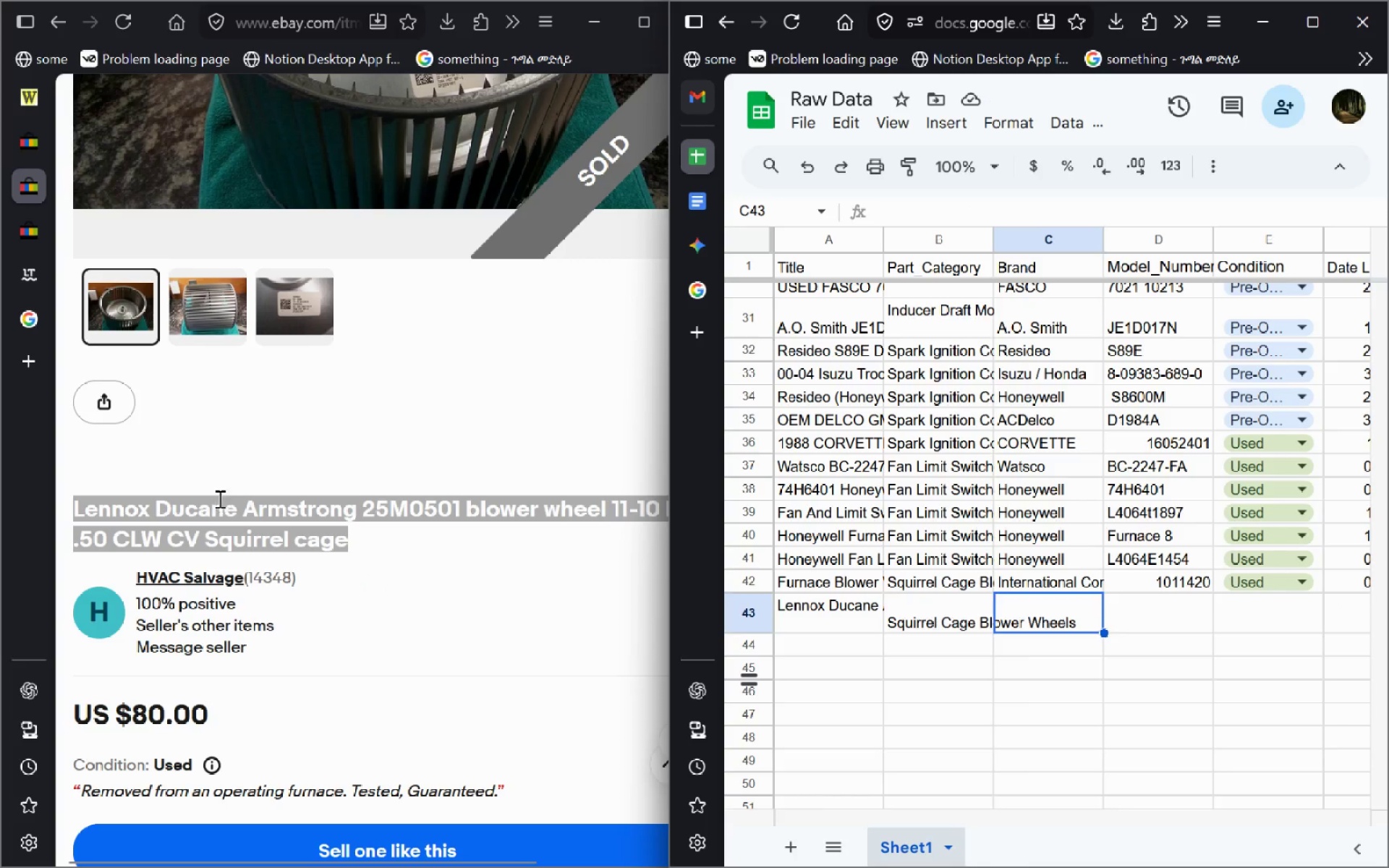 
left_click([162, 511])
 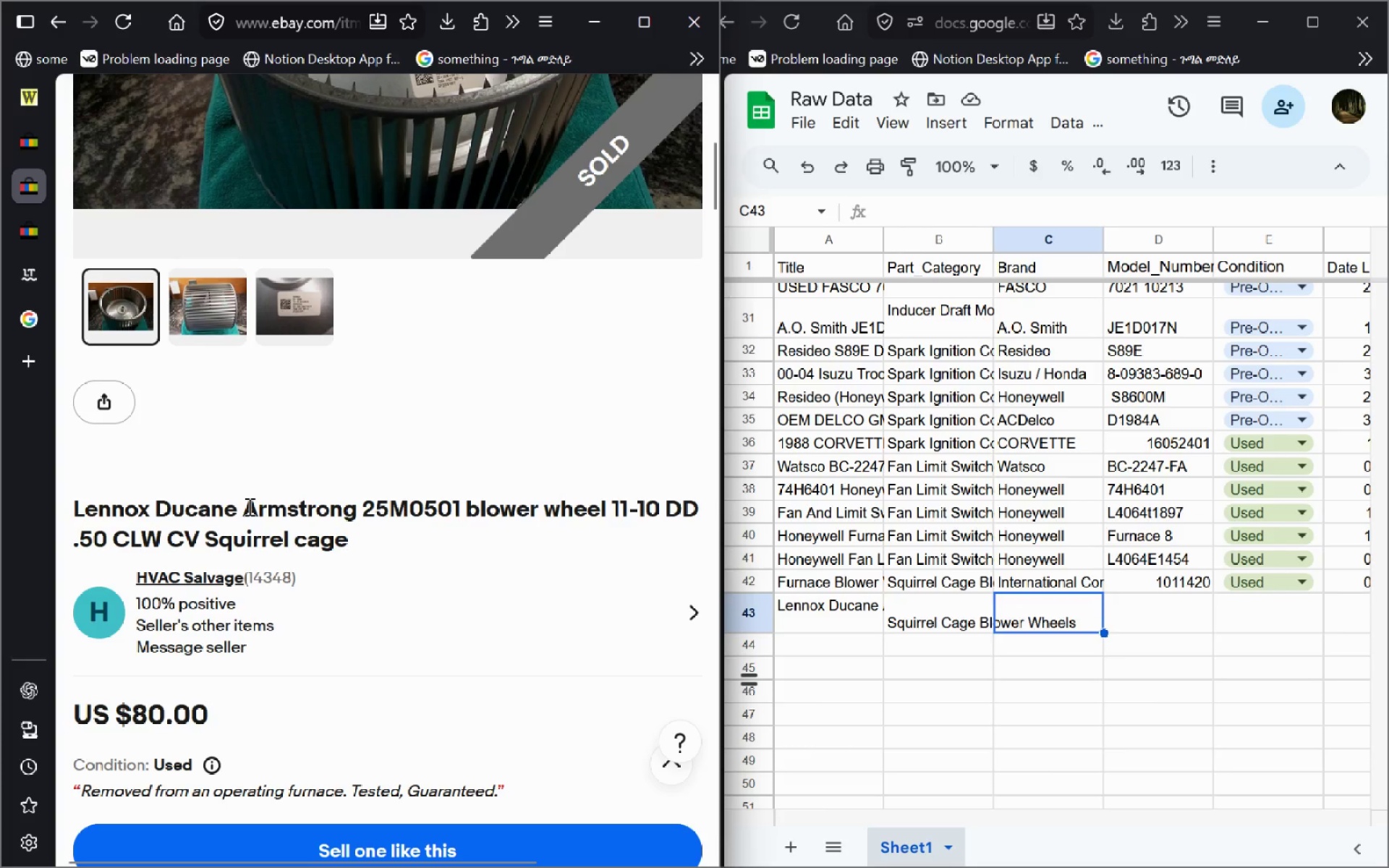 
hold_key(key=ControlLeft, duration=0.59)
 